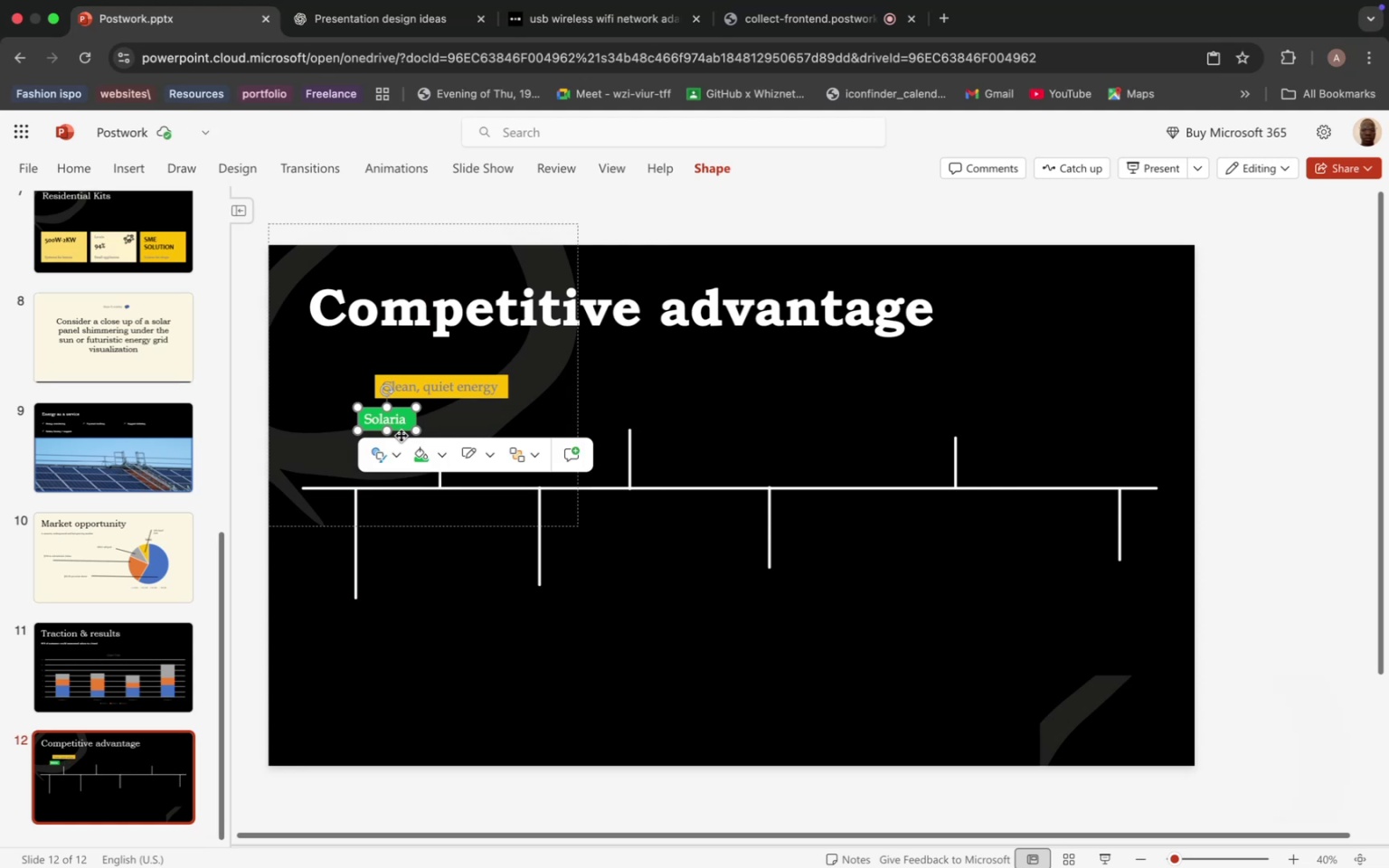 
wait(9.25)
 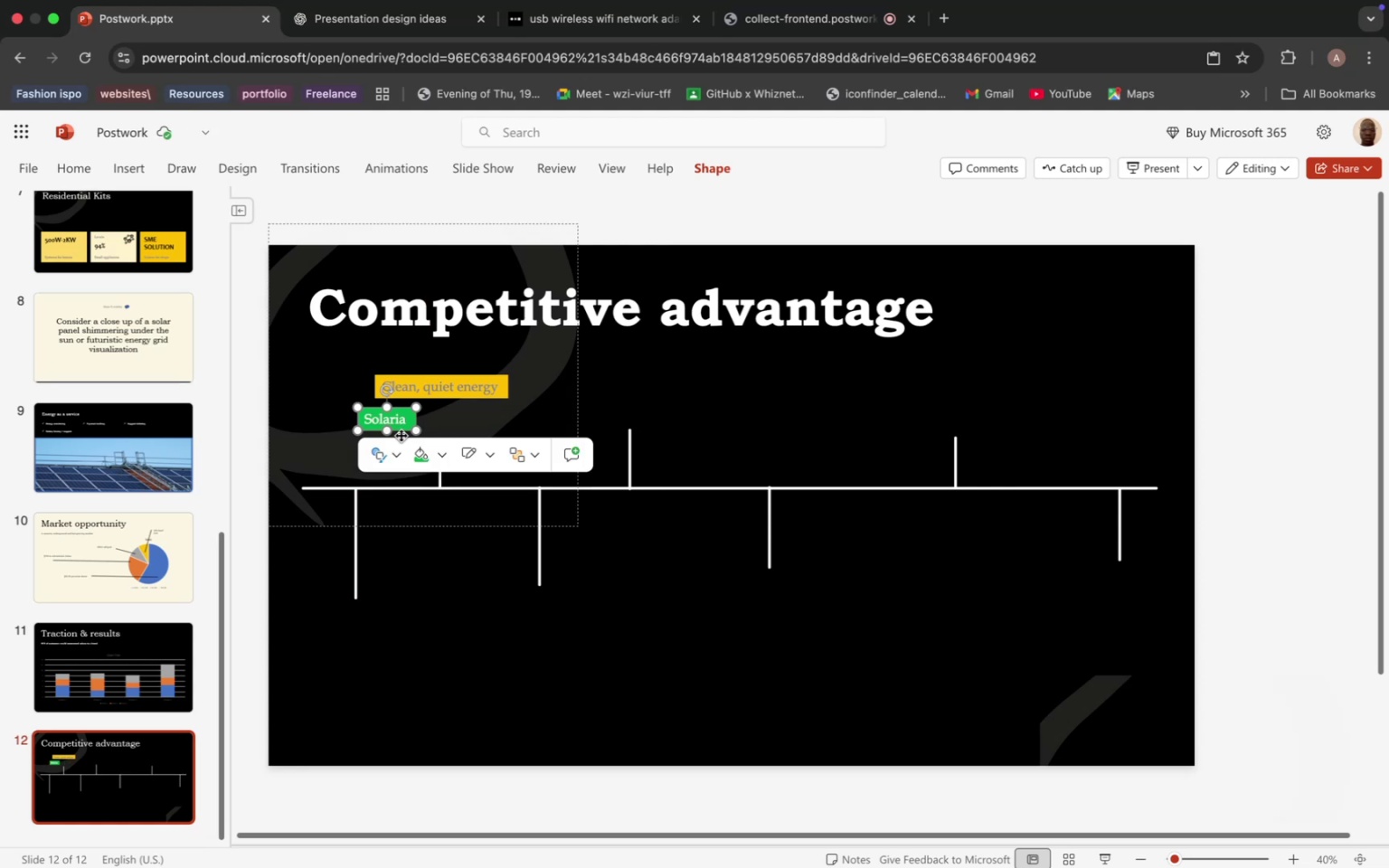 
key(Meta+D)
 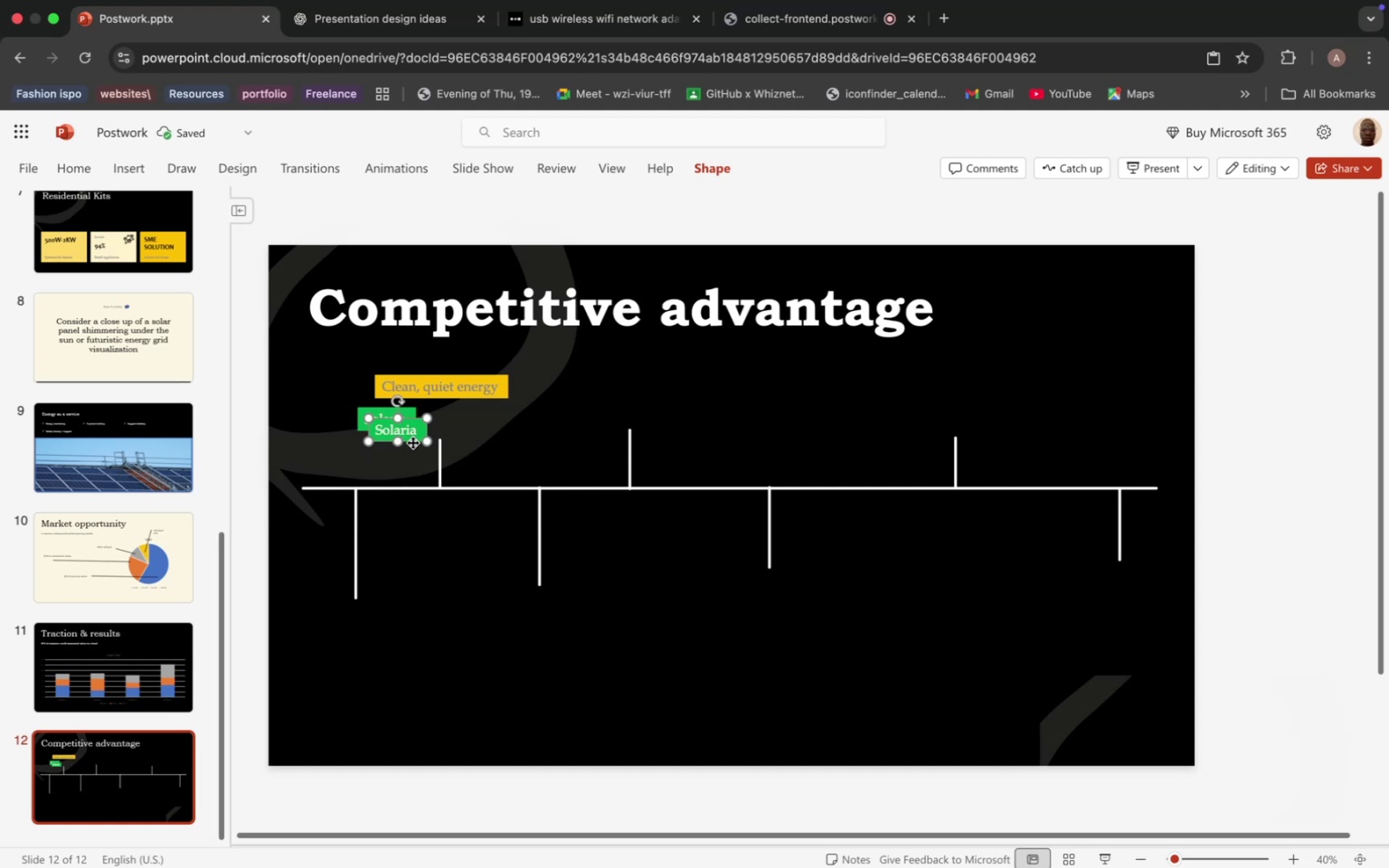 
left_click_drag(start_coordinate=[412, 442], to_coordinate=[460, 429])
 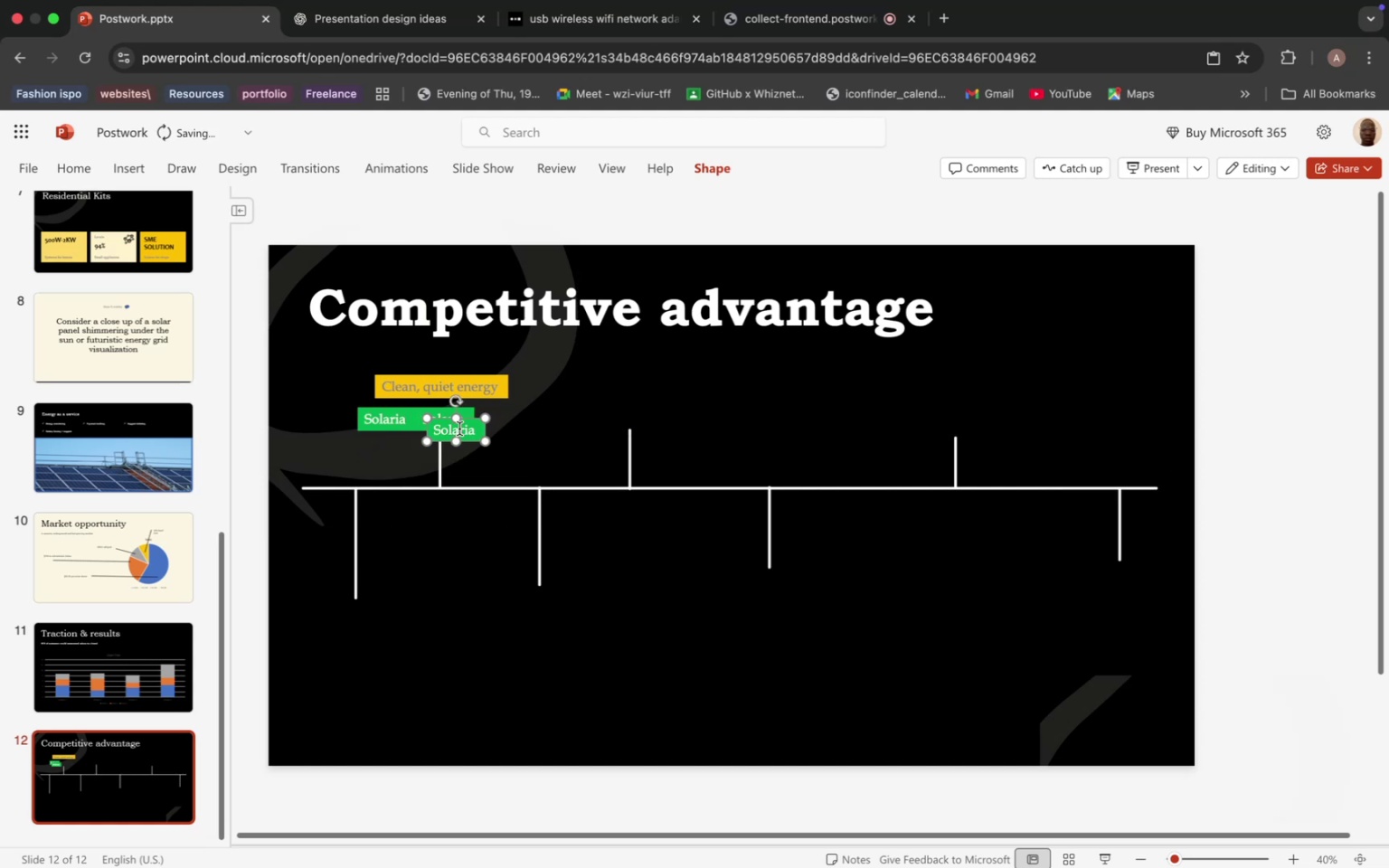 
key(Meta+D)
 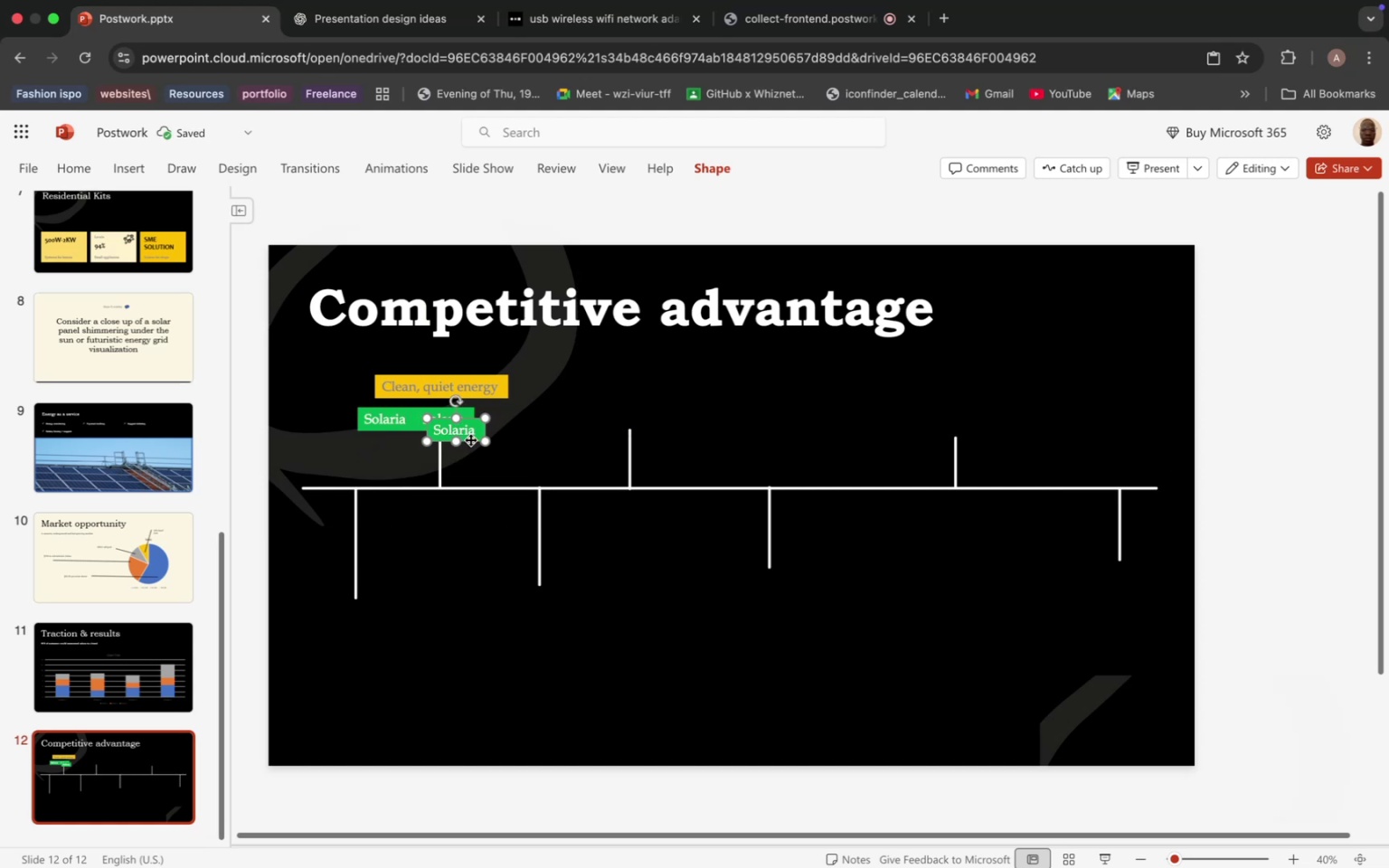 
left_click_drag(start_coordinate=[470, 439], to_coordinate=[511, 428])
 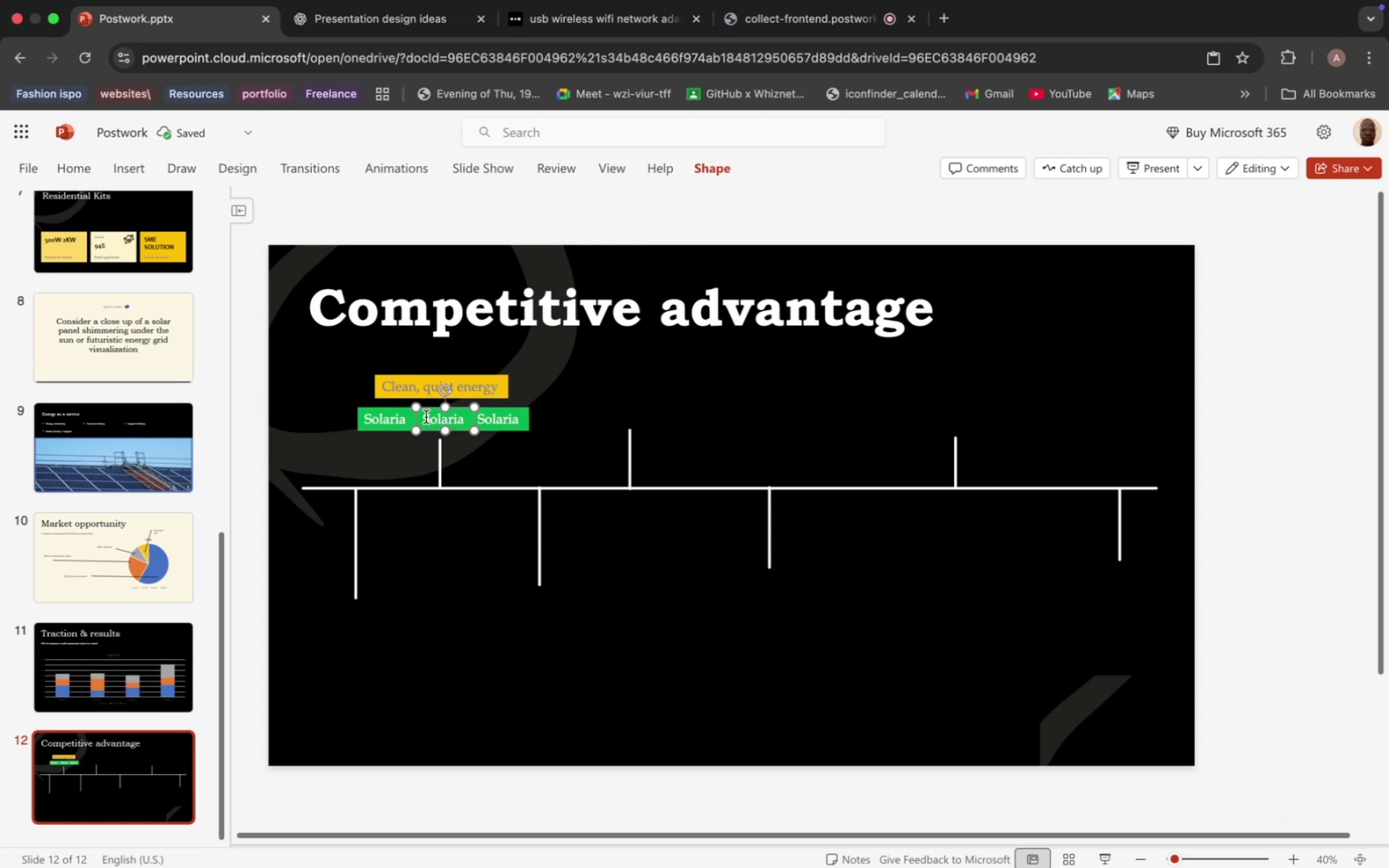 
left_click_drag(start_coordinate=[426, 417], to_coordinate=[470, 420])
 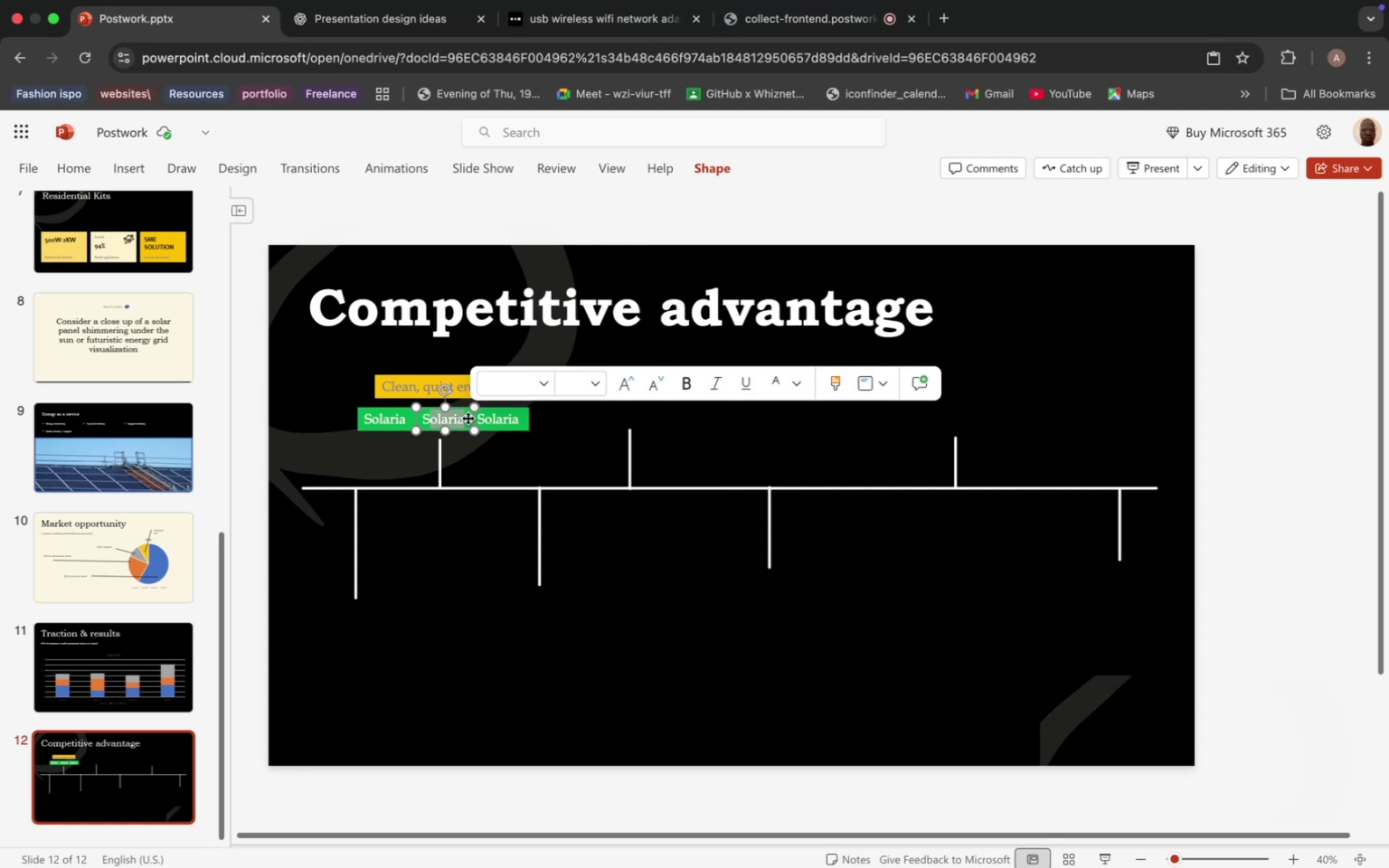 
key(Backspace)
key(Backspace)
type(Generator)
 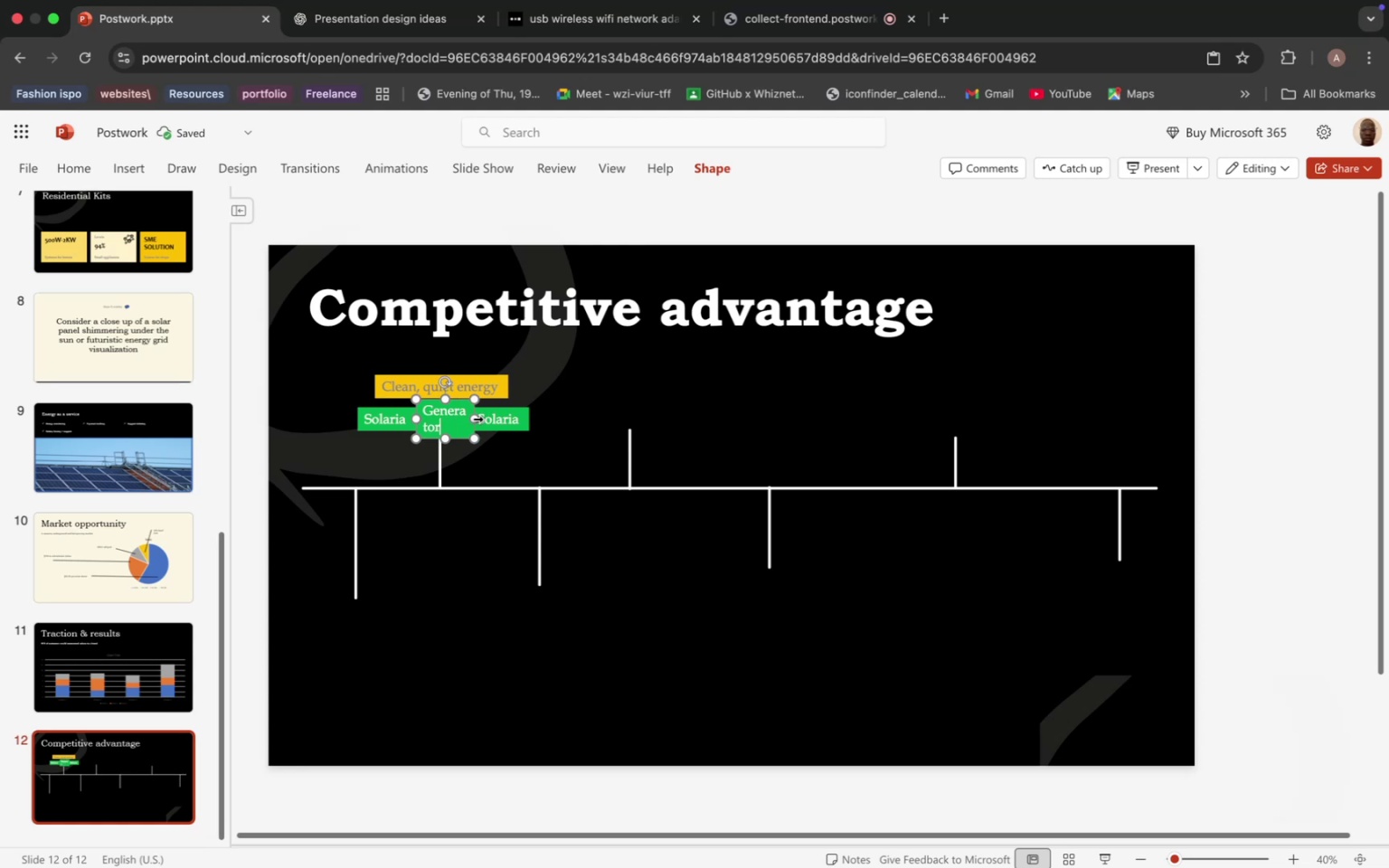 
left_click_drag(start_coordinate=[477, 419], to_coordinate=[482, 418])
 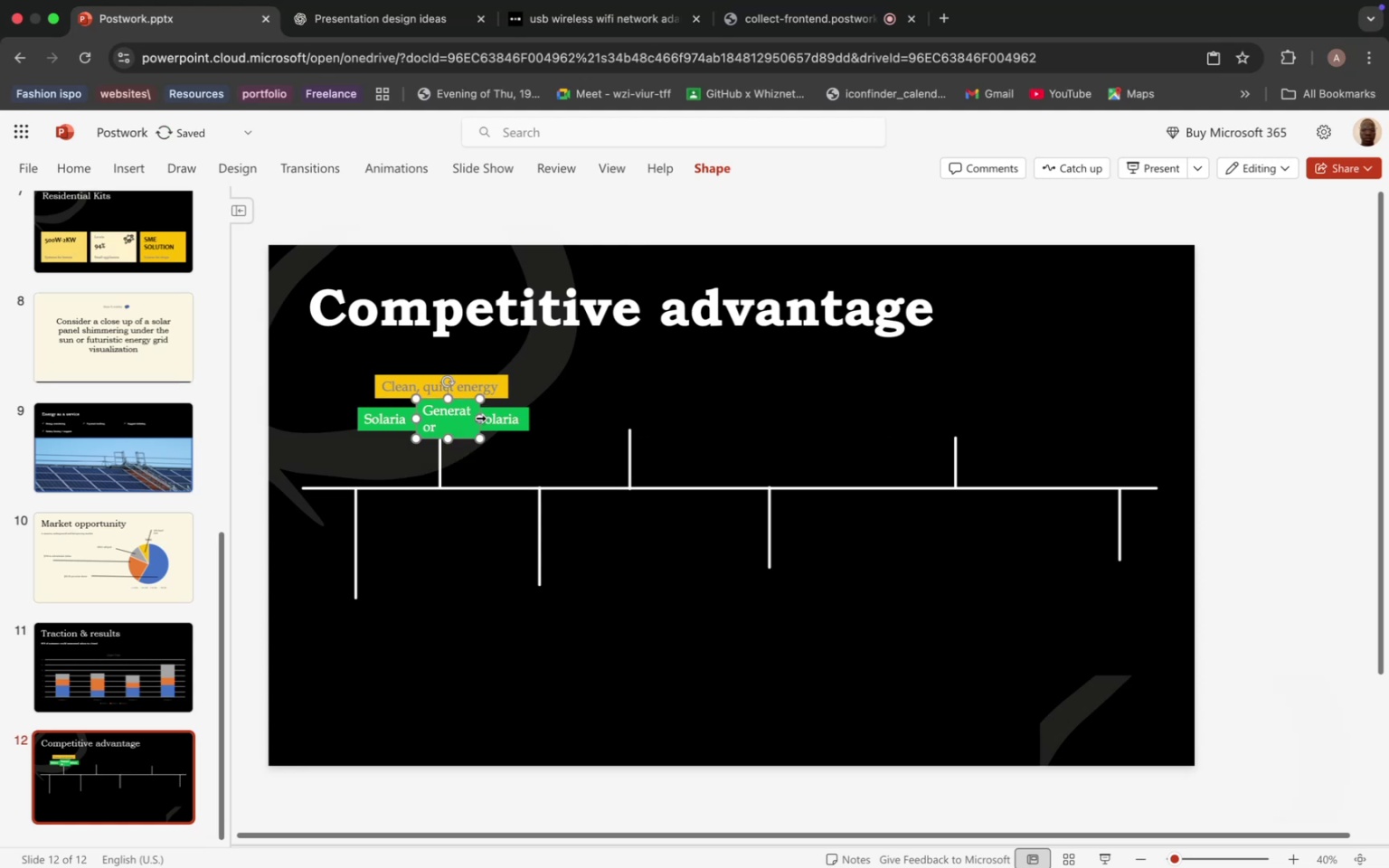 
left_click_drag(start_coordinate=[479, 418], to_coordinate=[485, 418])
 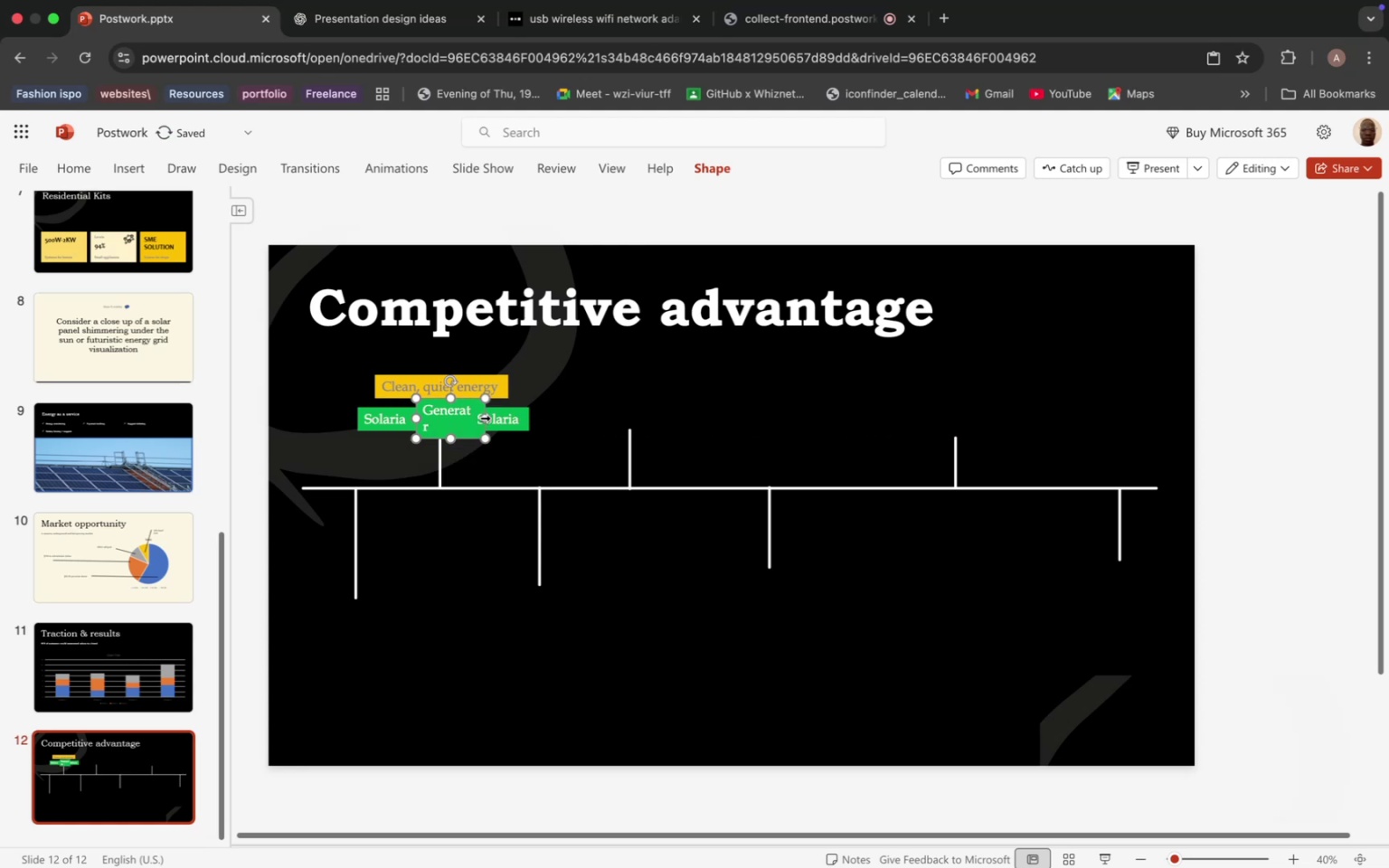 
left_click_drag(start_coordinate=[484, 418], to_coordinate=[488, 418])
 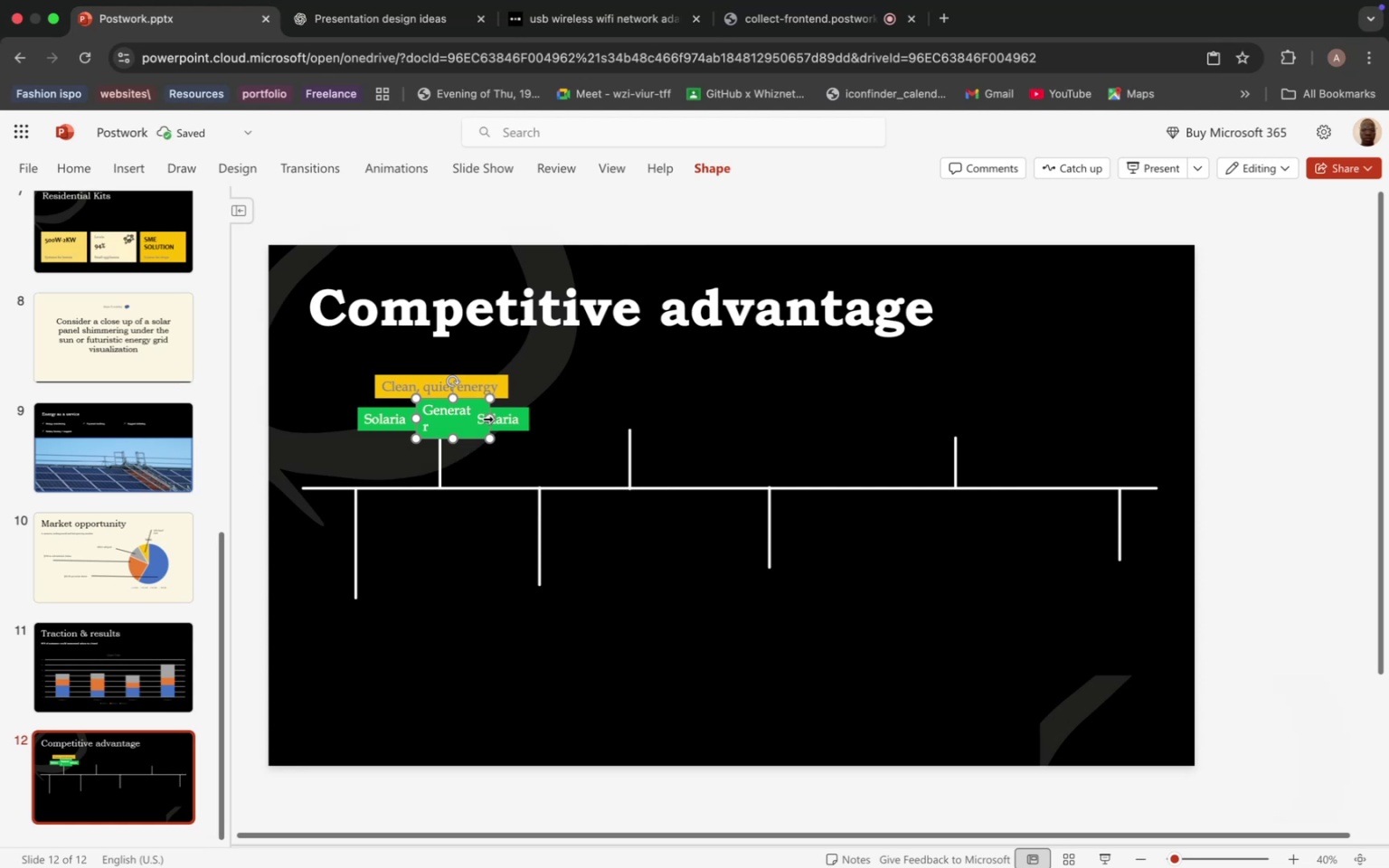 
left_click_drag(start_coordinate=[487, 419], to_coordinate=[491, 419])
 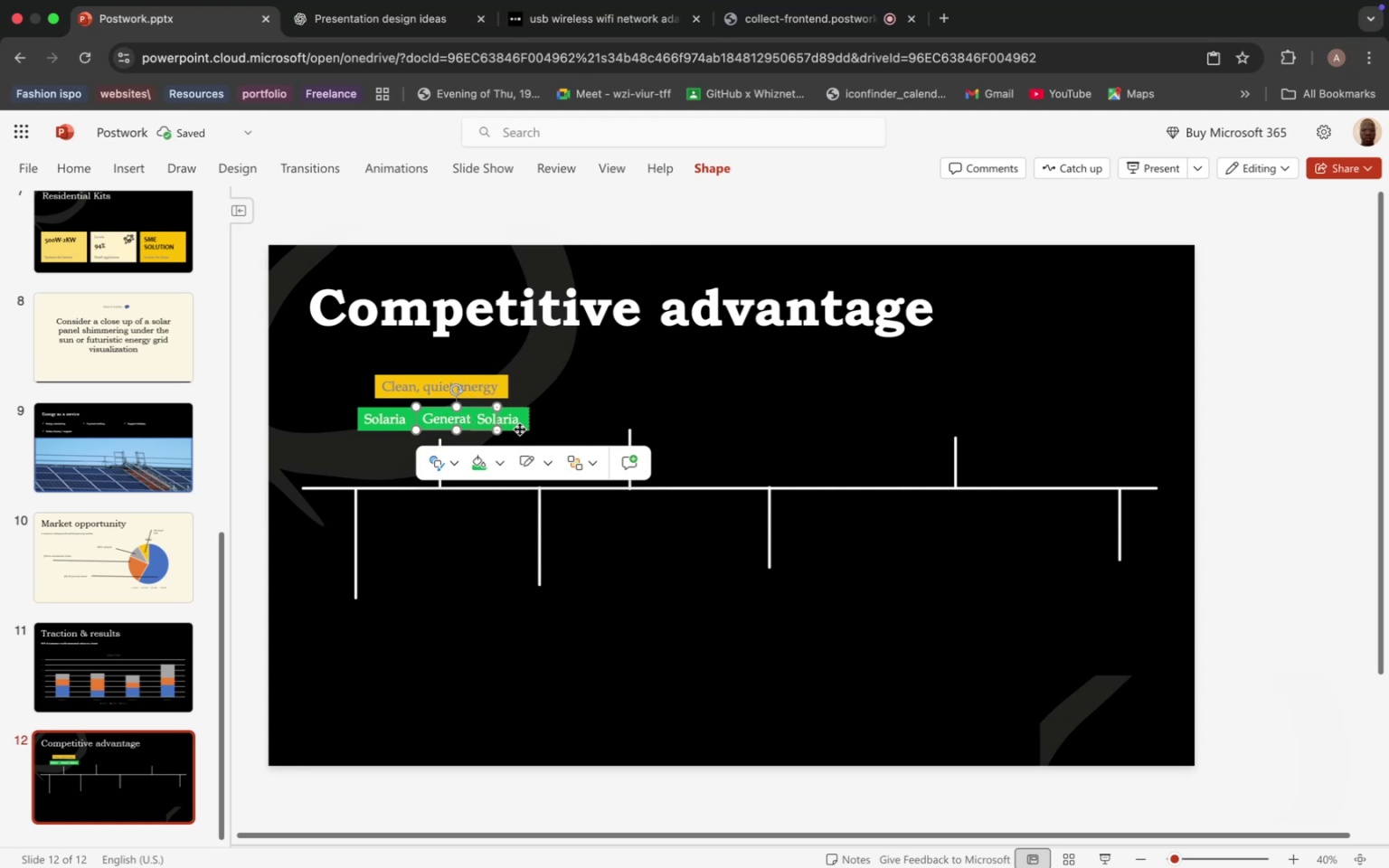 
left_click([522, 429])
 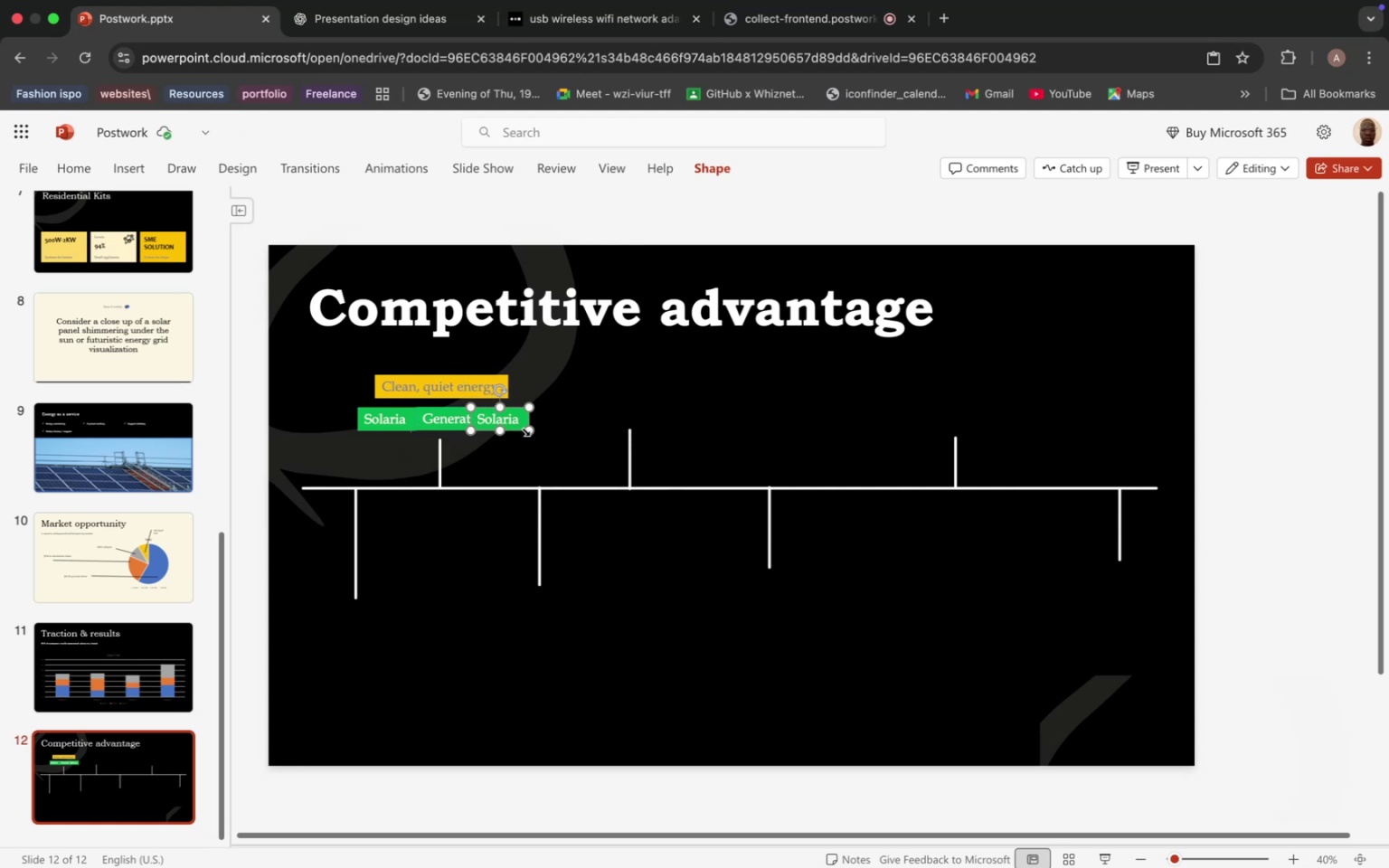 
left_click_drag(start_coordinate=[521, 429], to_coordinate=[548, 428])
 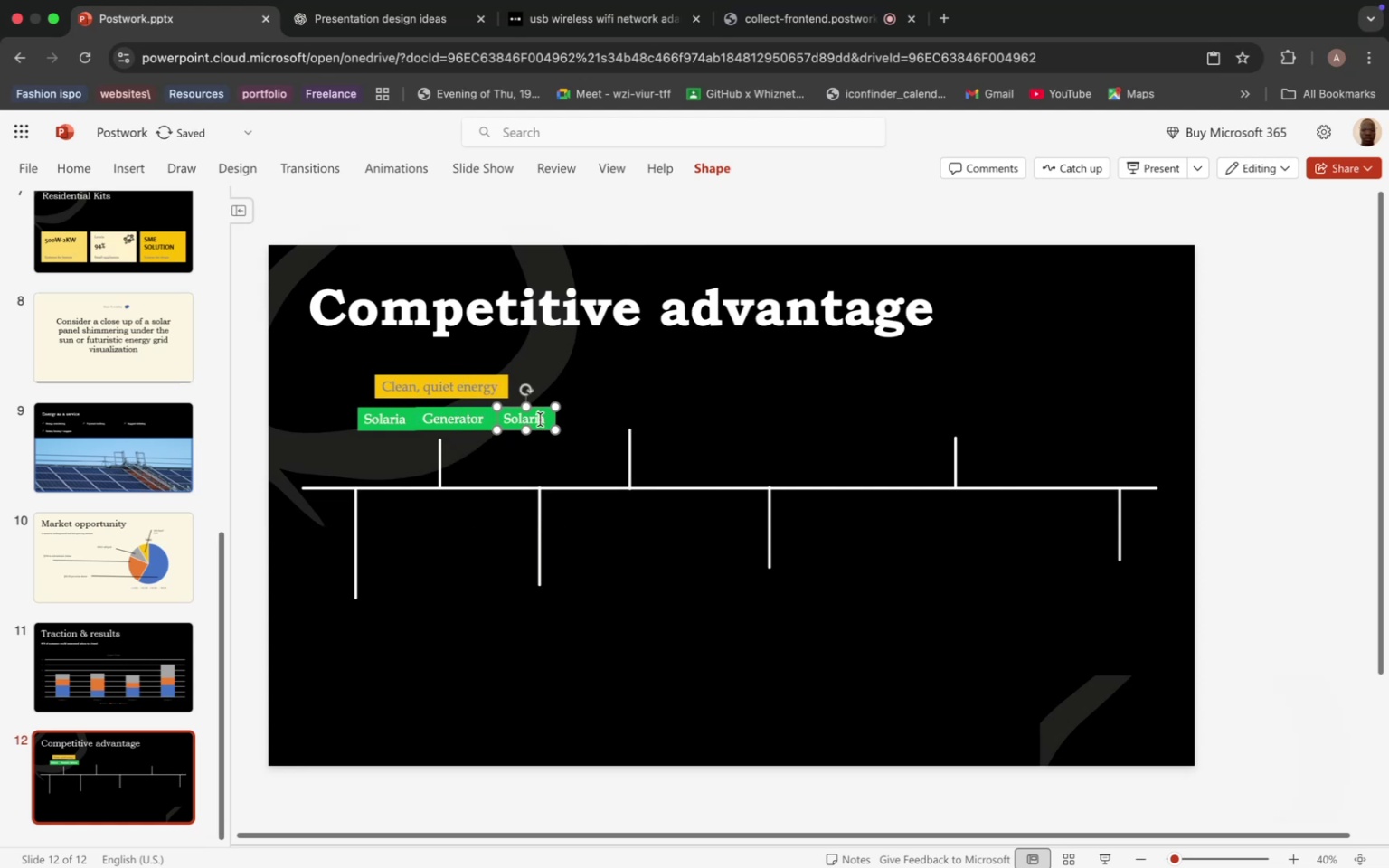 
left_click([540, 420])
 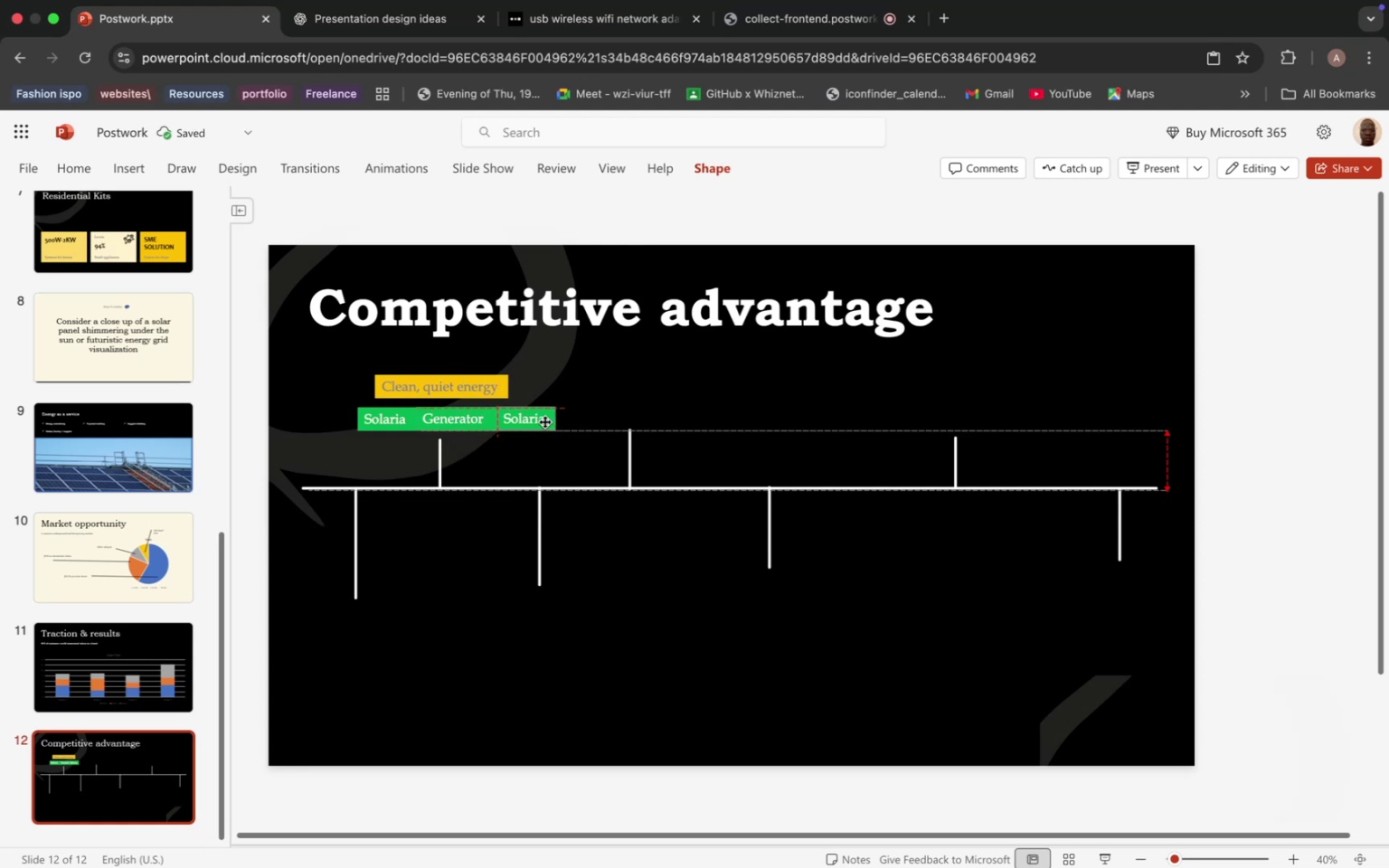 
left_click_drag(start_coordinate=[551, 421], to_coordinate=[538, 420])
 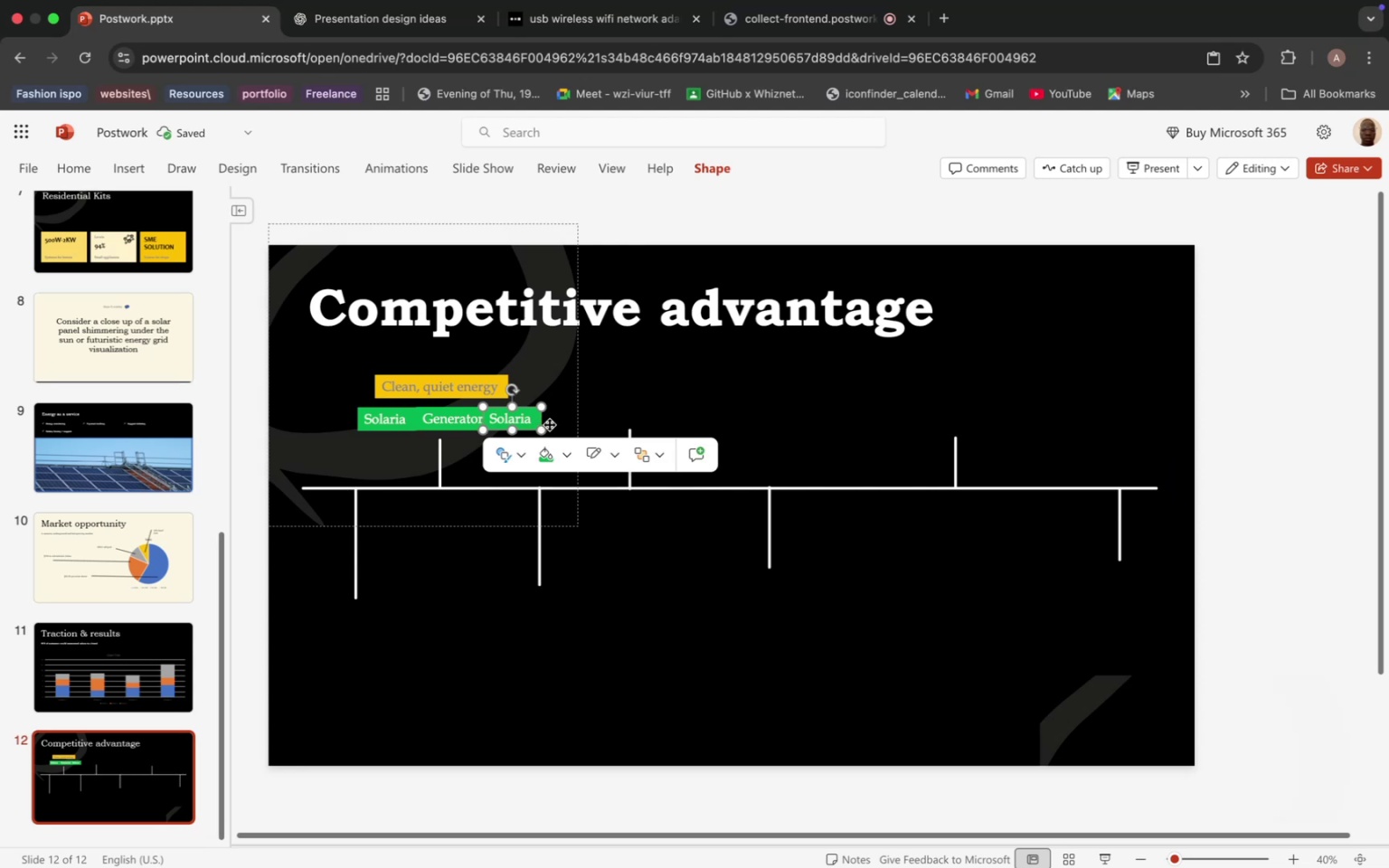 
key(Meta+Z)
 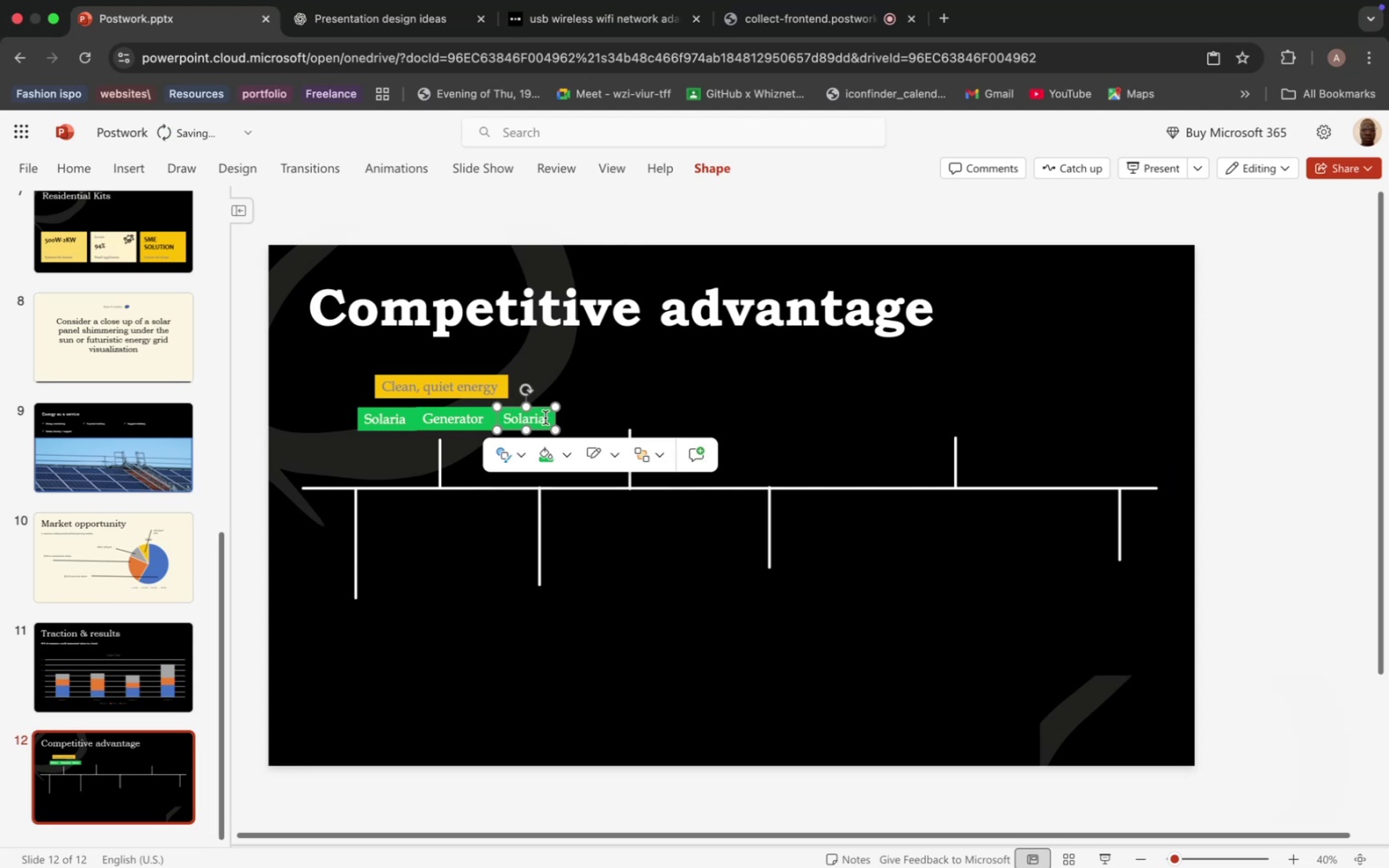 
left_click_drag(start_coordinate=[545, 419], to_coordinate=[506, 416])
 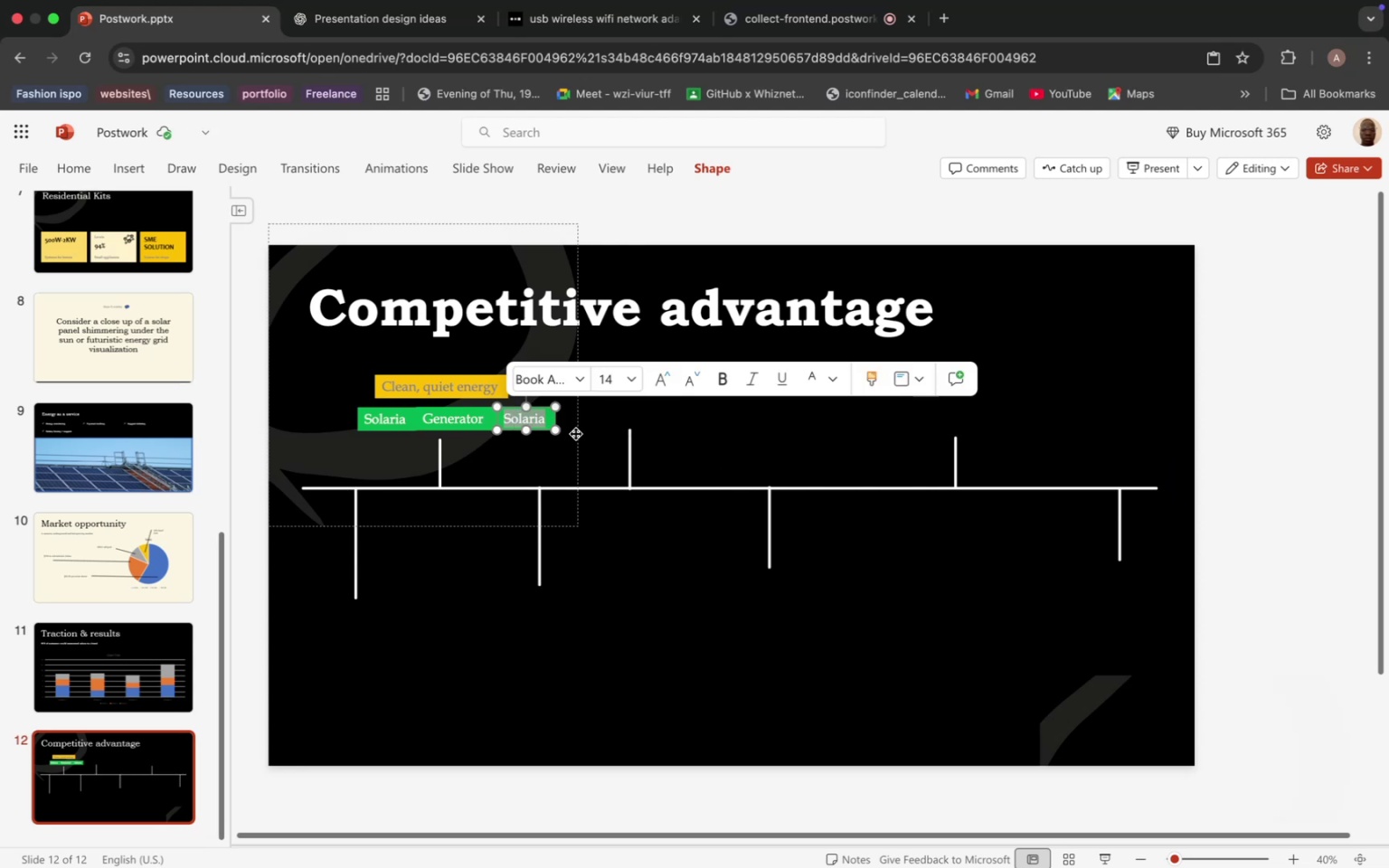 
wait(8.6)
 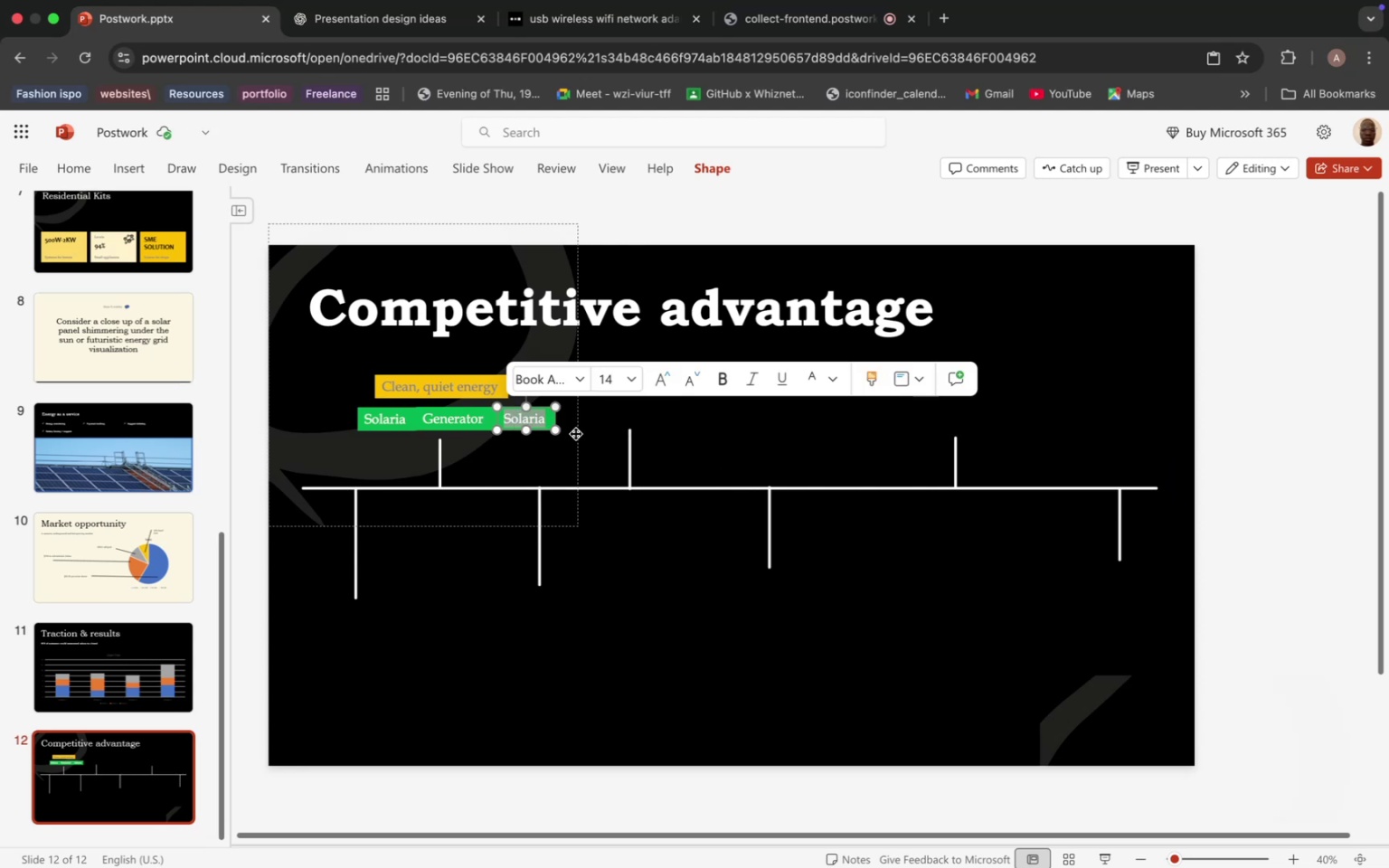 
type(Other provide)
 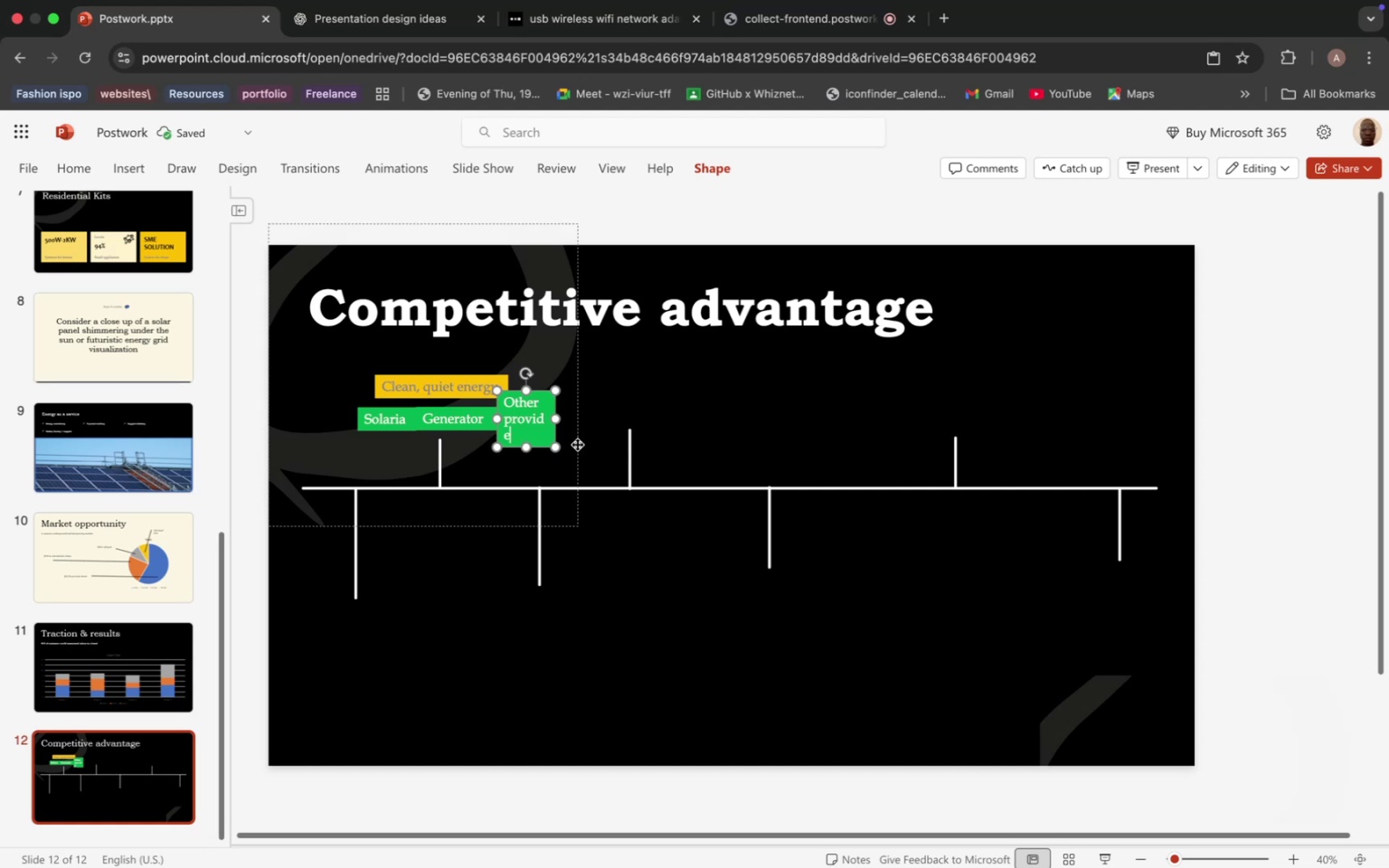 
key(R)
 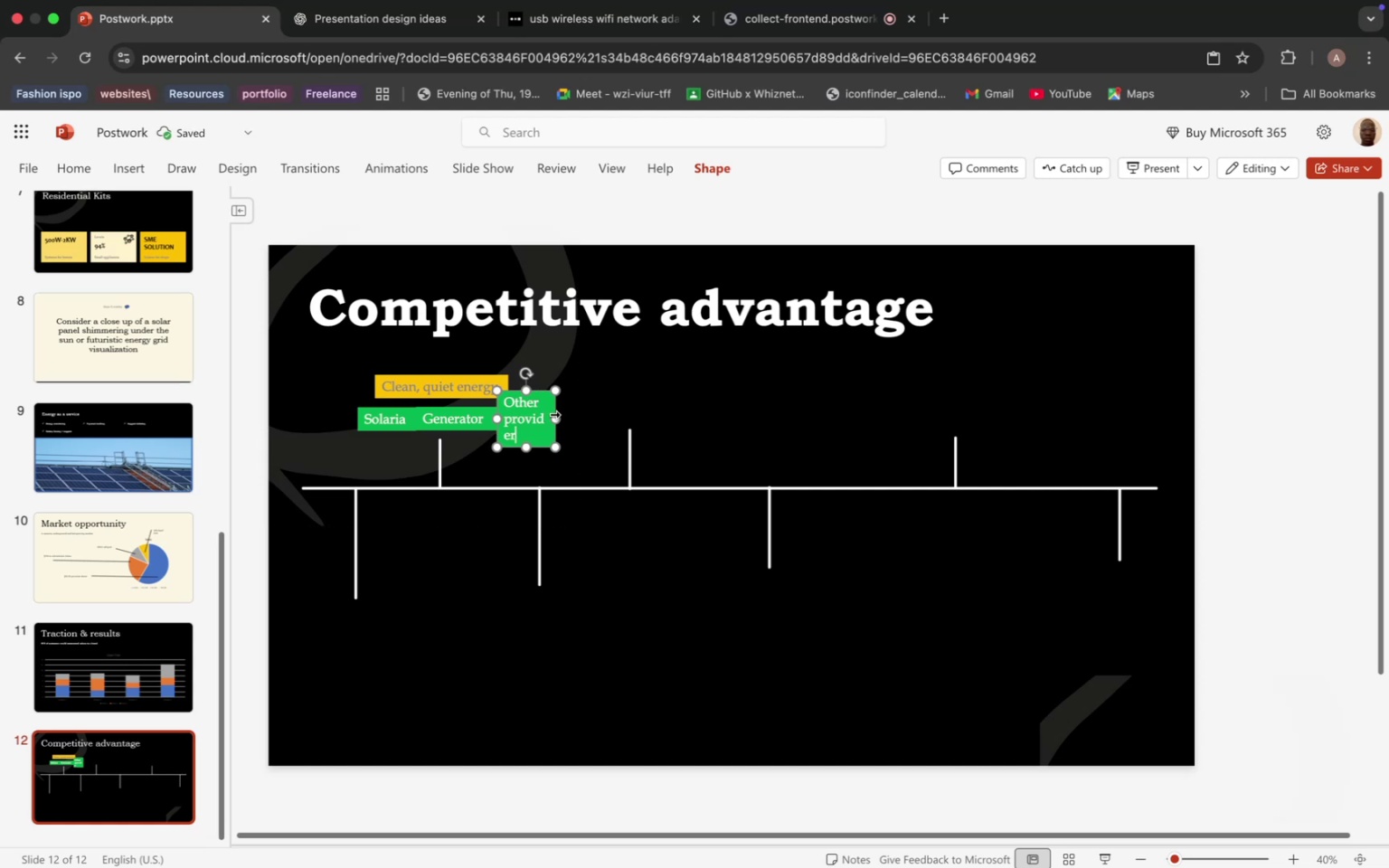 
left_click_drag(start_coordinate=[554, 416], to_coordinate=[595, 418])
 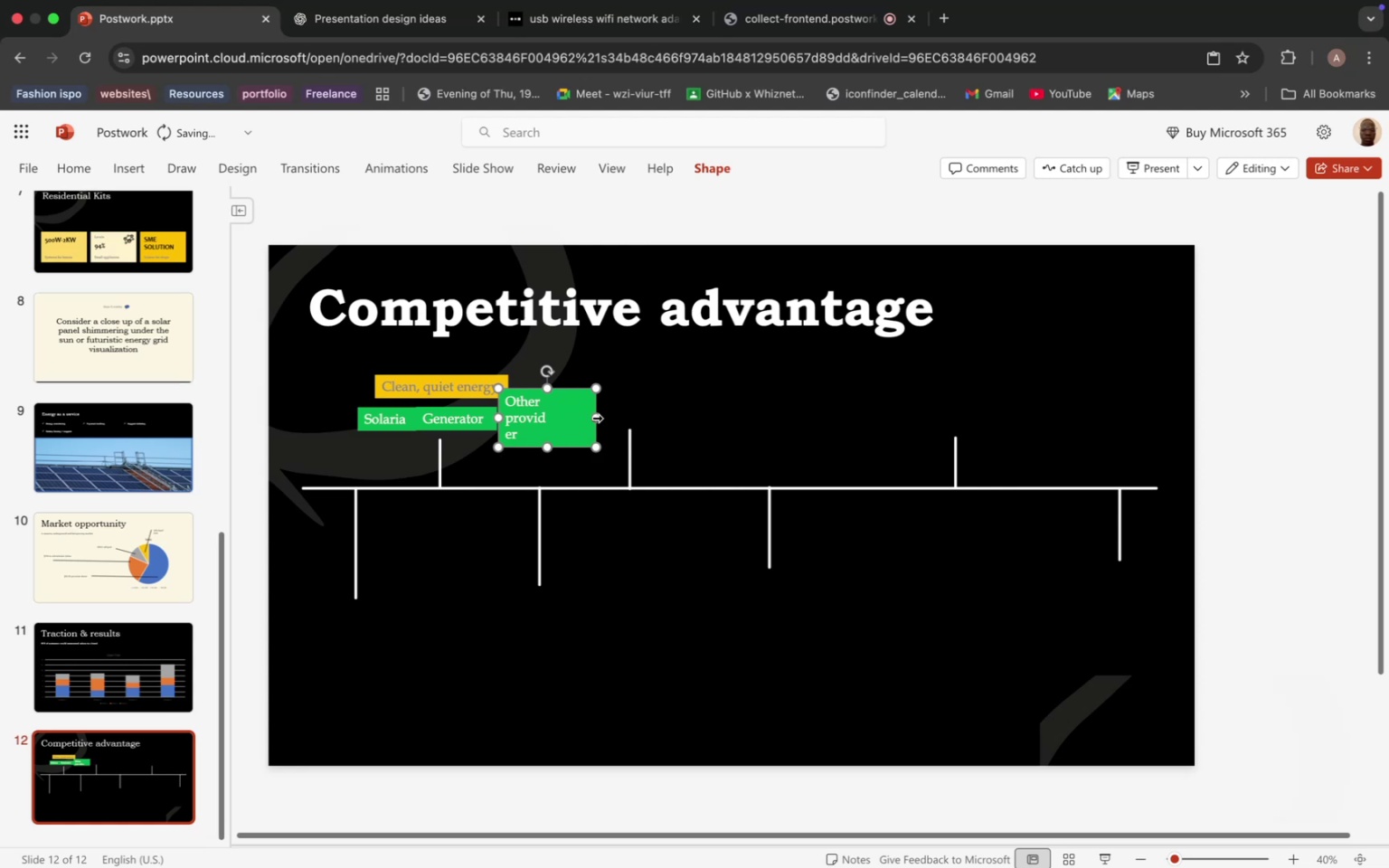 
left_click_drag(start_coordinate=[595, 418], to_coordinate=[602, 416])
 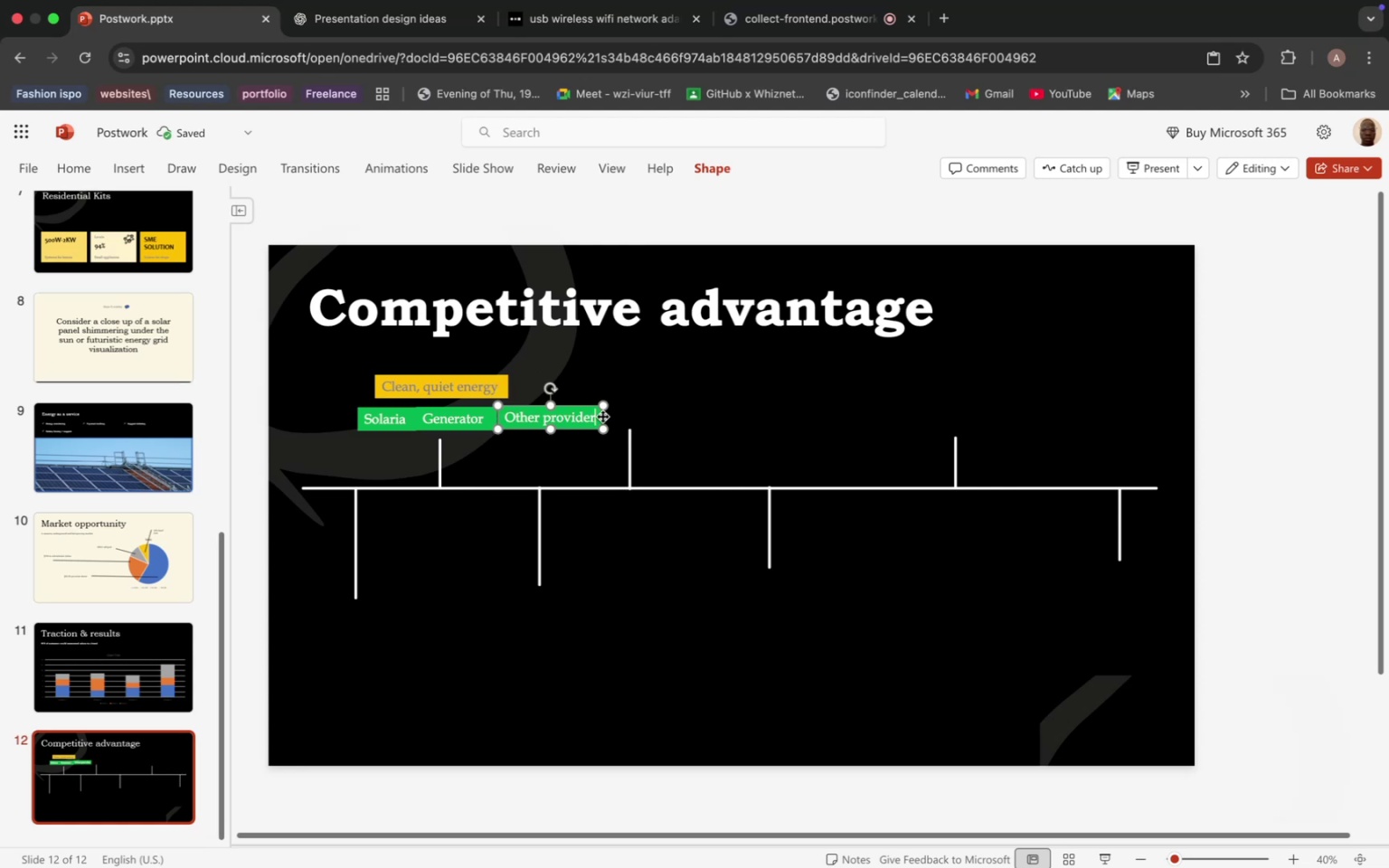 
left_click([602, 416])
 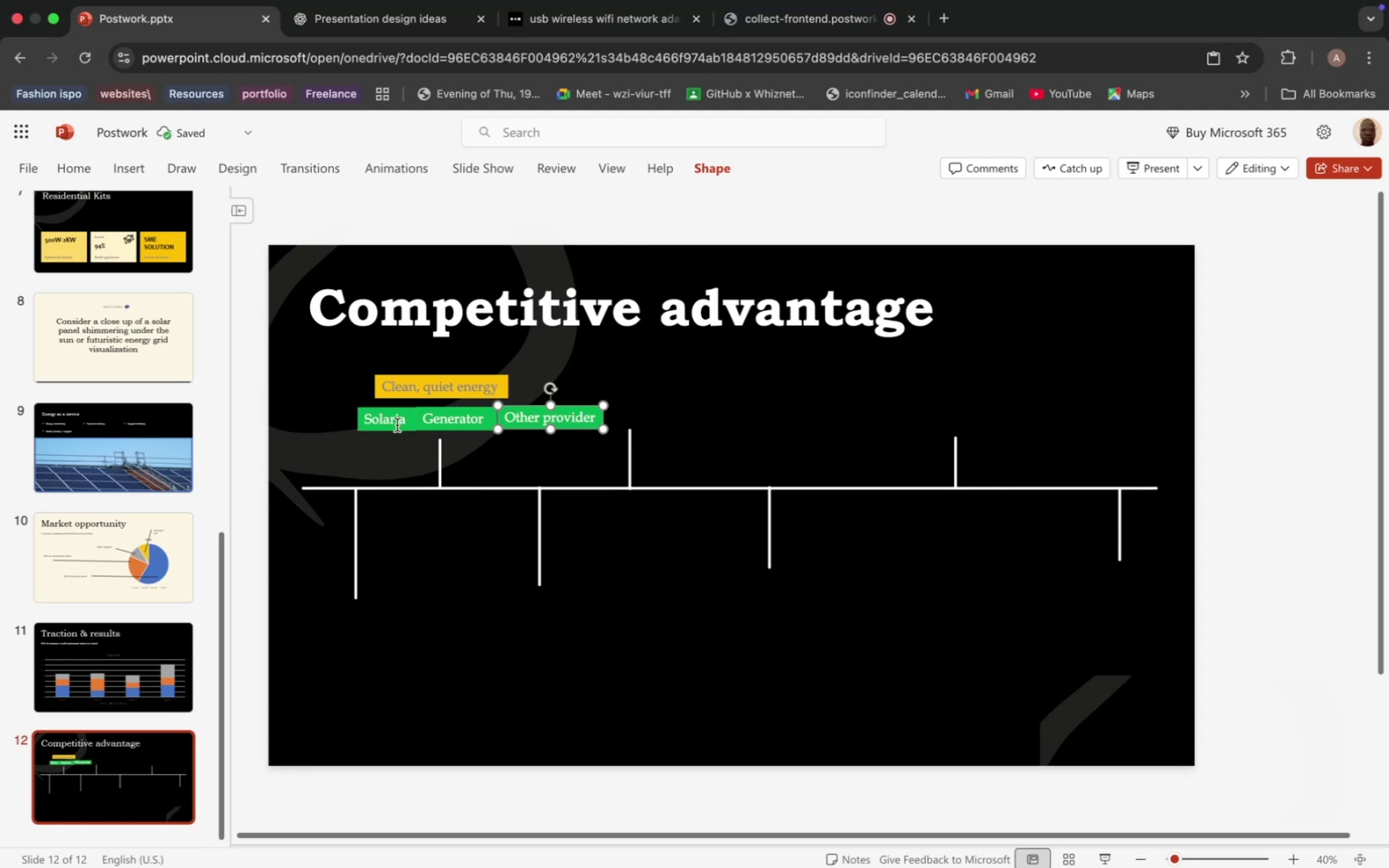 
left_click([397, 425])
 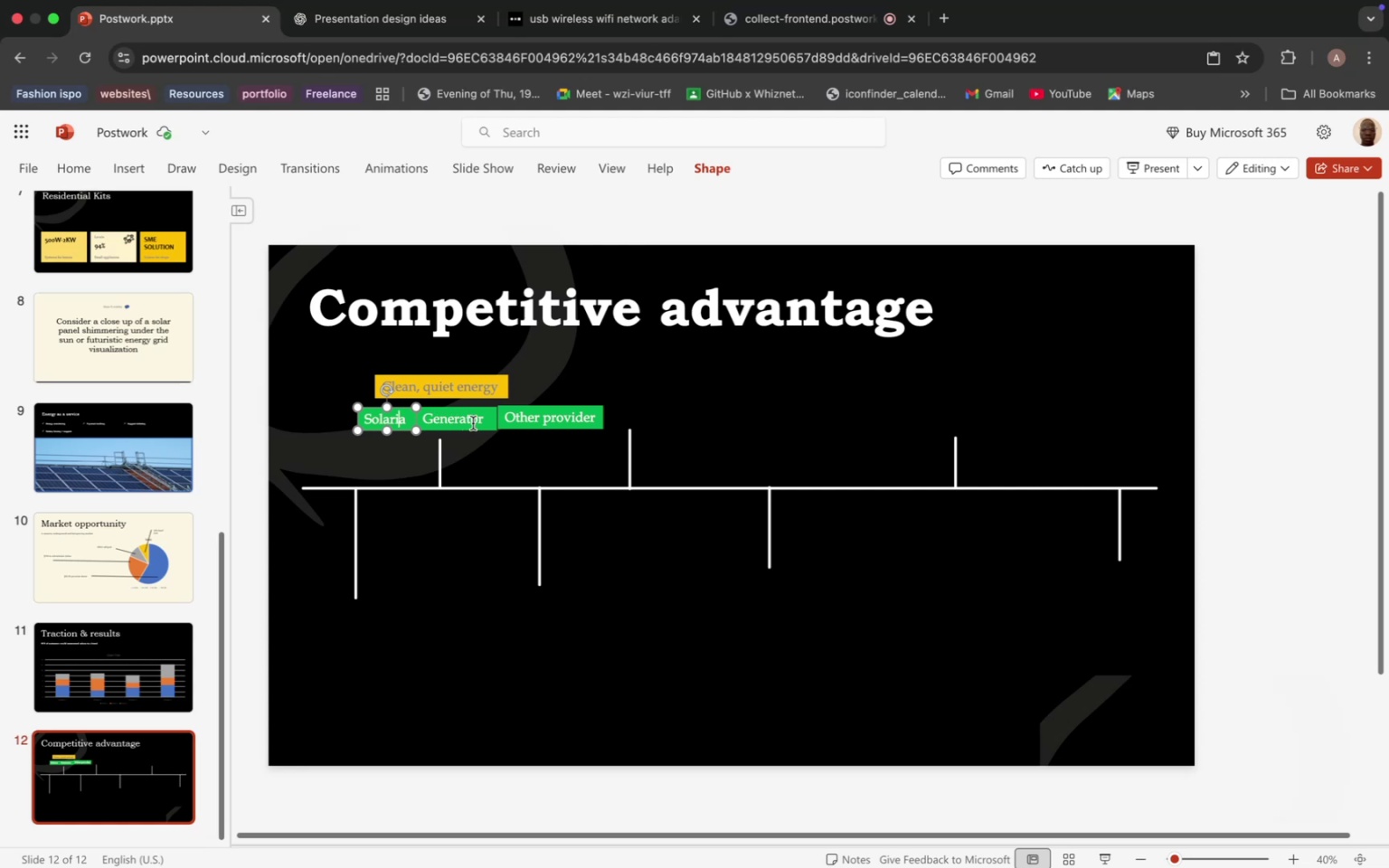 
wait(7.77)
 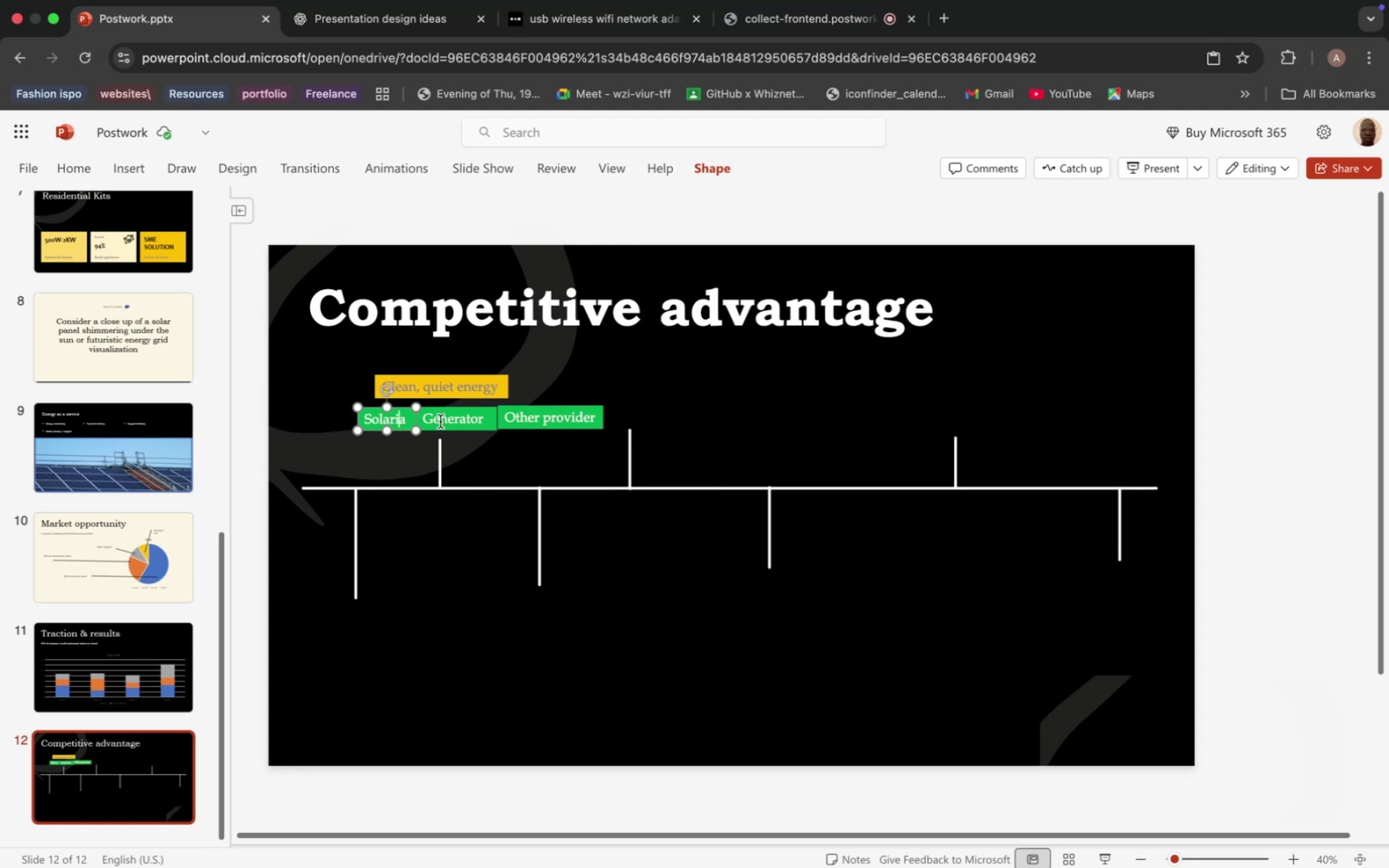 
left_click([488, 421])
 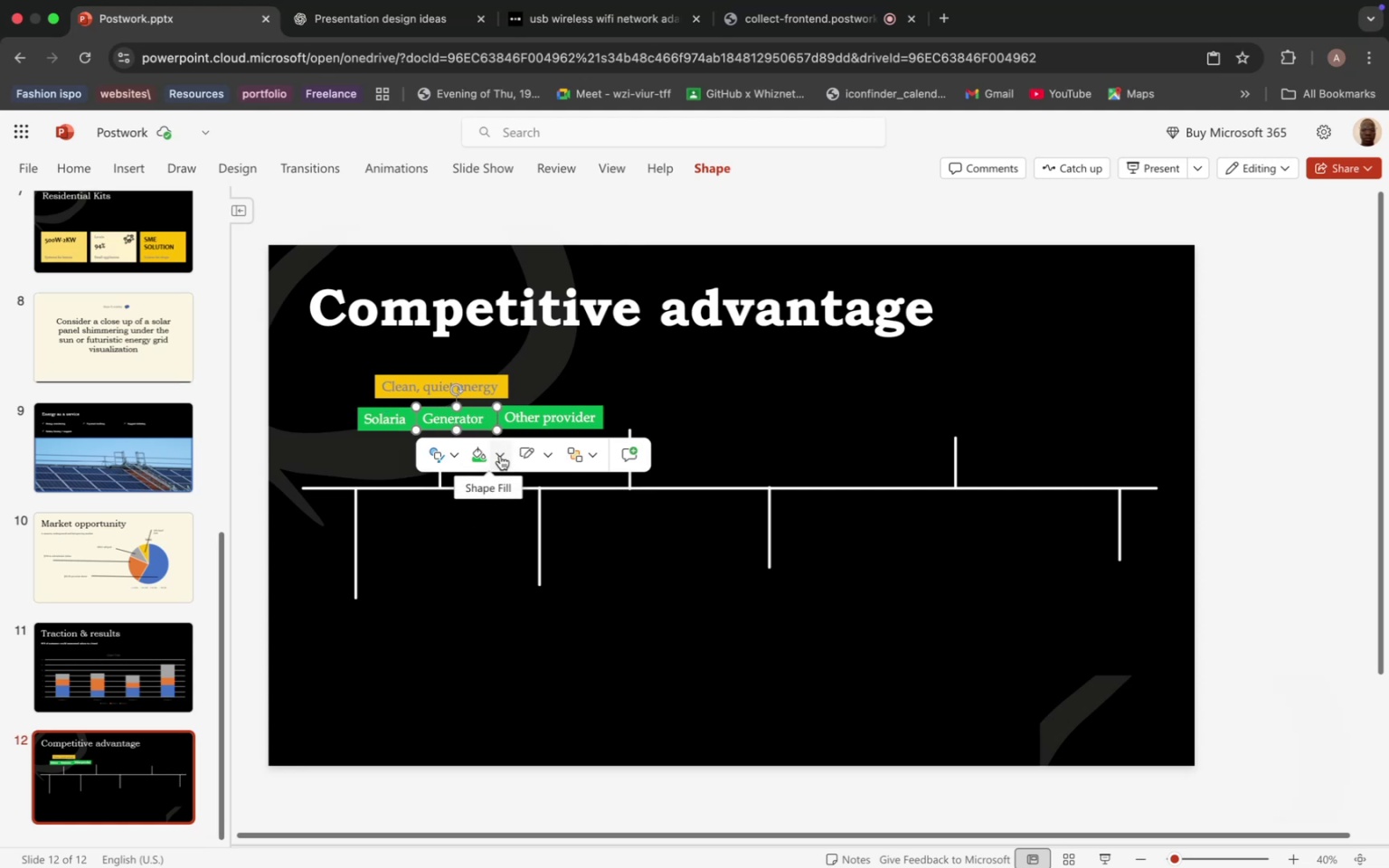 
left_click([503, 455])
 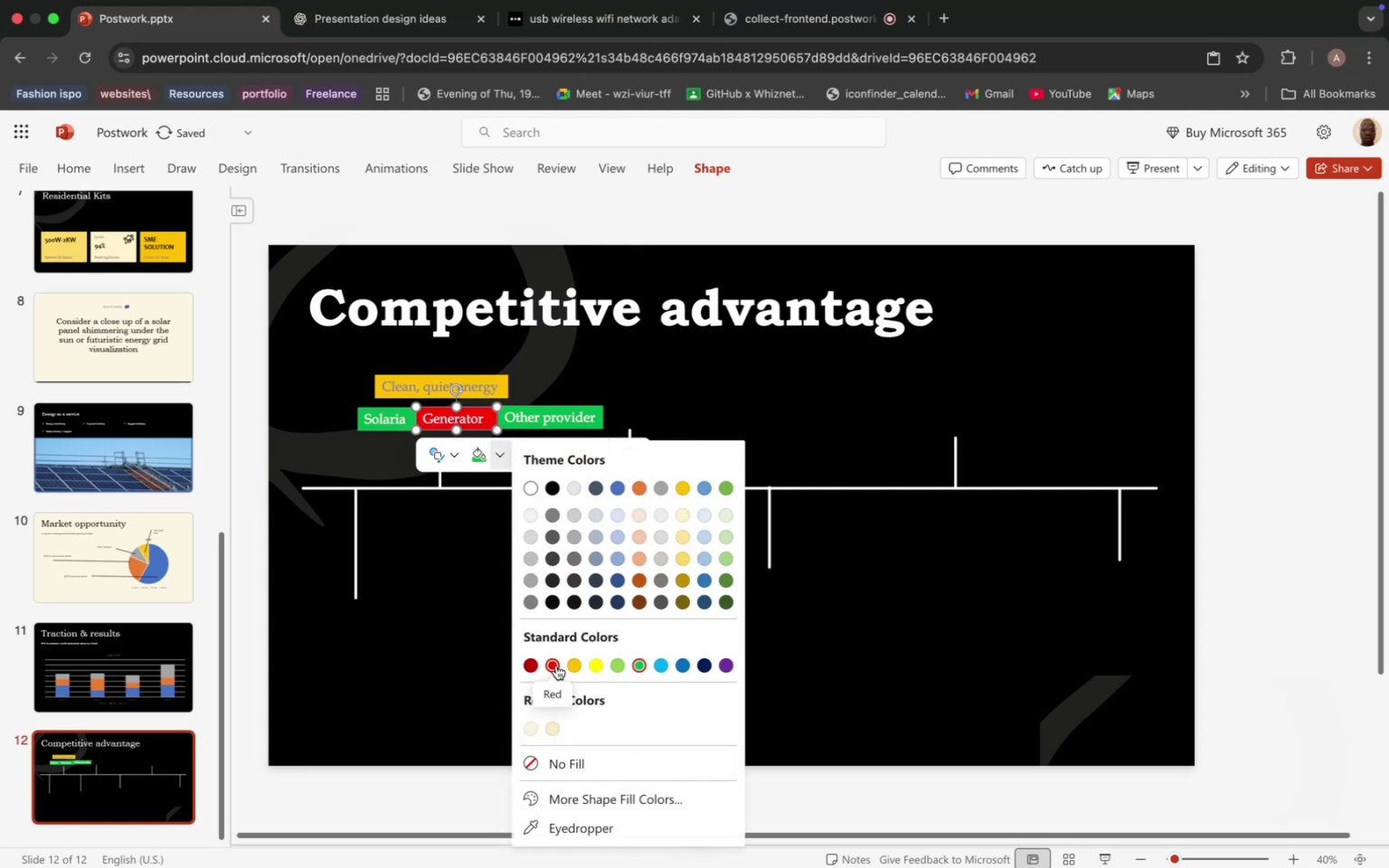 
left_click([556, 665])
 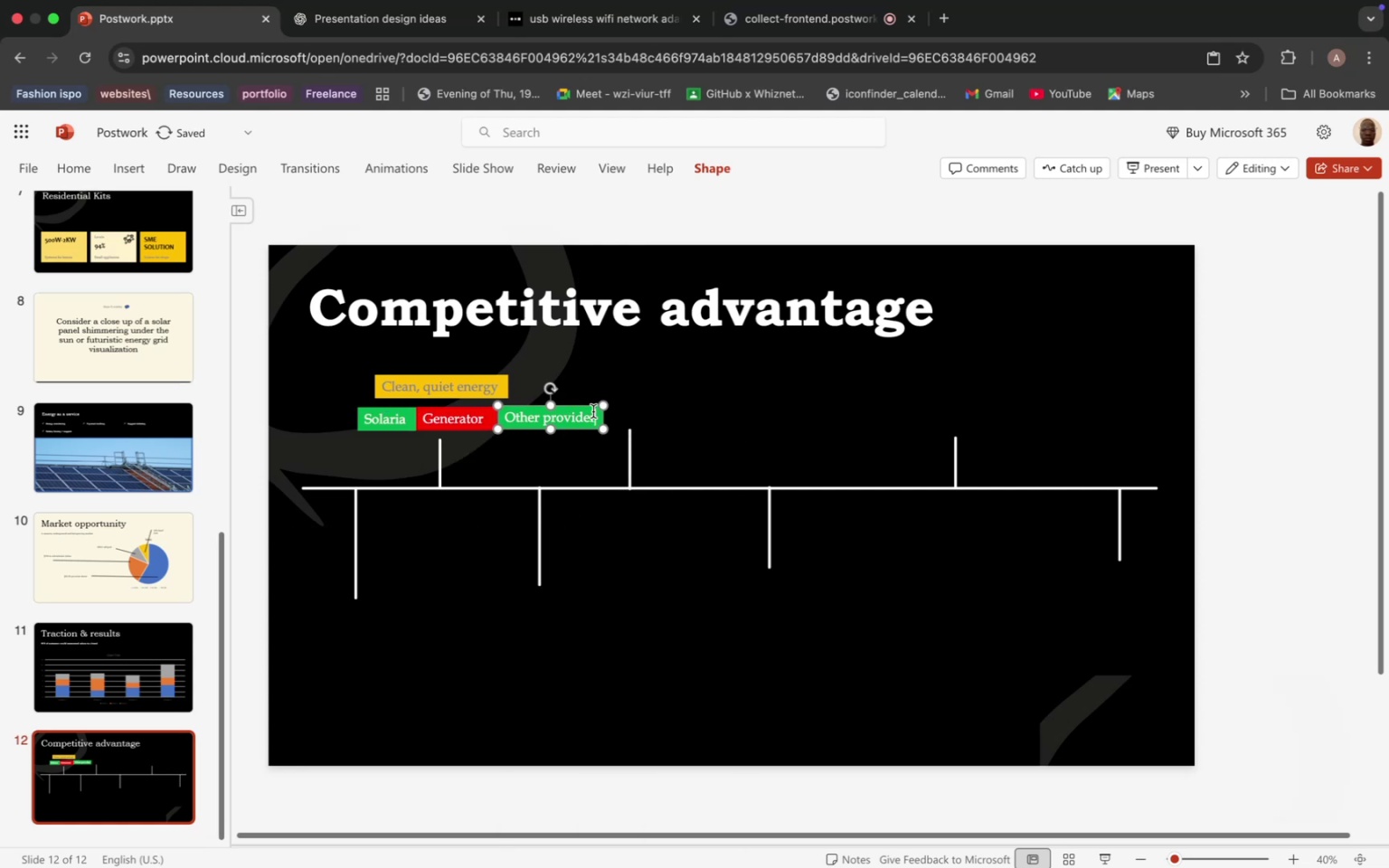 
left_click([593, 411])
 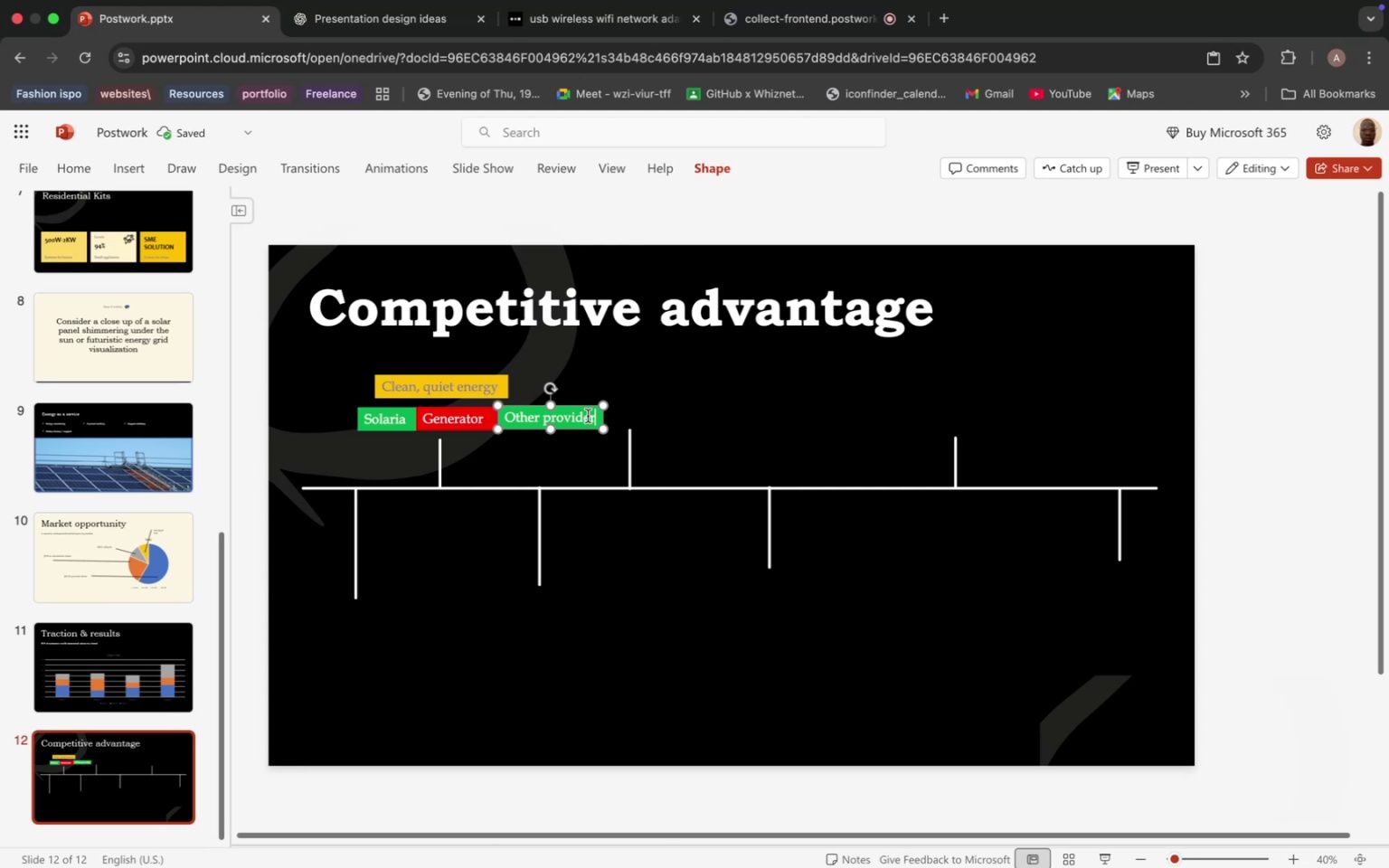 
mouse_move([600, 444])
 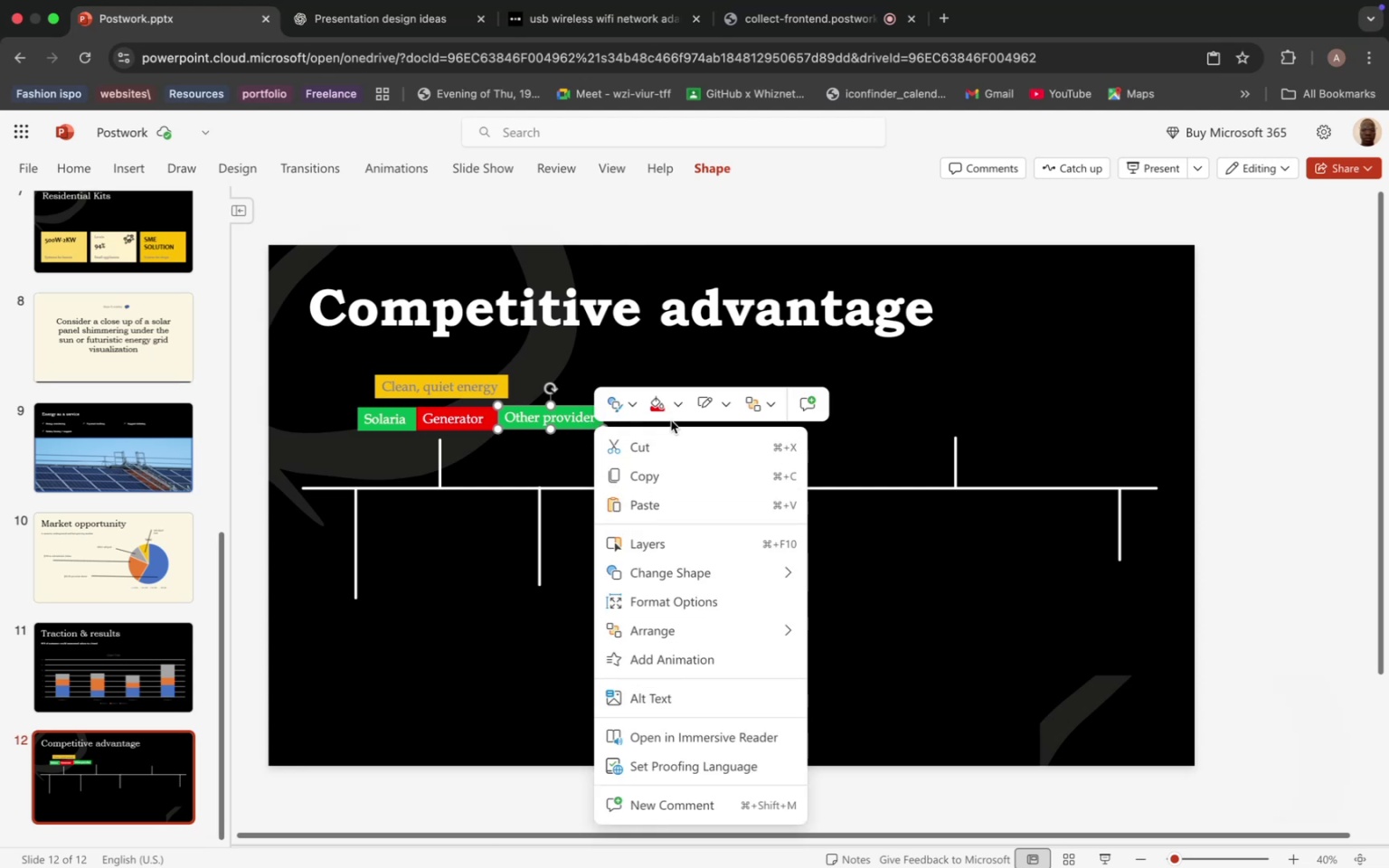 
mouse_move([684, 427])
 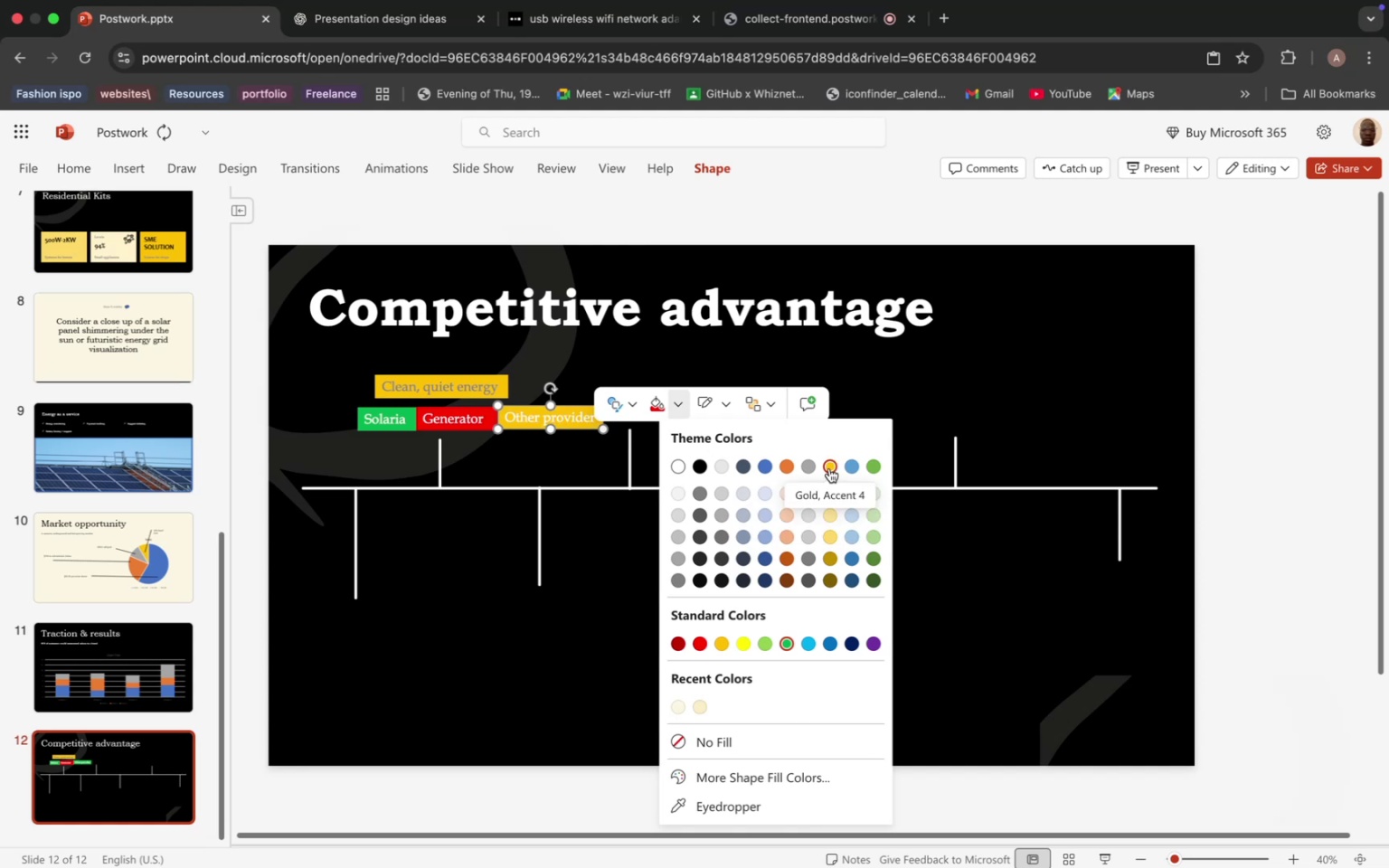 
wait(5.69)
 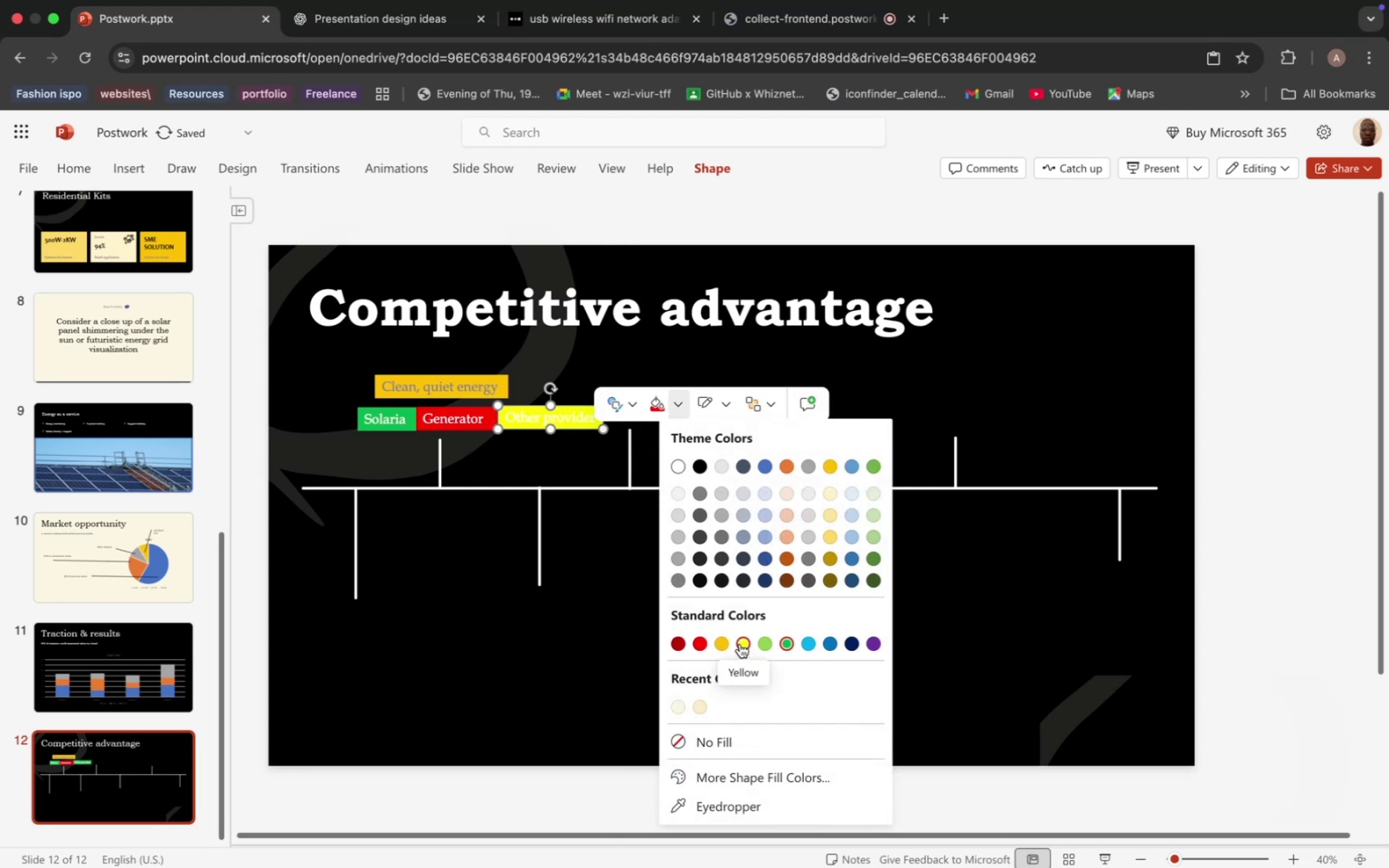 
left_click([827, 467])
 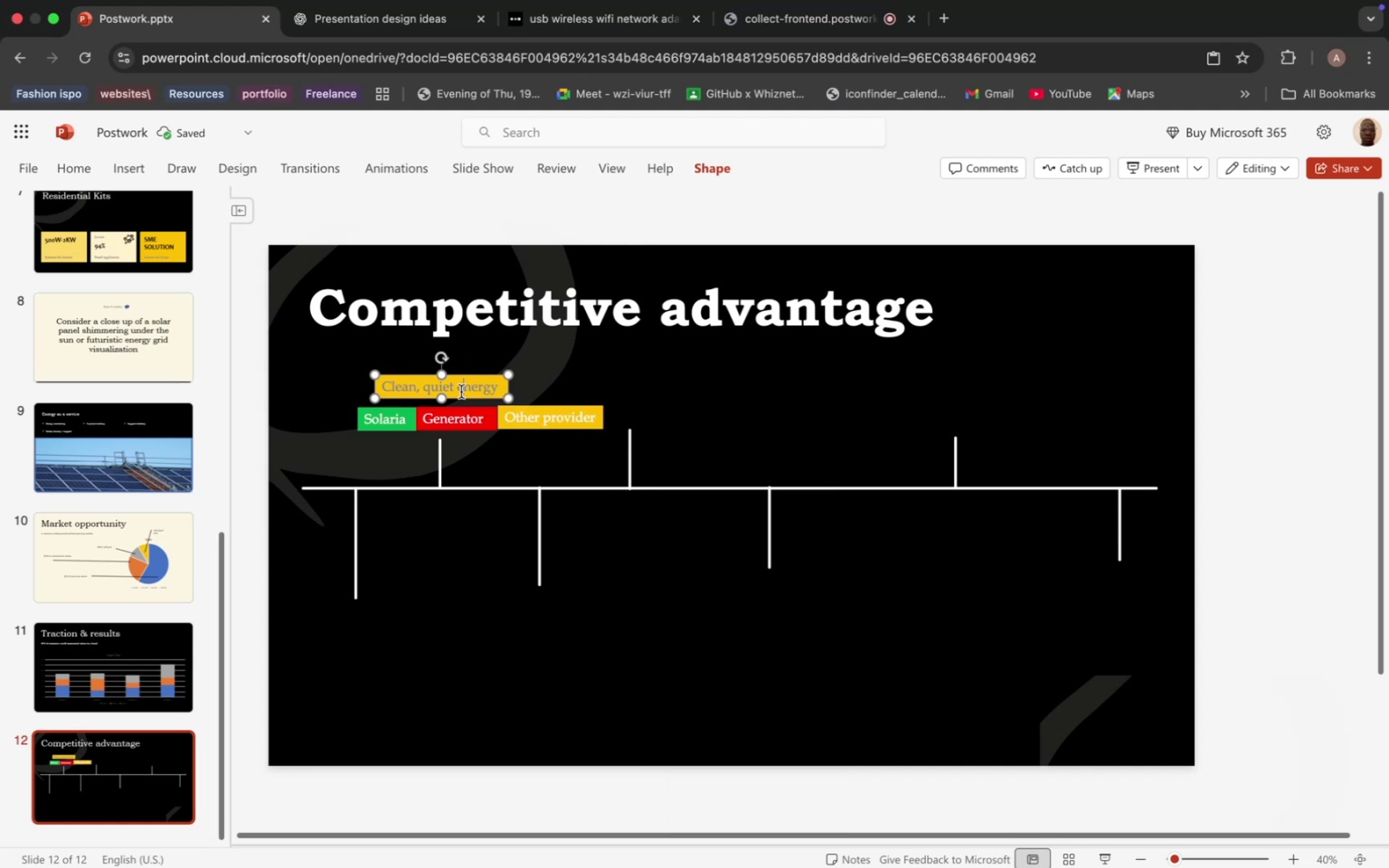 
left_click([461, 392])
 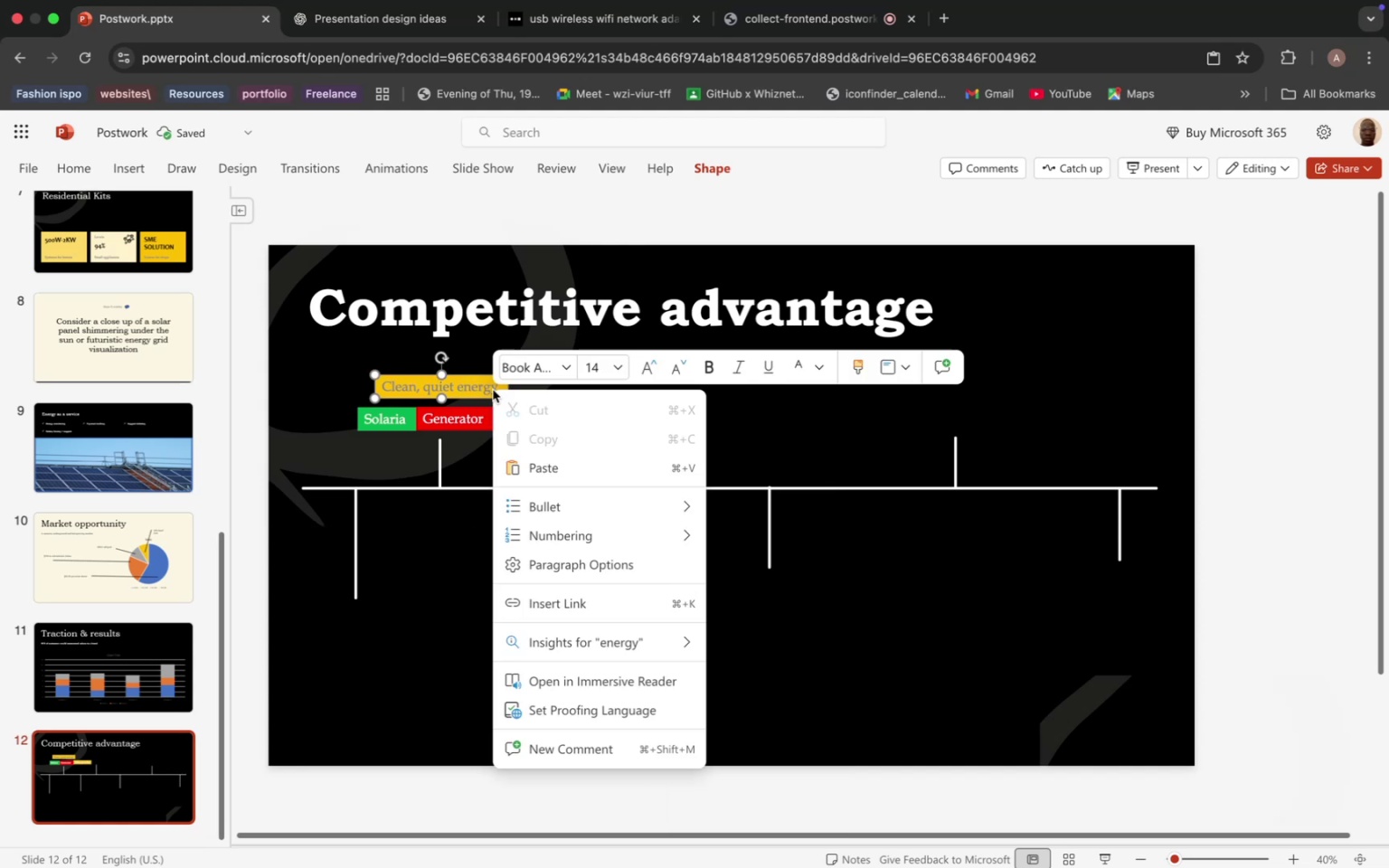 
right_click([493, 390])
 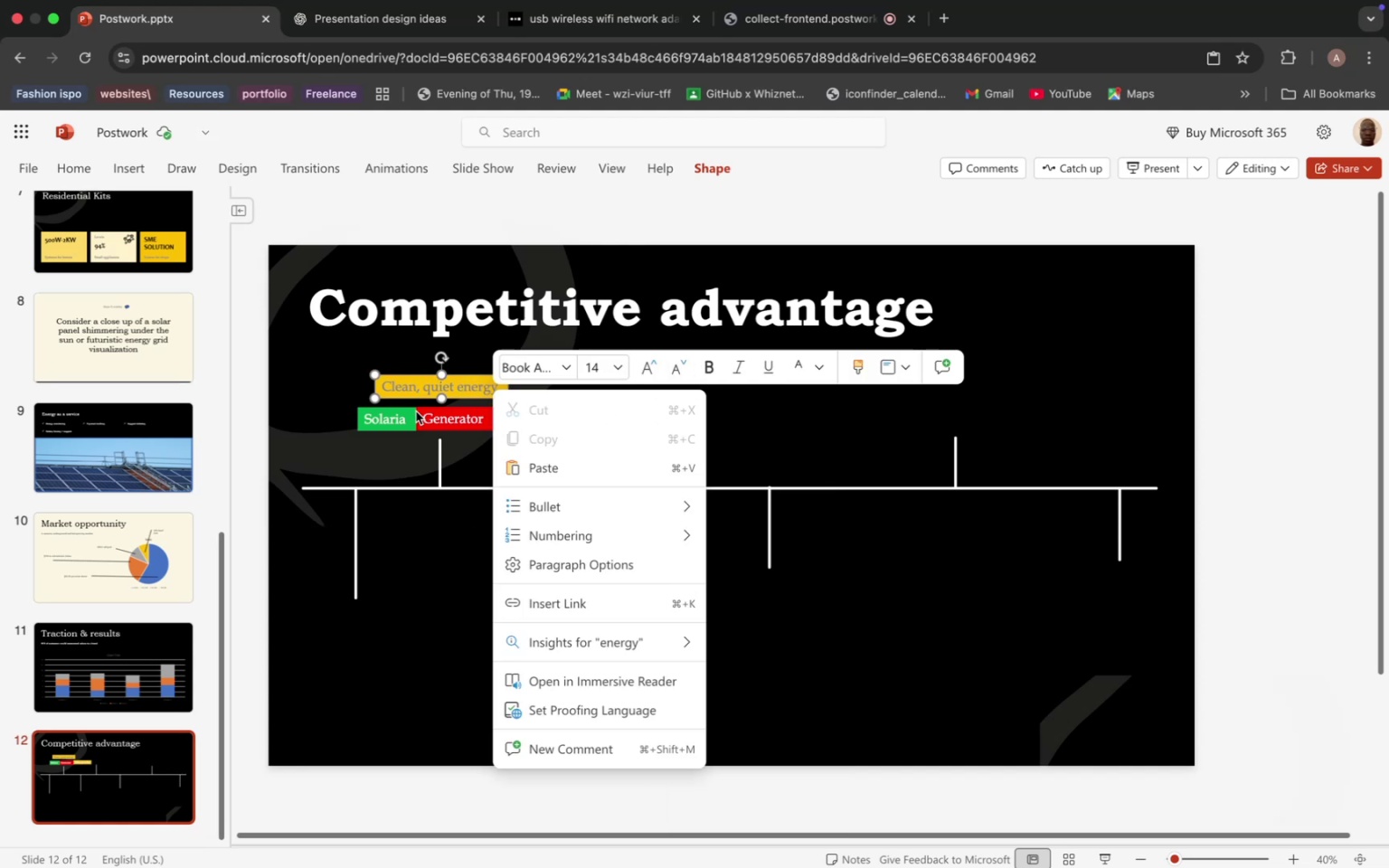 
left_click([417, 420])
 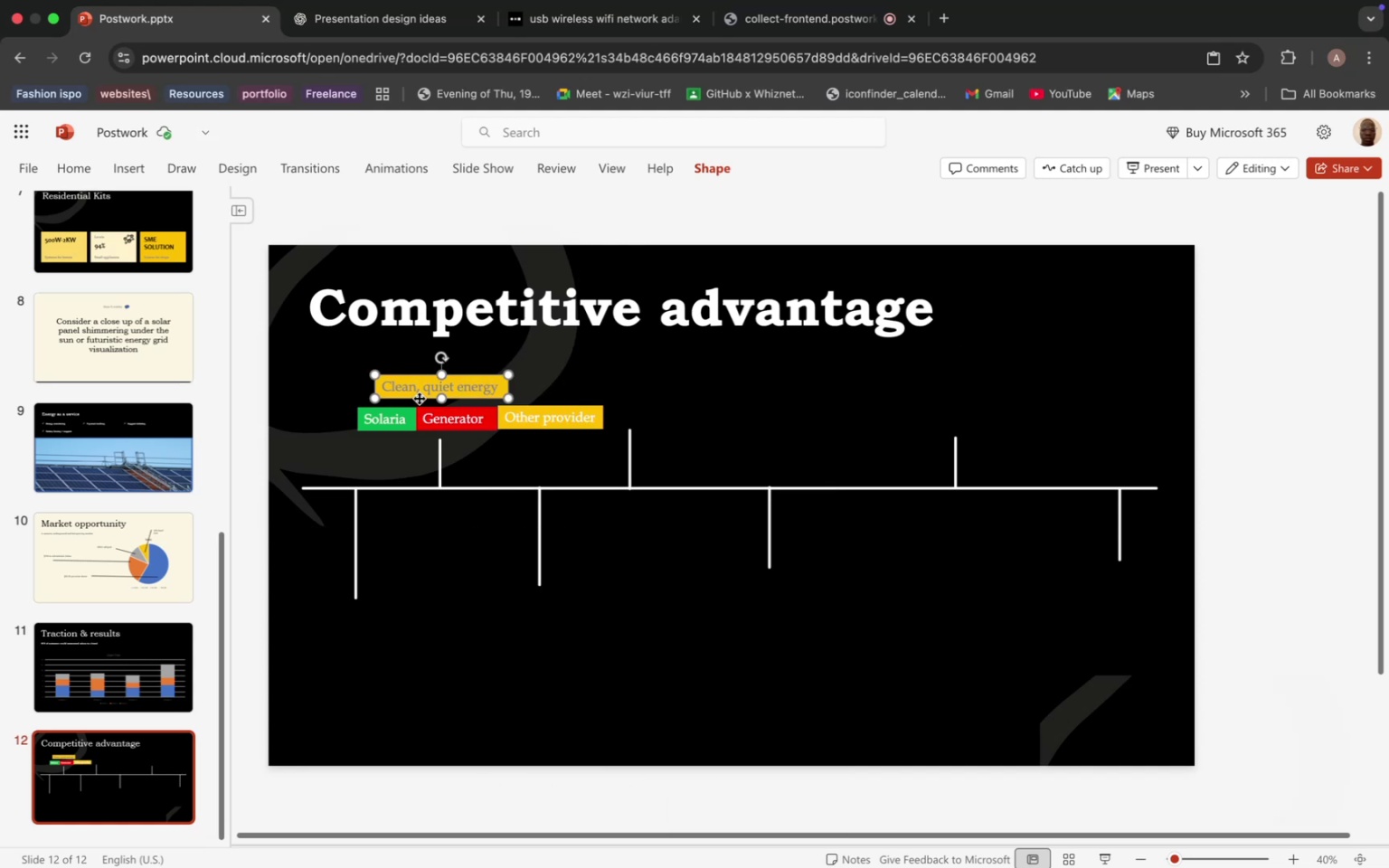 
left_click([419, 398])
 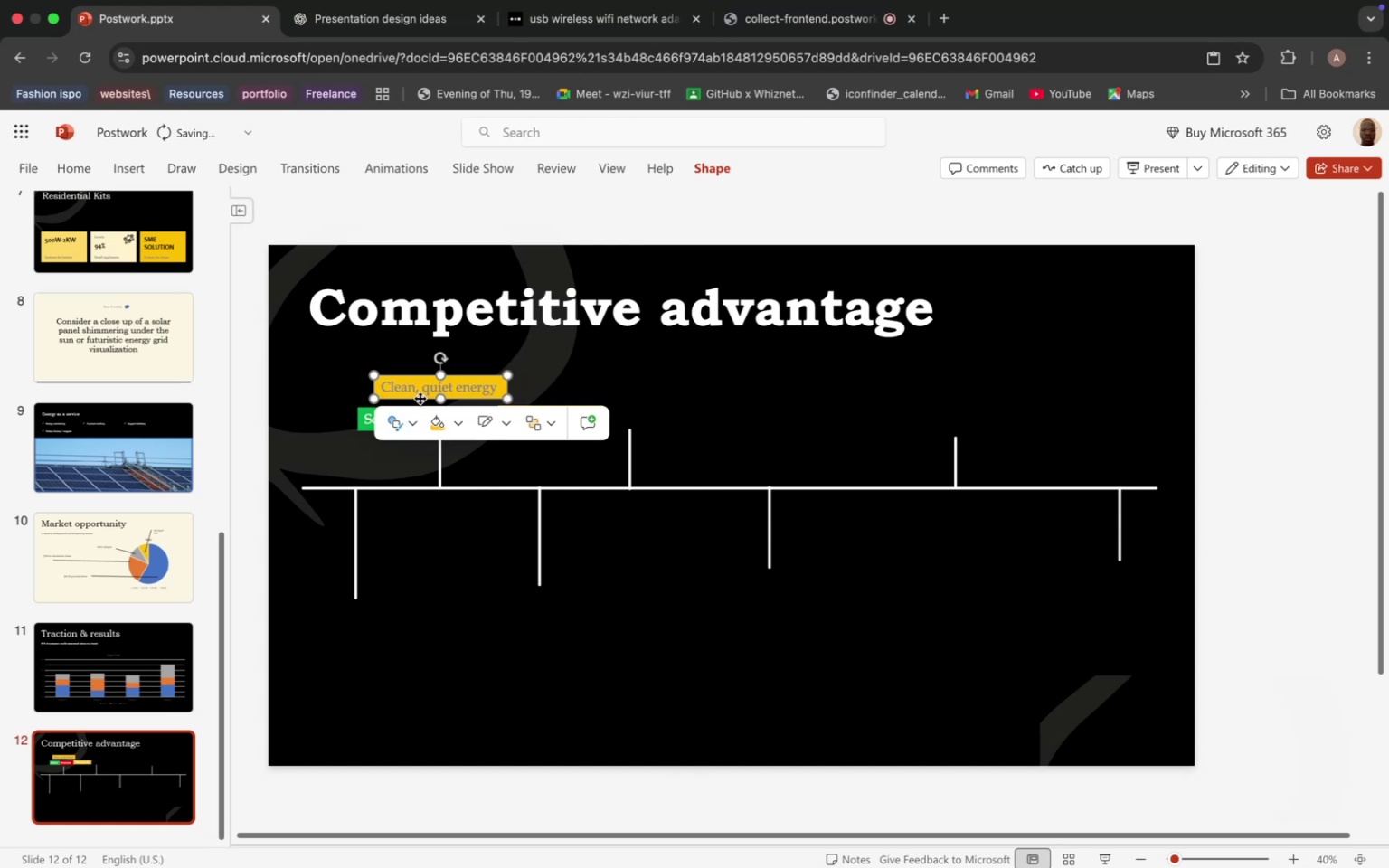 
right_click([419, 398])
 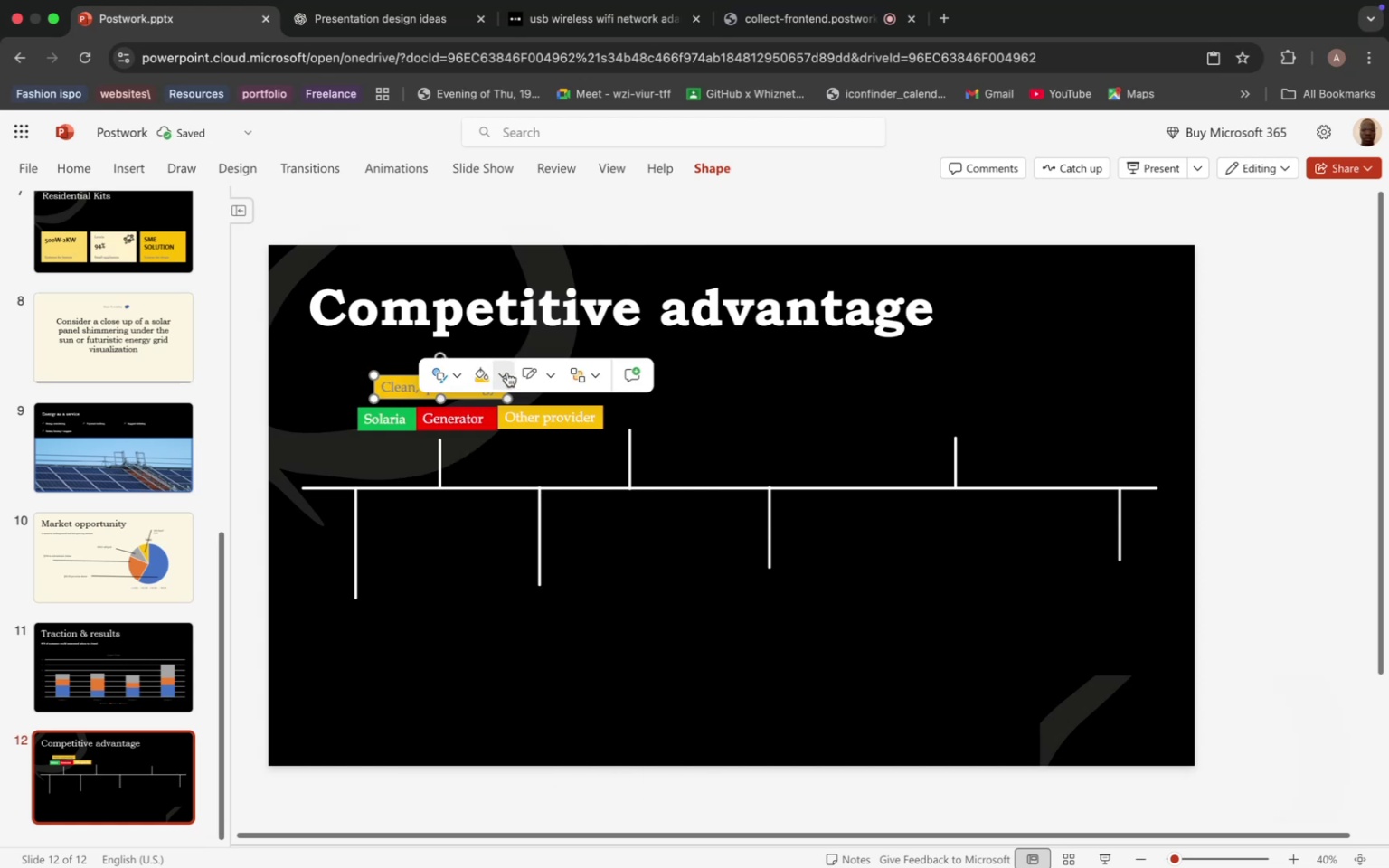 
left_click([507, 373])
 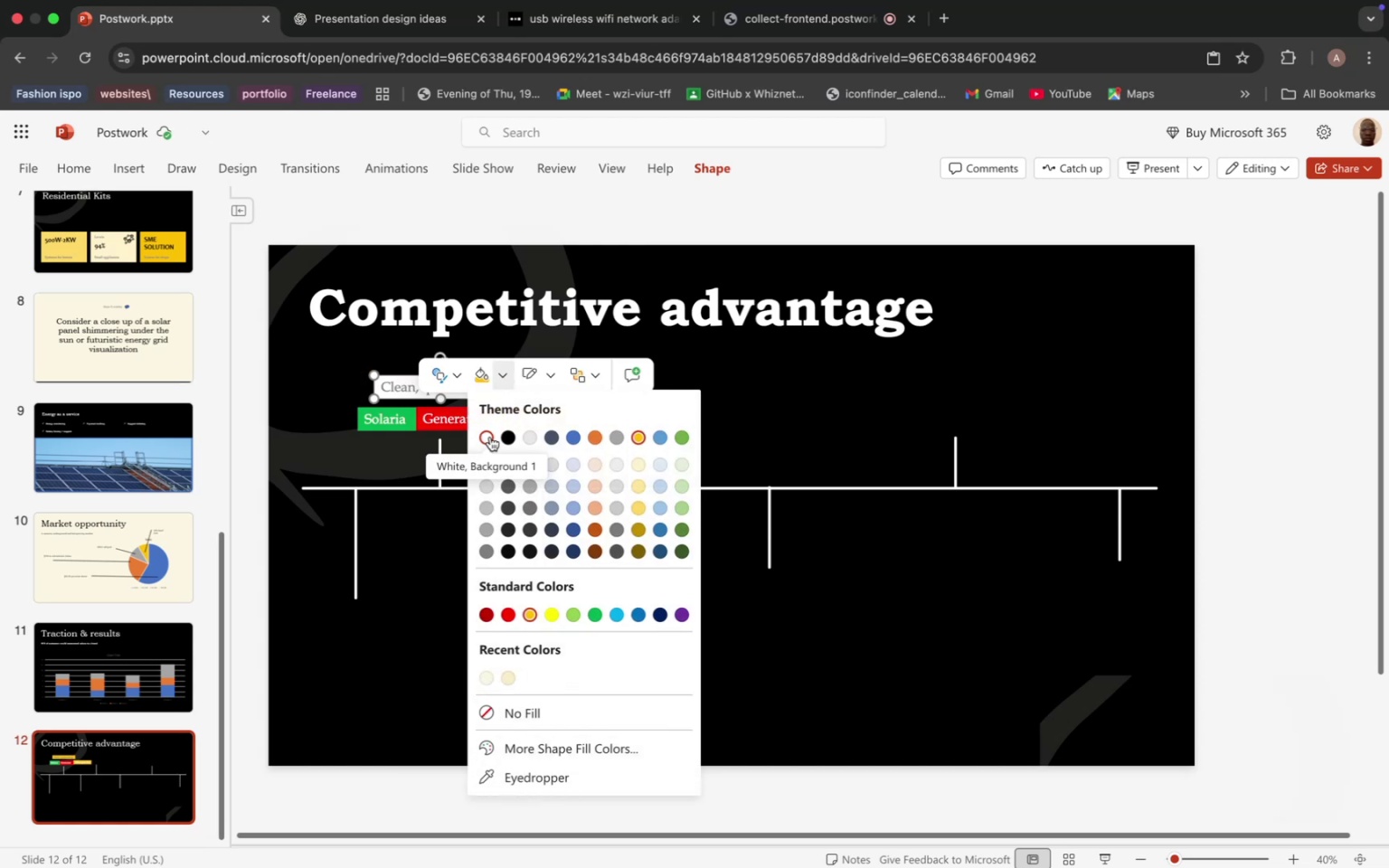 
mouse_move([477, 421])
 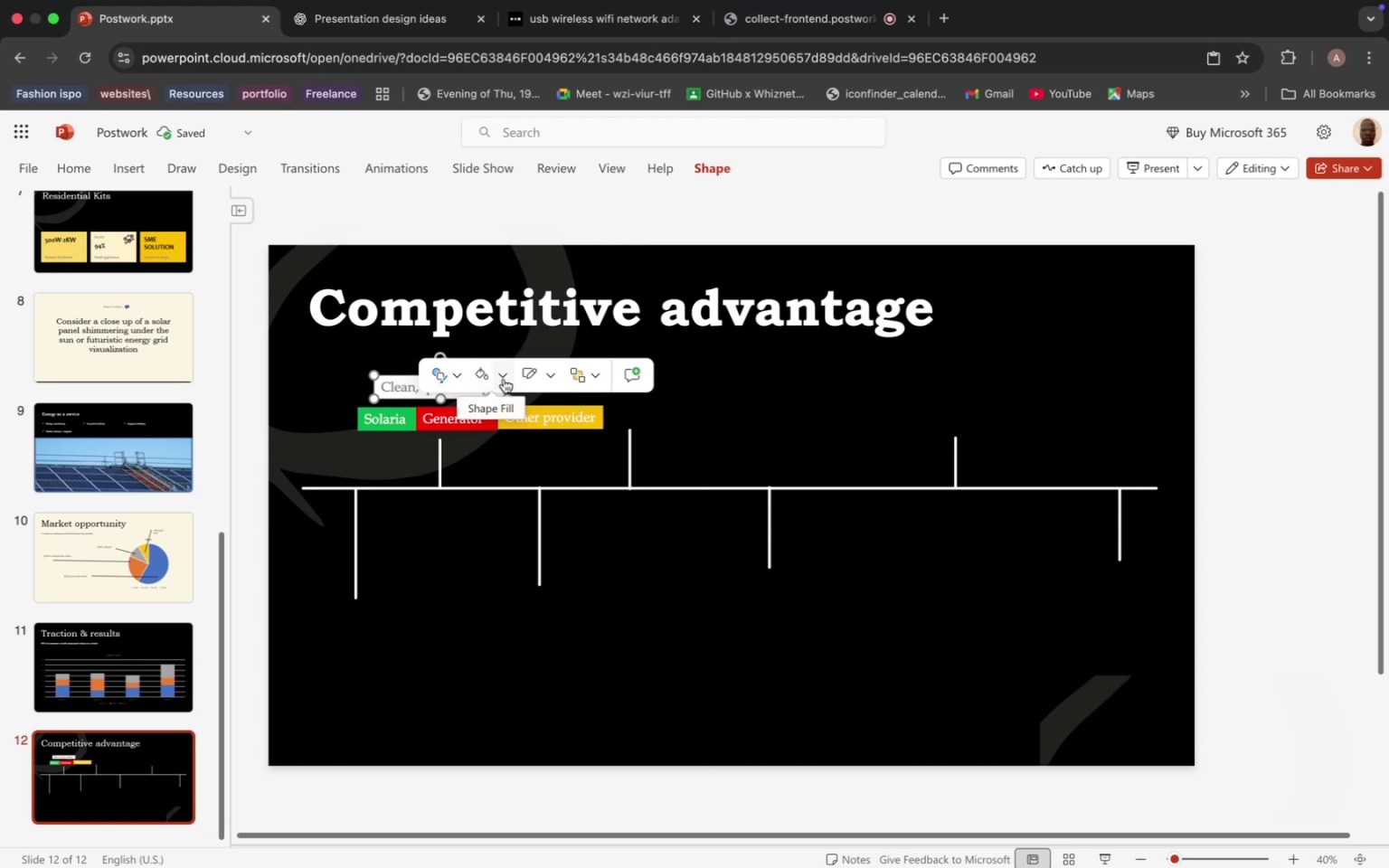 
left_click([504, 379])
 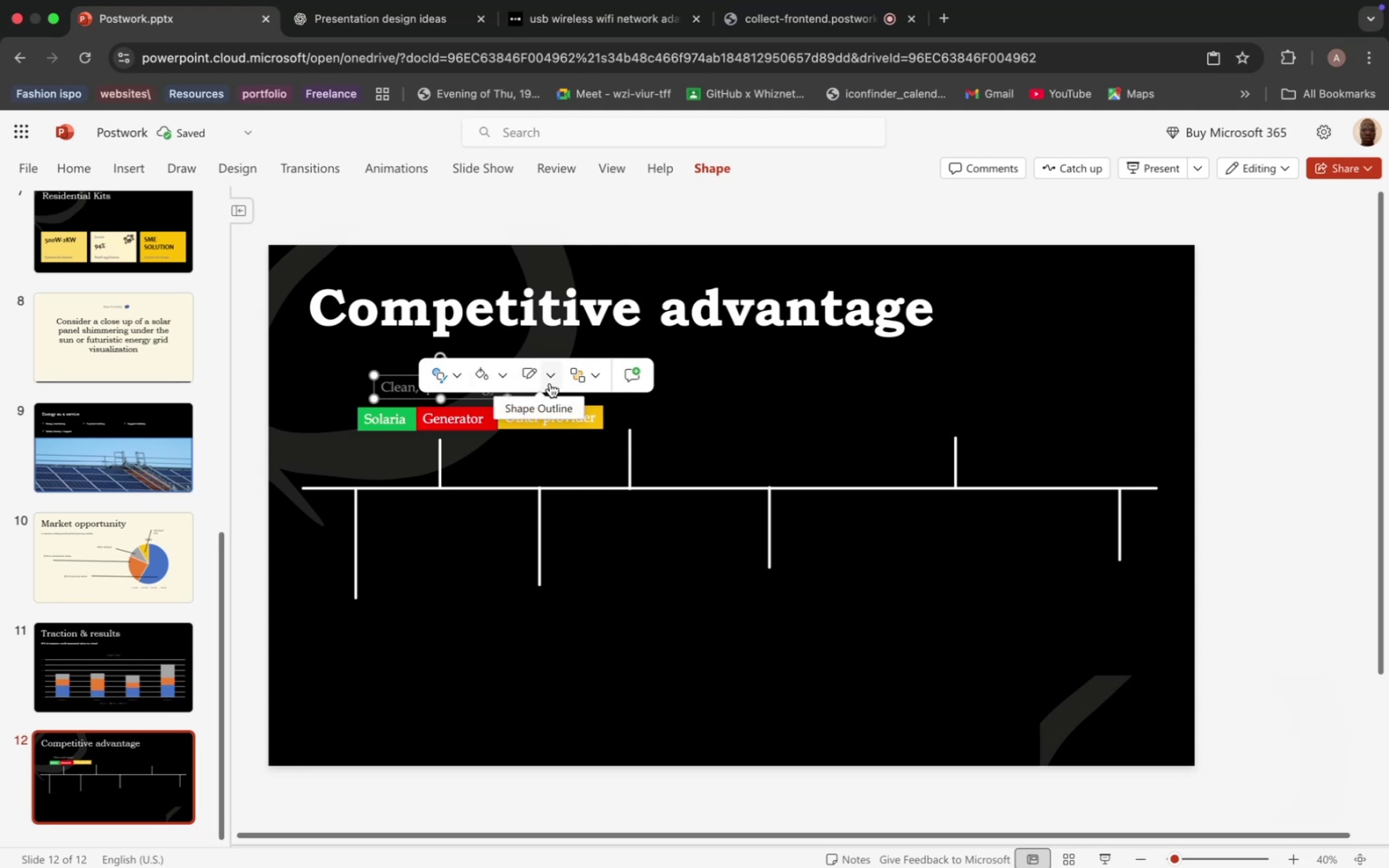 
left_click([364, 467])
 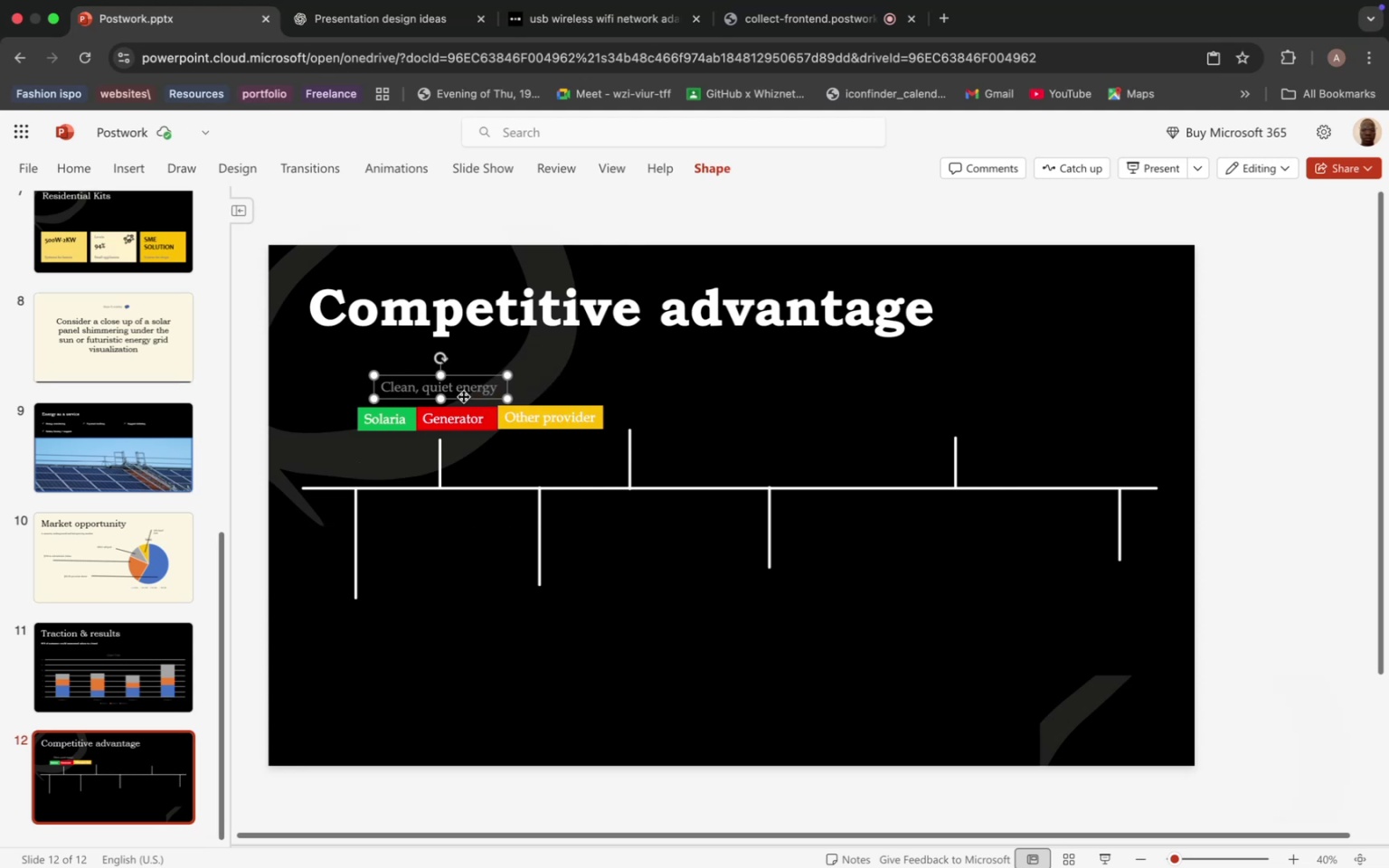 
left_click_drag(start_coordinate=[465, 396], to_coordinate=[473, 394])
 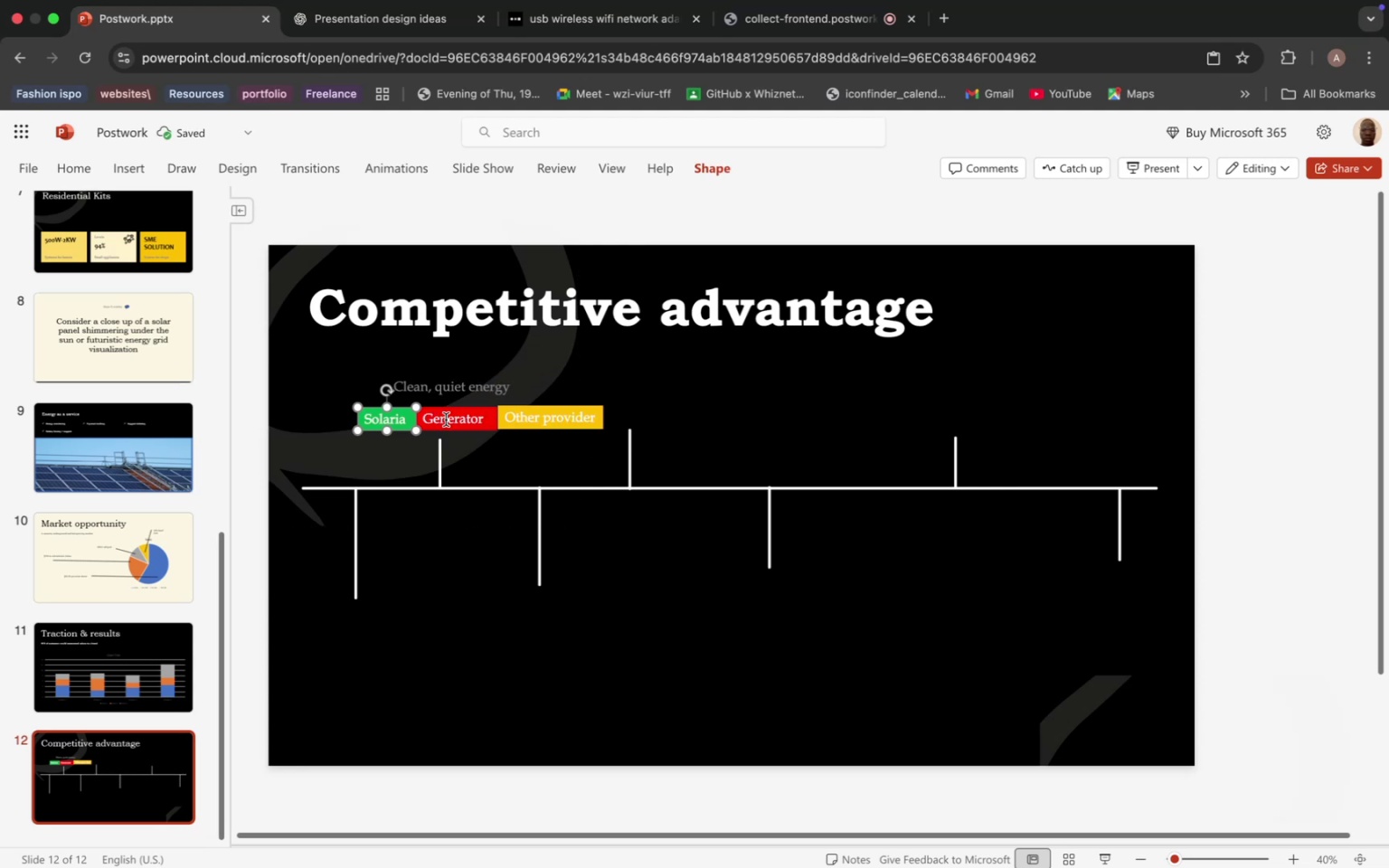 
hold_key(key=ShiftLeft, duration=2.25)
left_click([446, 420])
 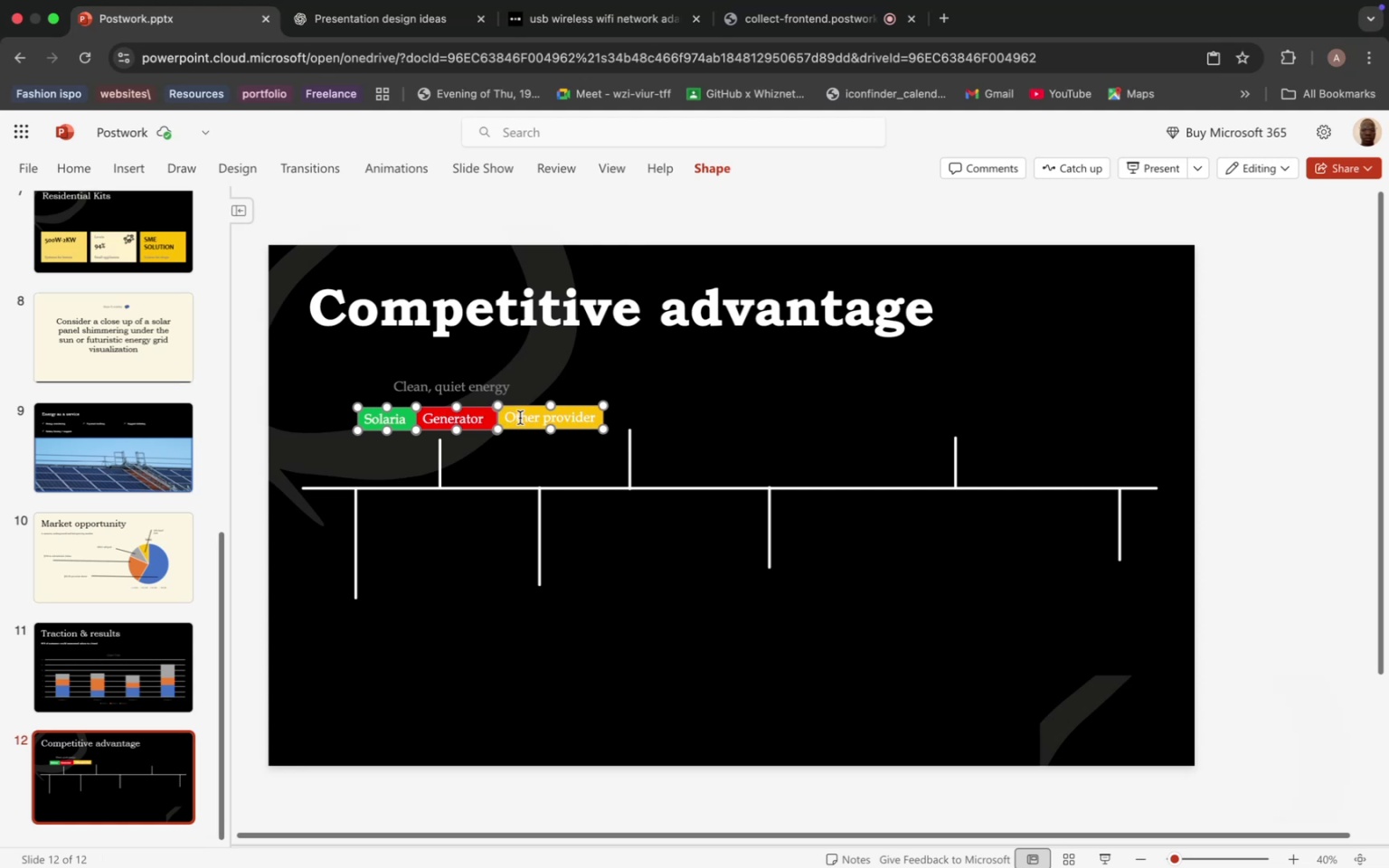 
left_click([520, 418])
 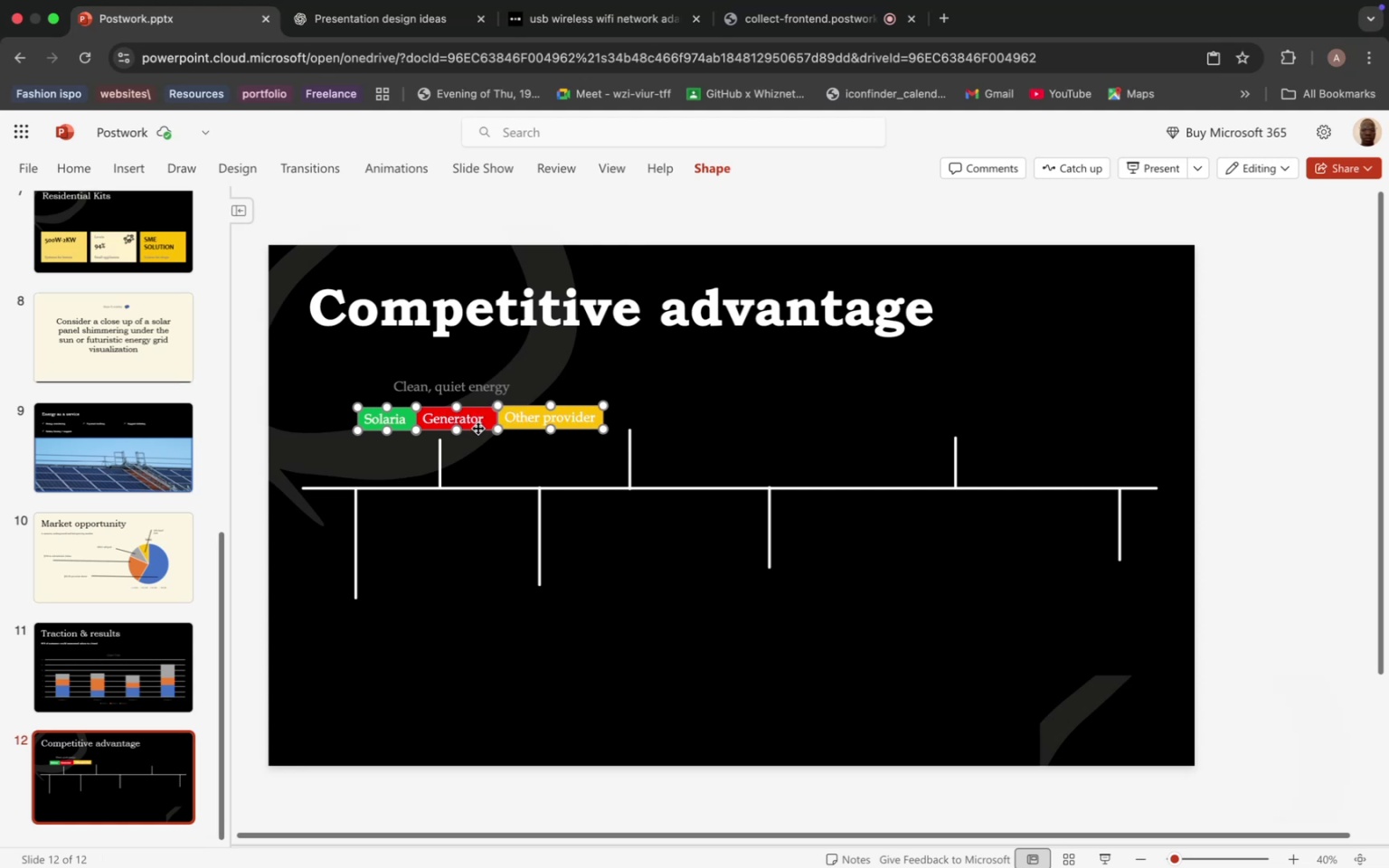 
left_click_drag(start_coordinate=[477, 429], to_coordinate=[451, 430])
 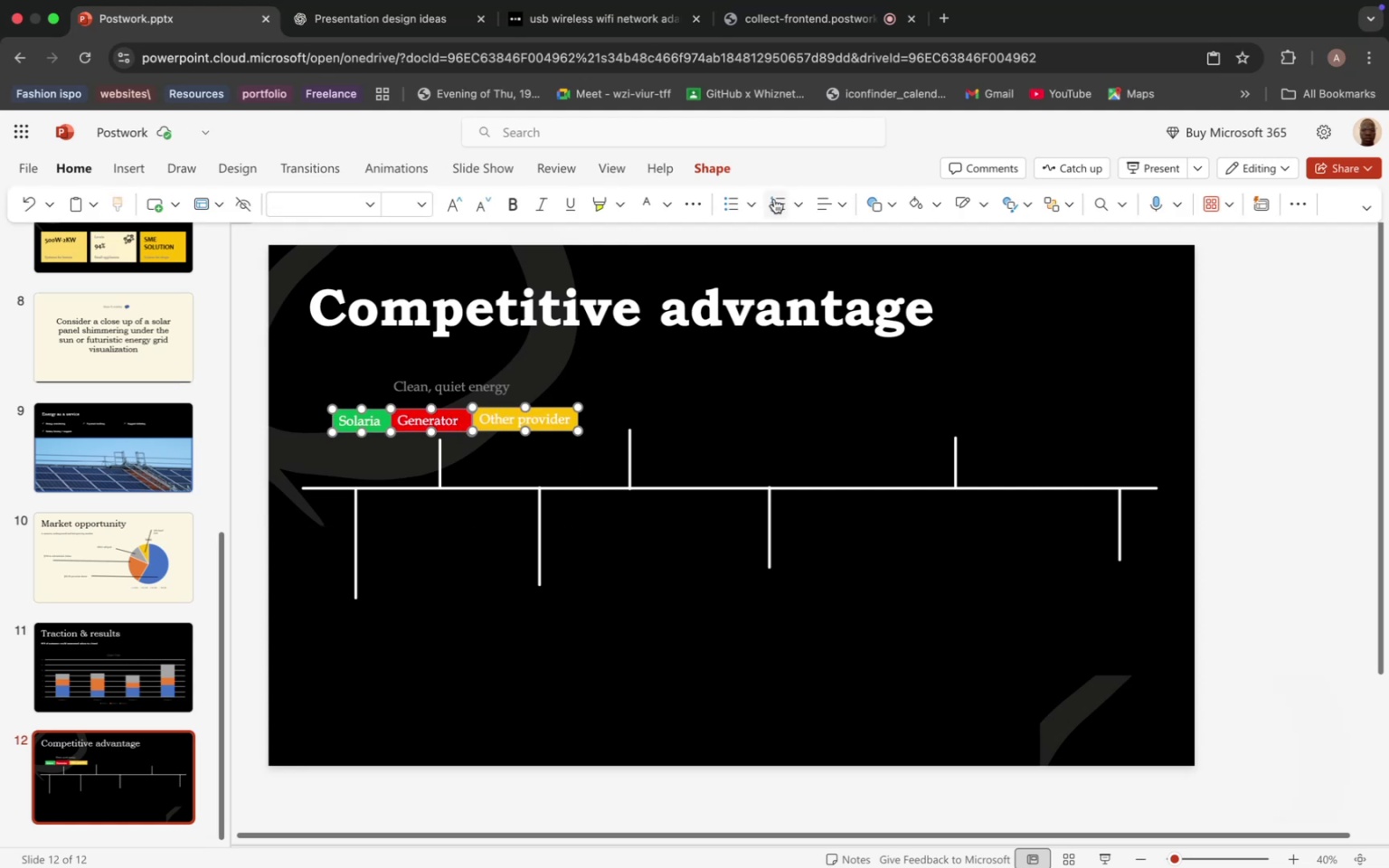 
wait(5.26)
 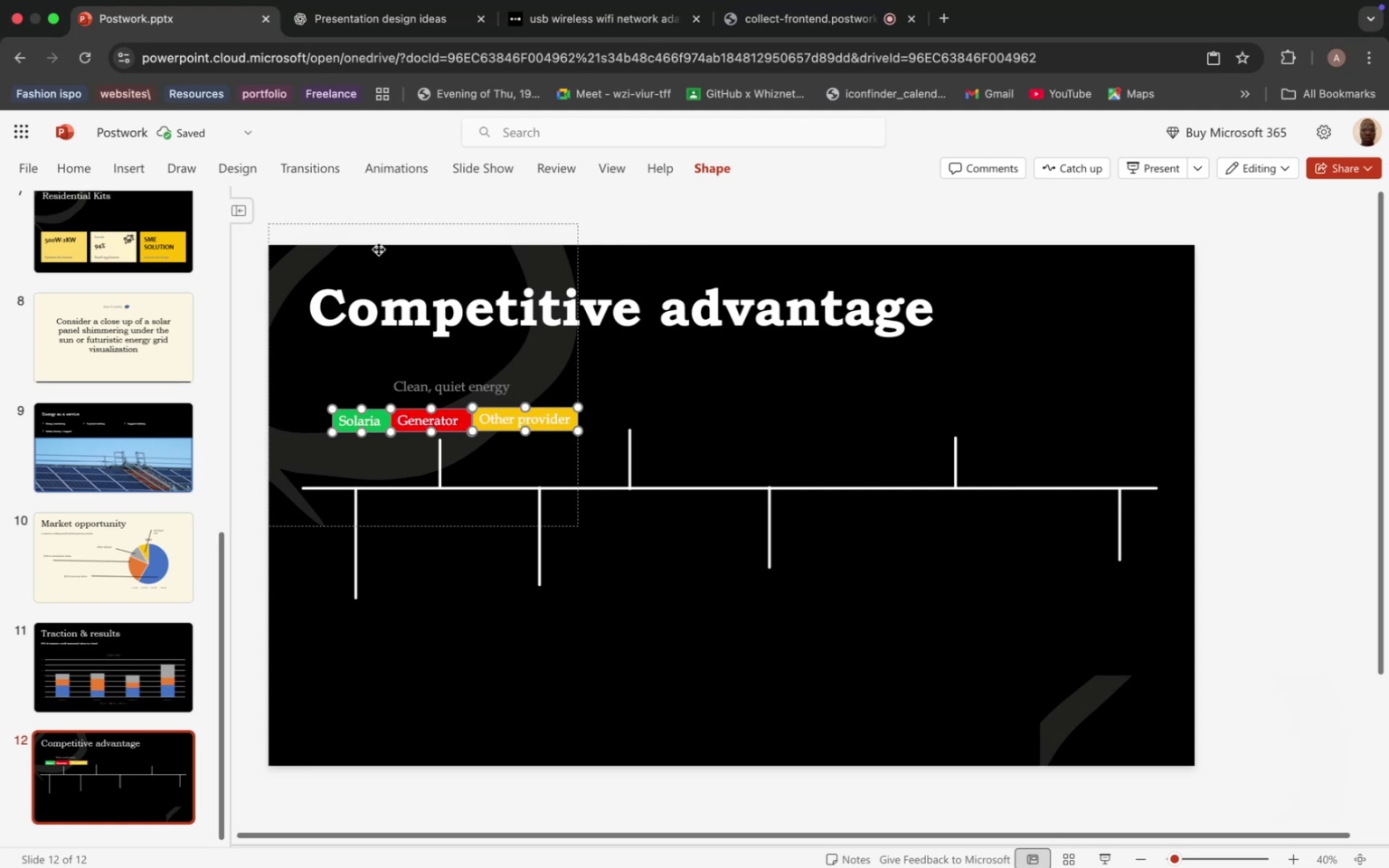 
left_click([840, 204])
 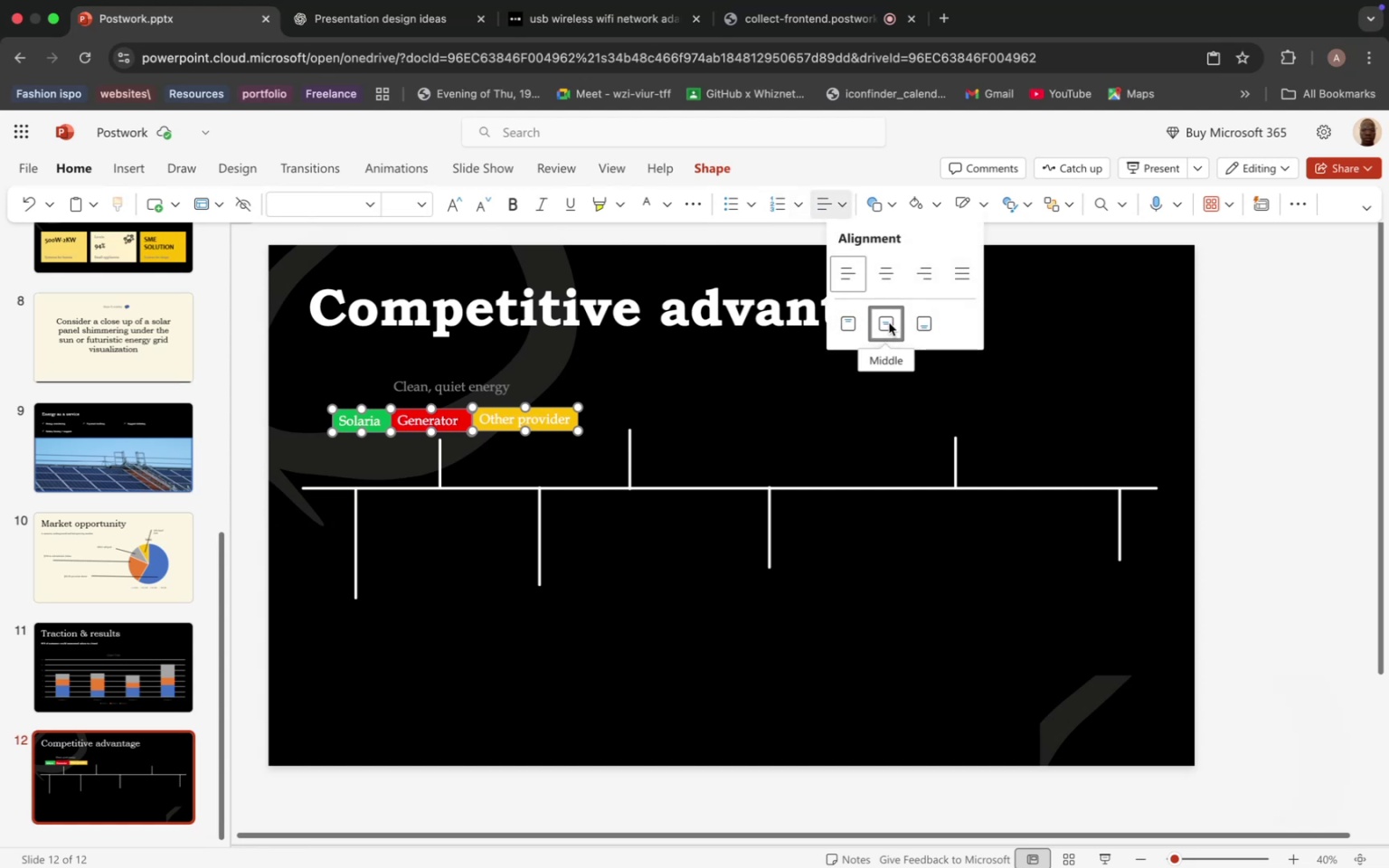 
left_click([887, 321])
 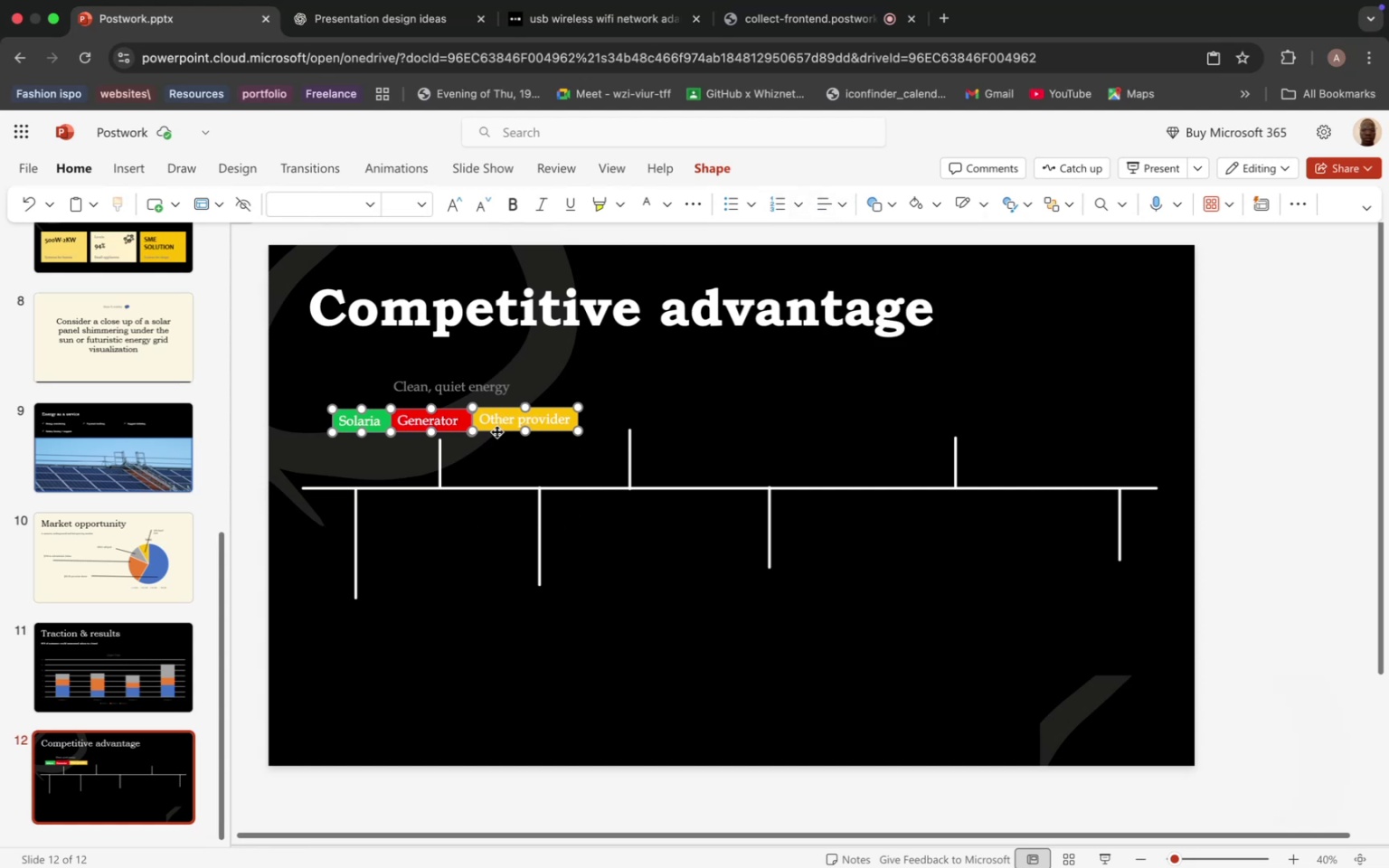 
left_click_drag(start_coordinate=[496, 431], to_coordinate=[491, 431])
 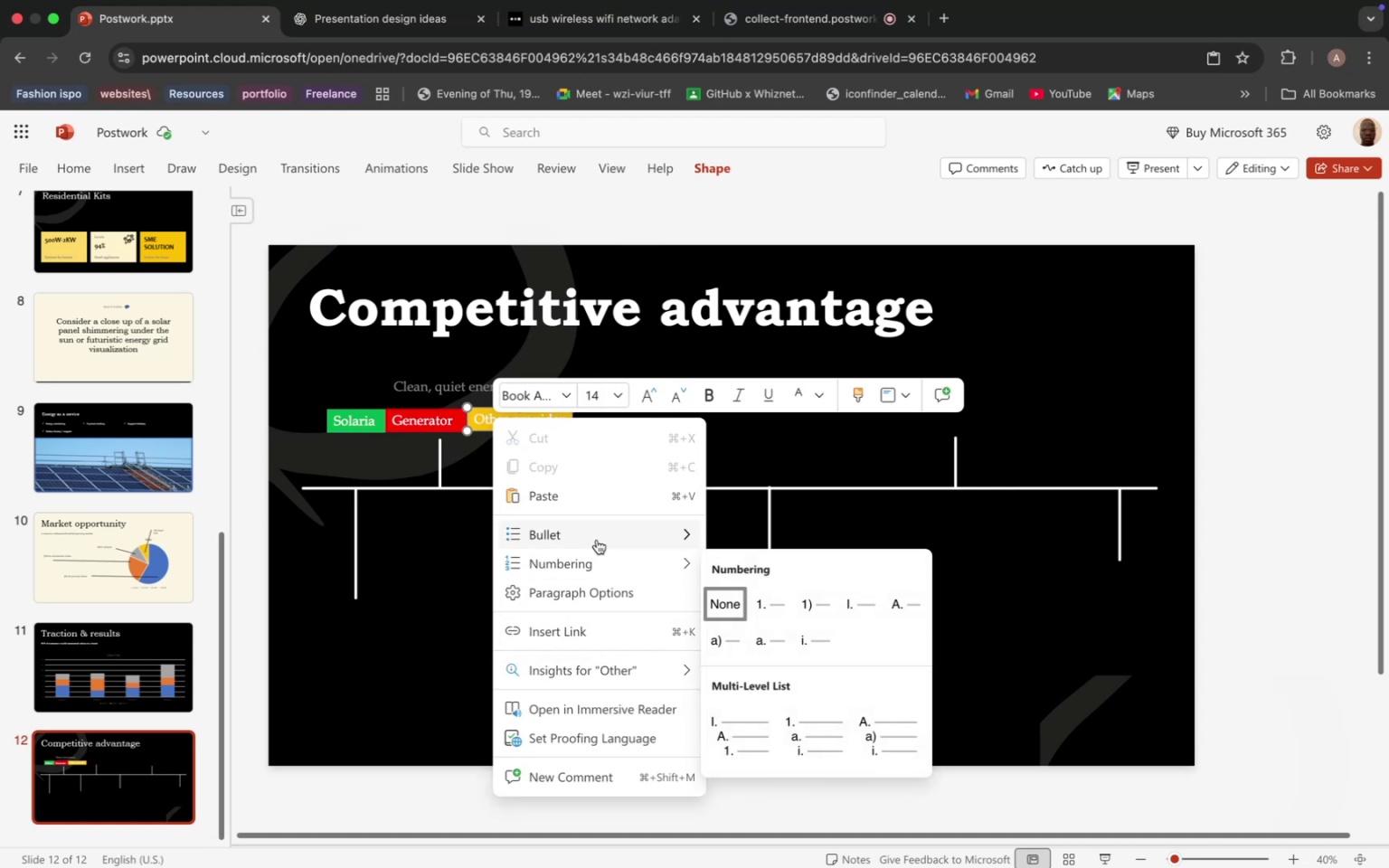 
wait(12.92)
 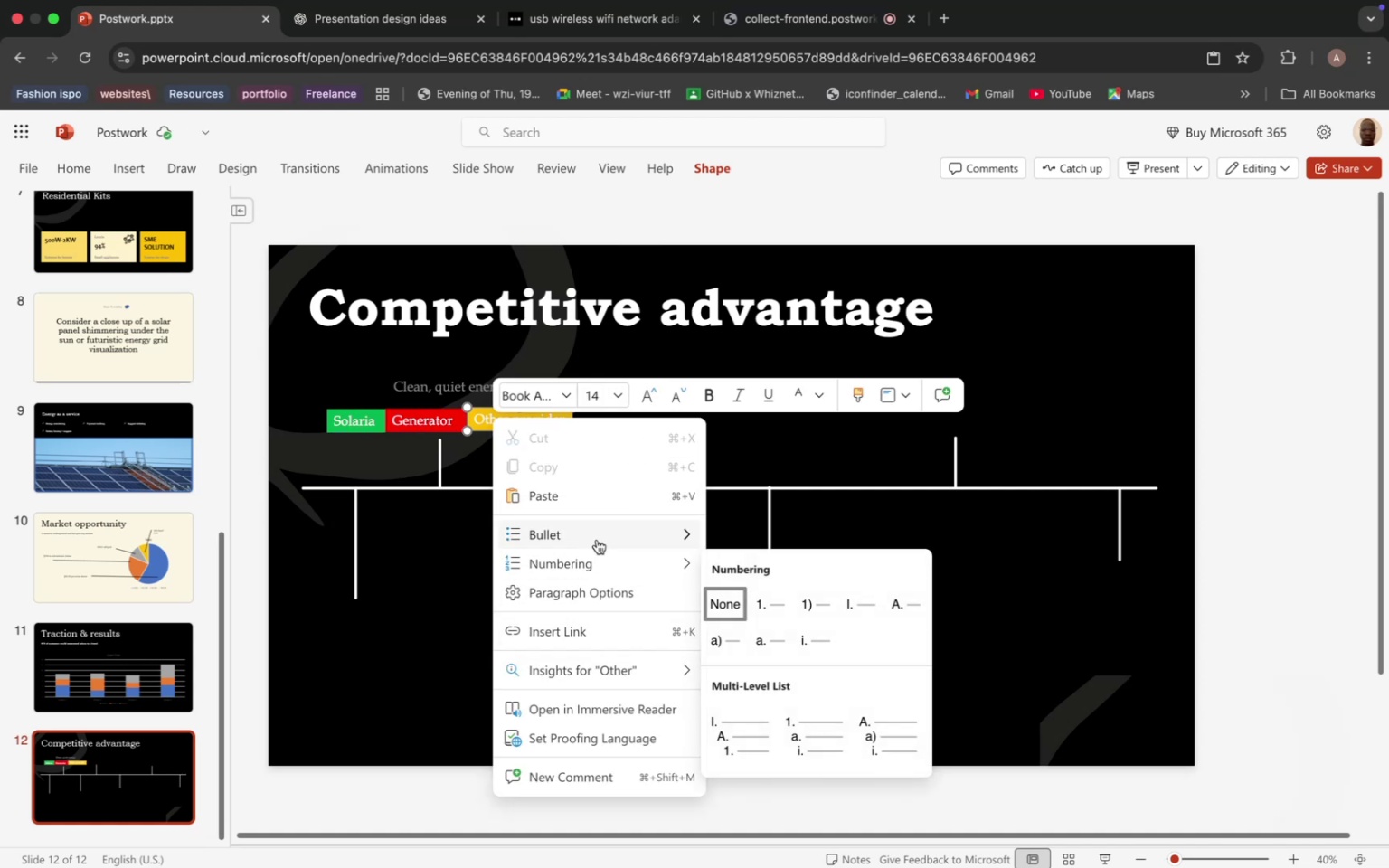 
left_click([902, 401])
 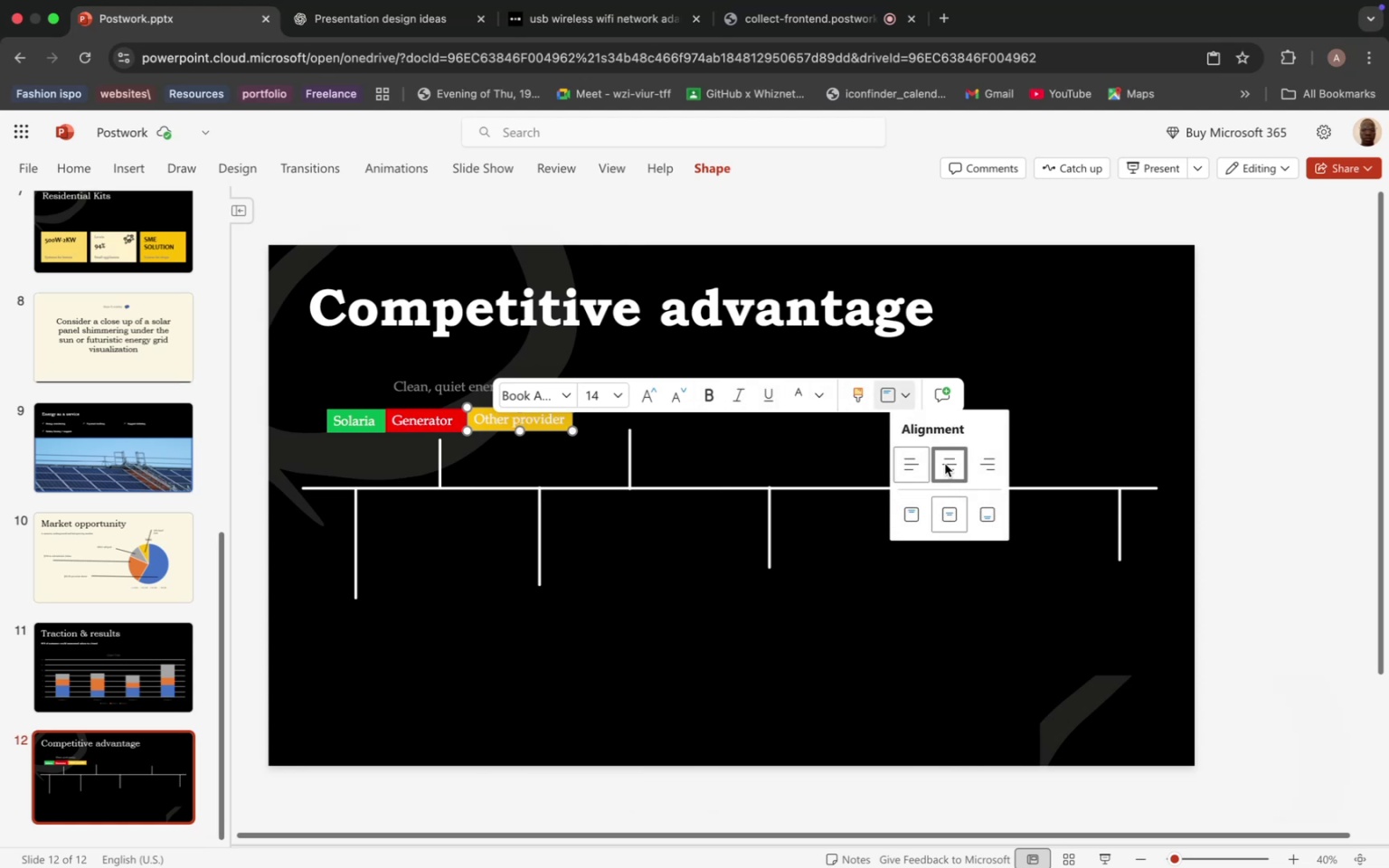 
left_click([945, 464])
 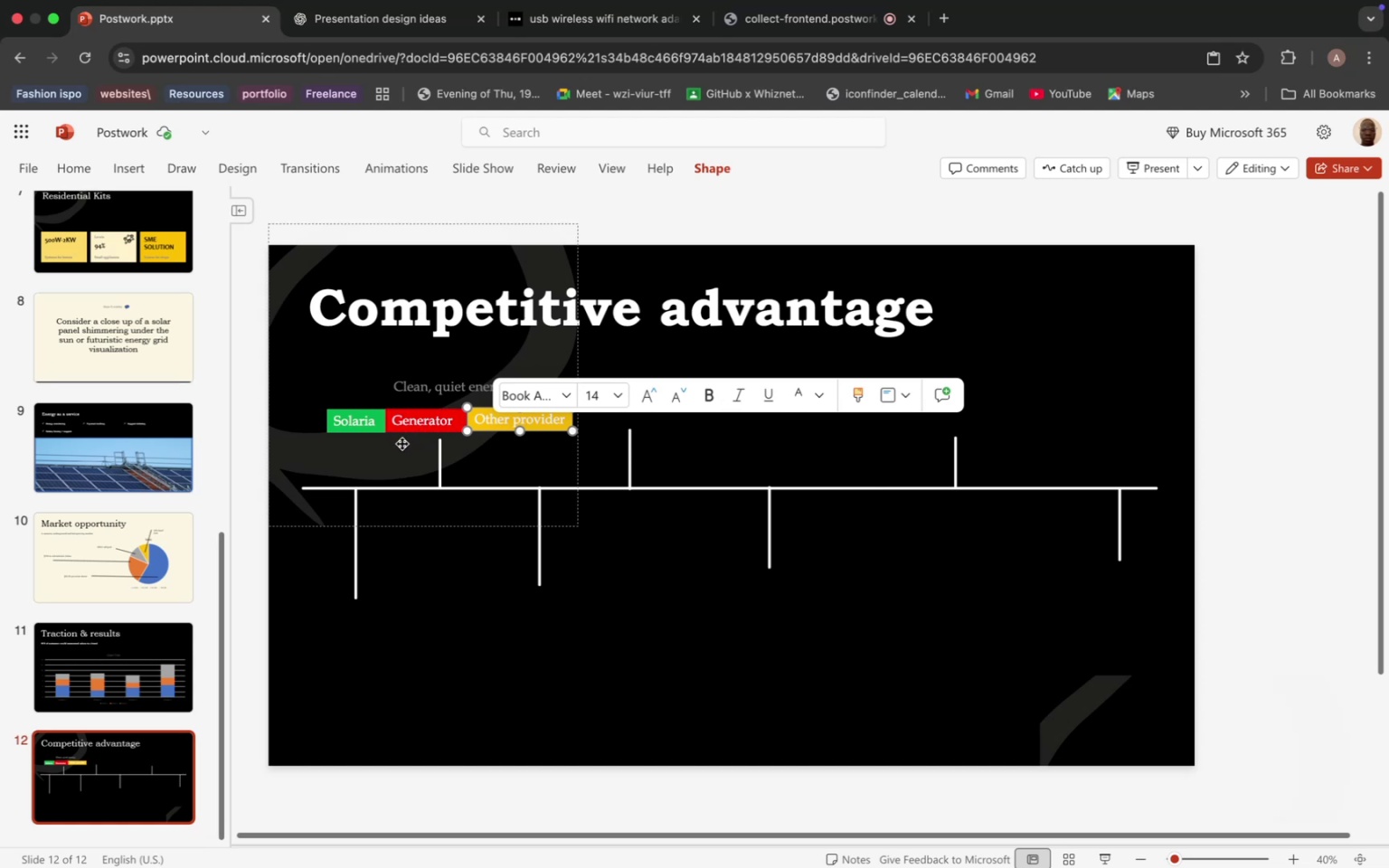 
wait(5.72)
 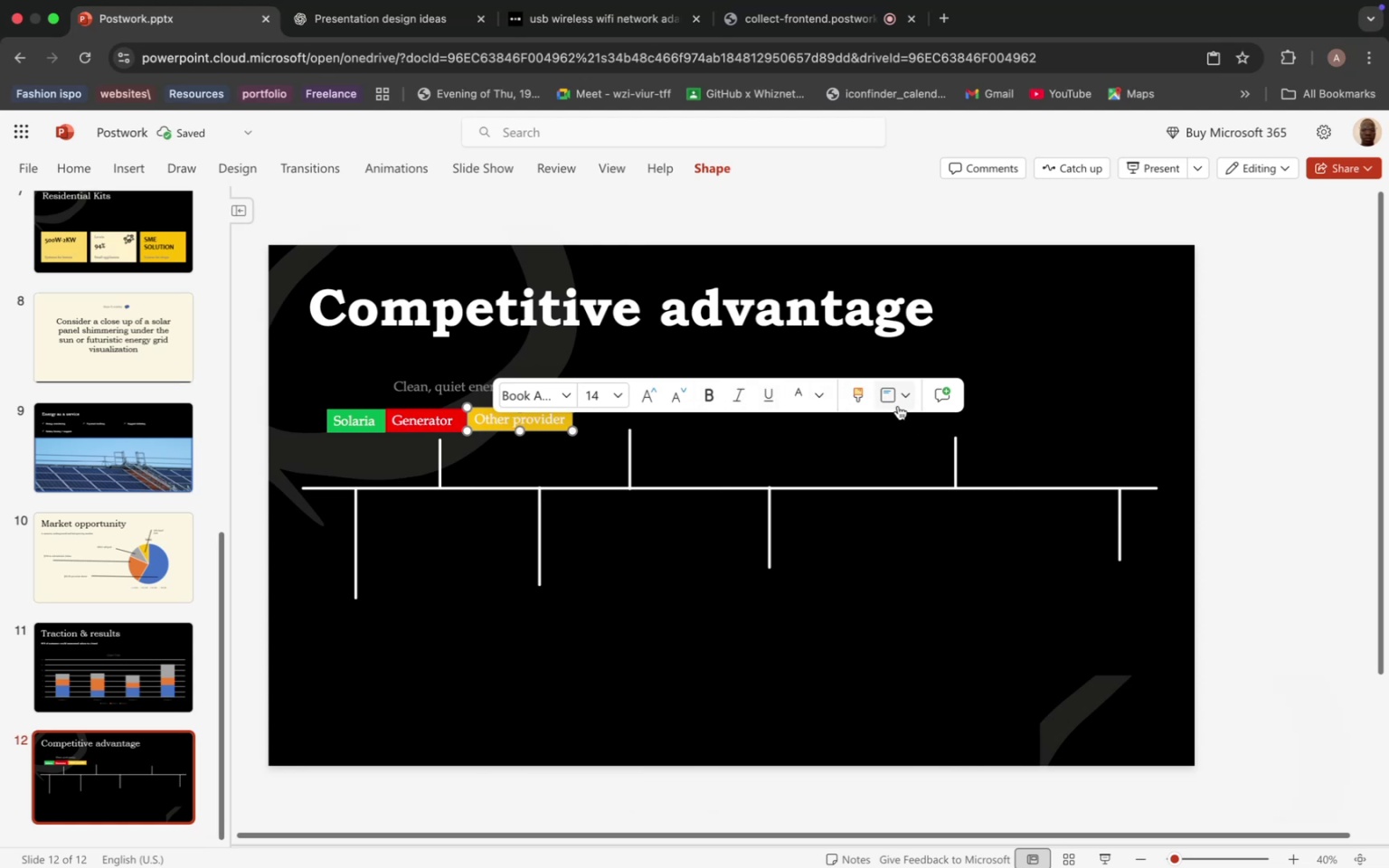 
hold_key(key=CommandLeft, duration=0.48)
 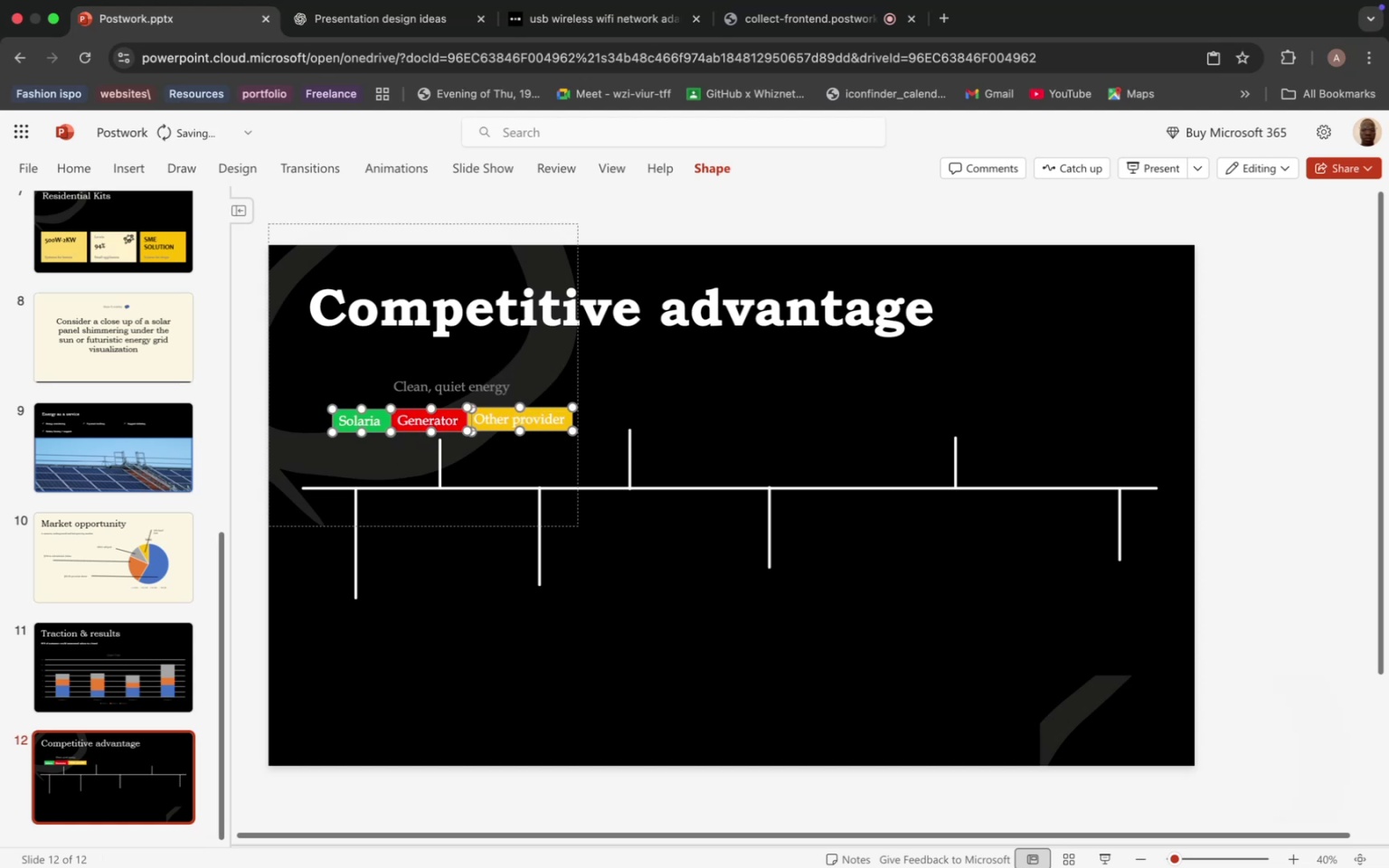 
hold_key(key=Z, duration=0.53)
 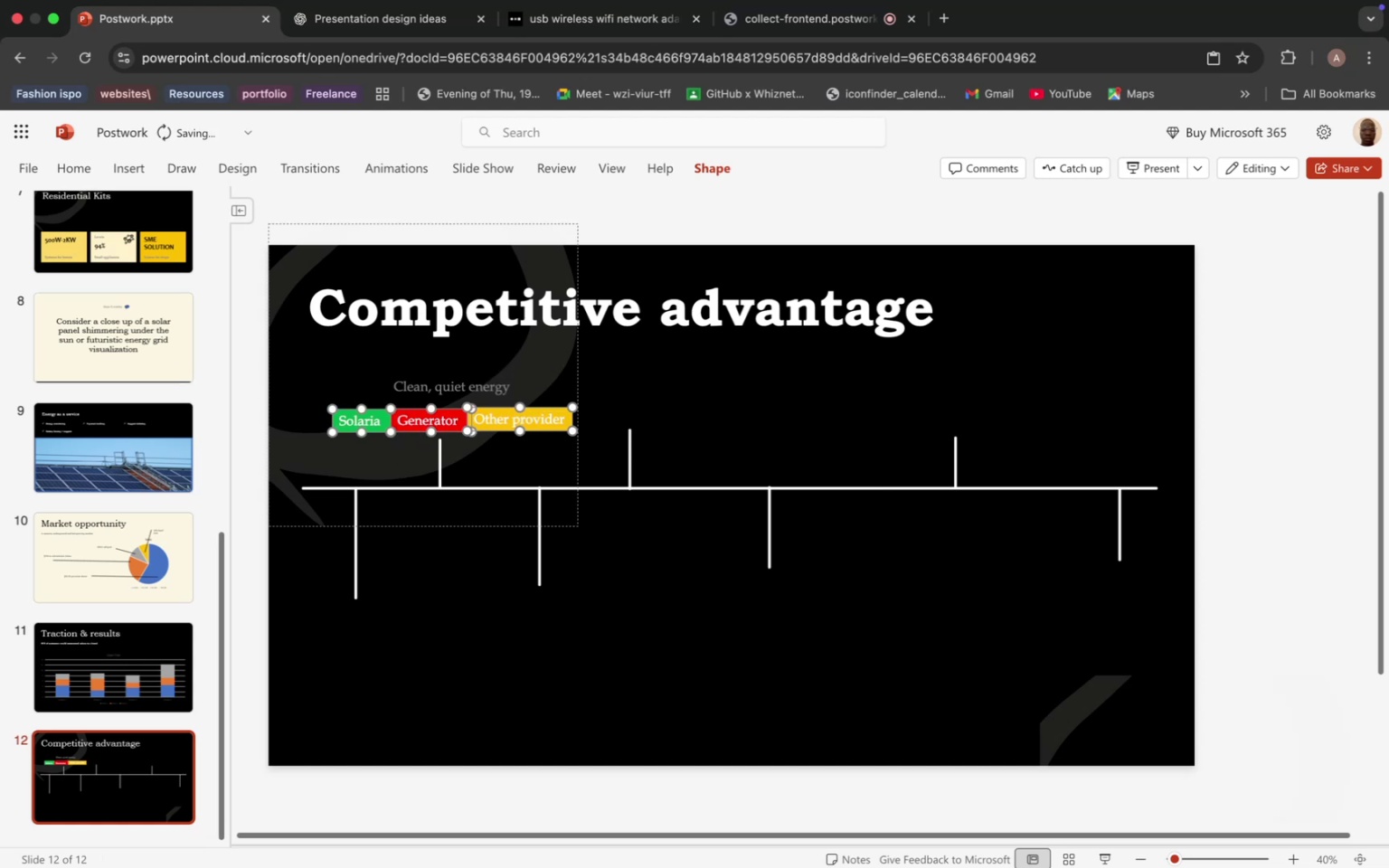 
hold_key(key=CommandLeft, duration=0.3)
 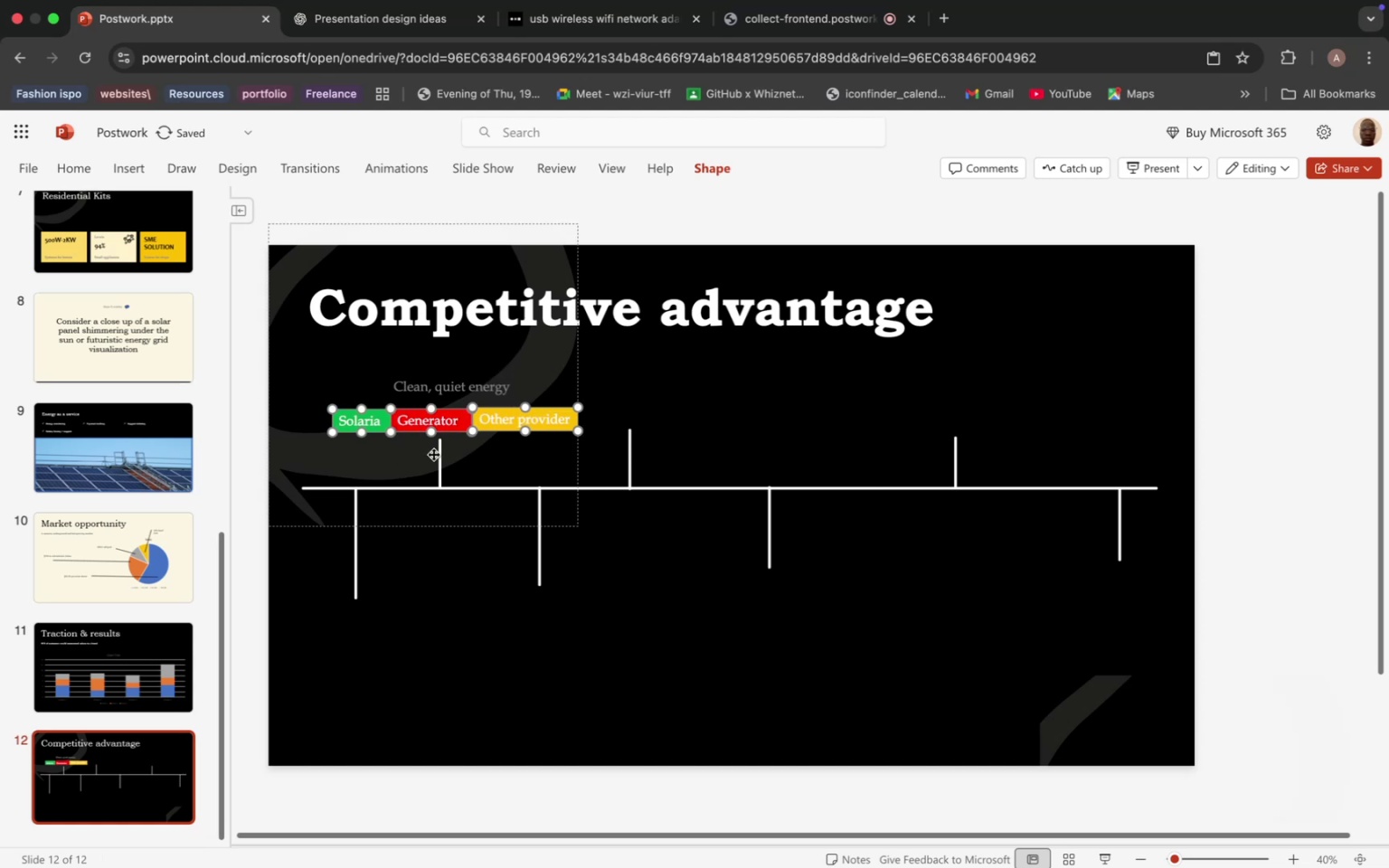 
hold_key(key=Z, duration=0.33)
 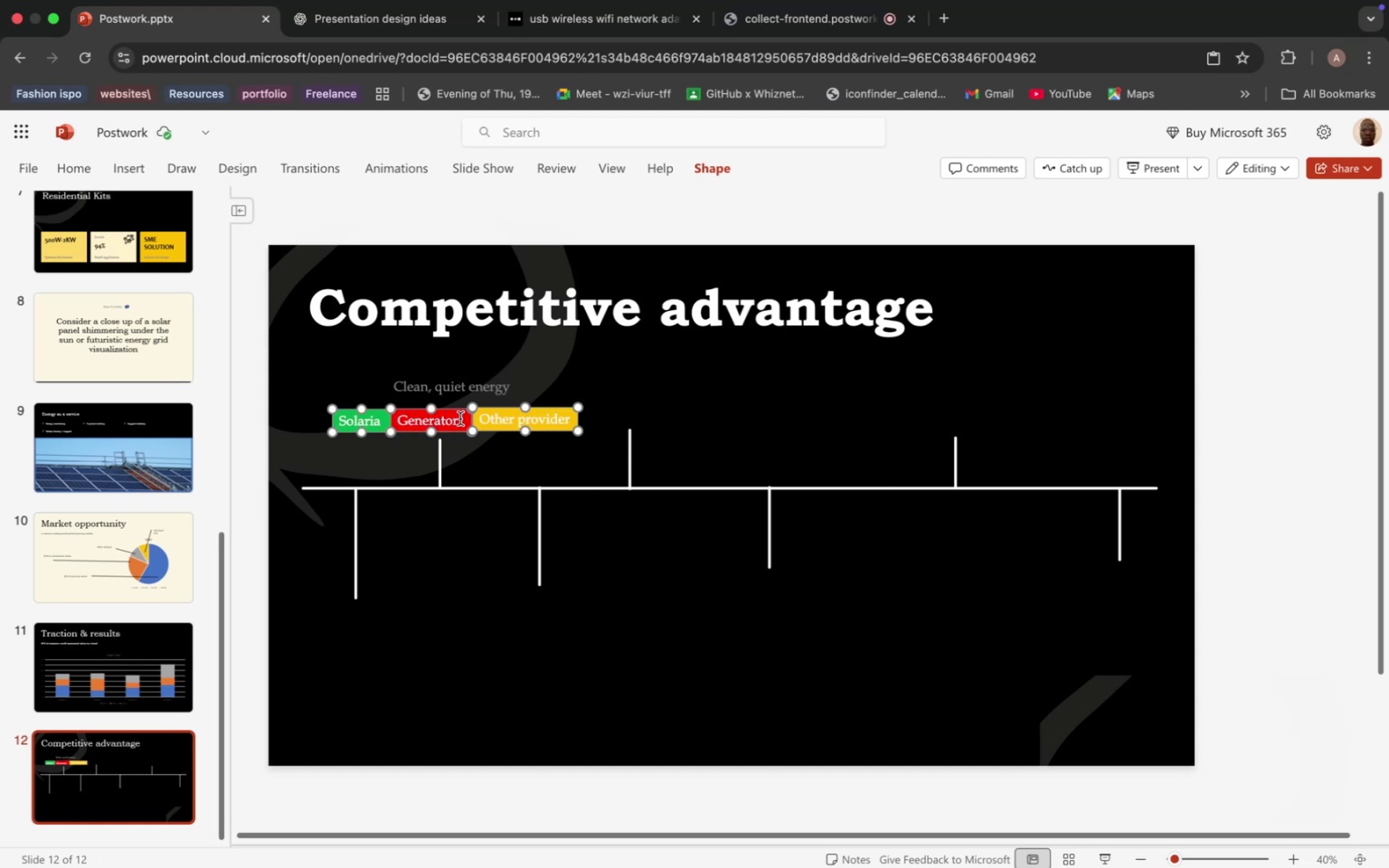 
left_click_drag(start_coordinate=[458, 434], to_coordinate=[450, 433])
 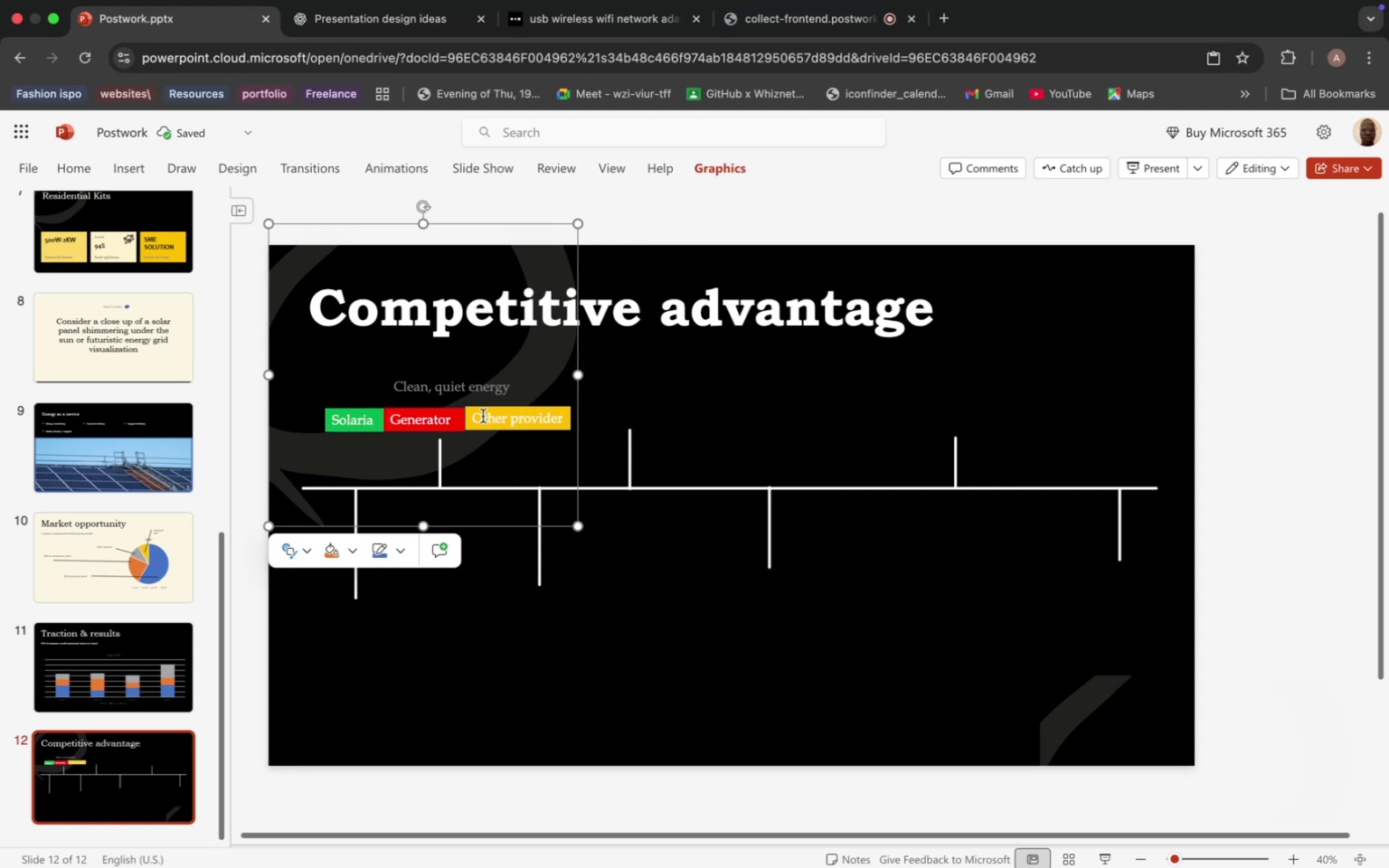 
left_click([483, 416])
 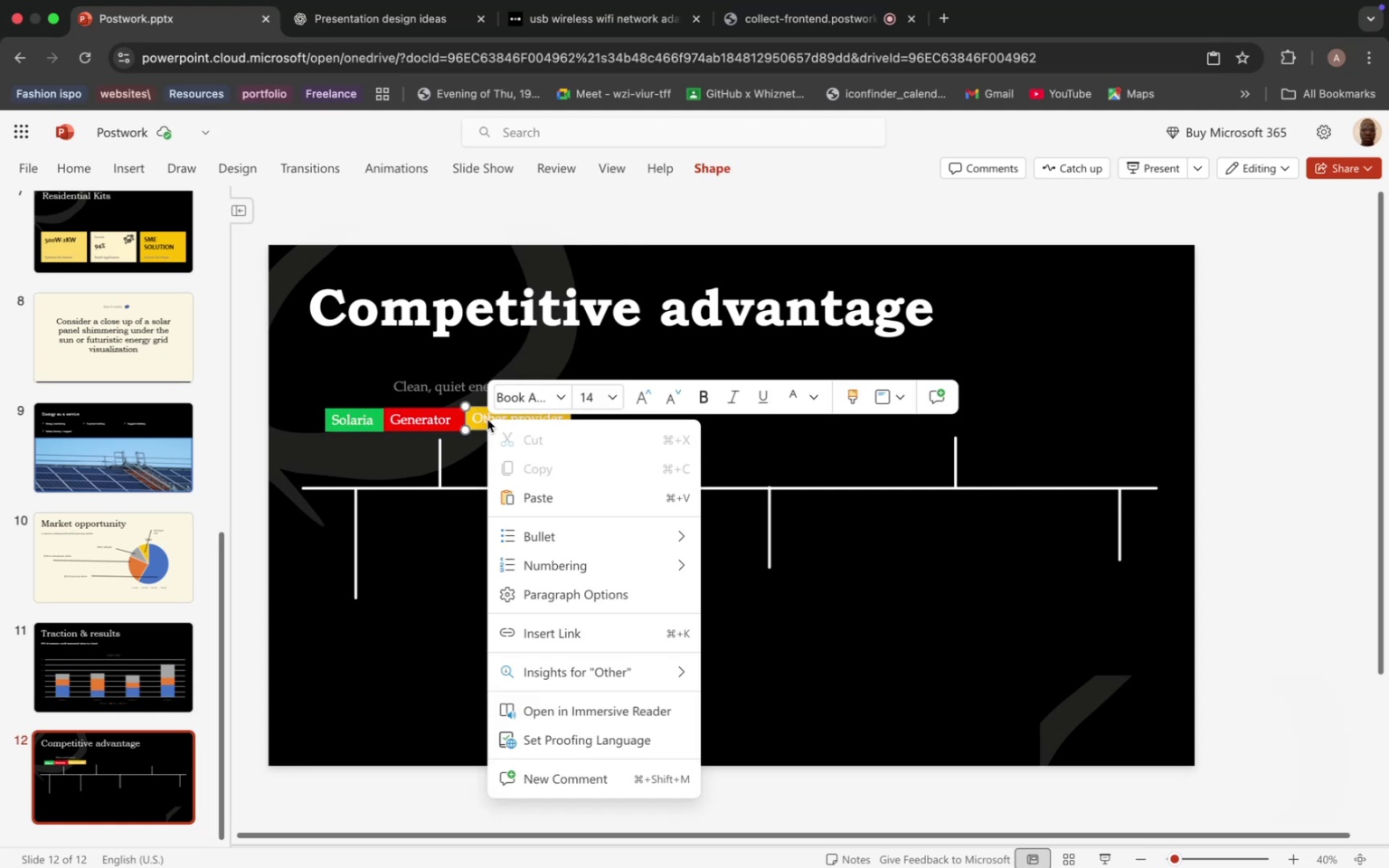 
right_click([487, 420])
 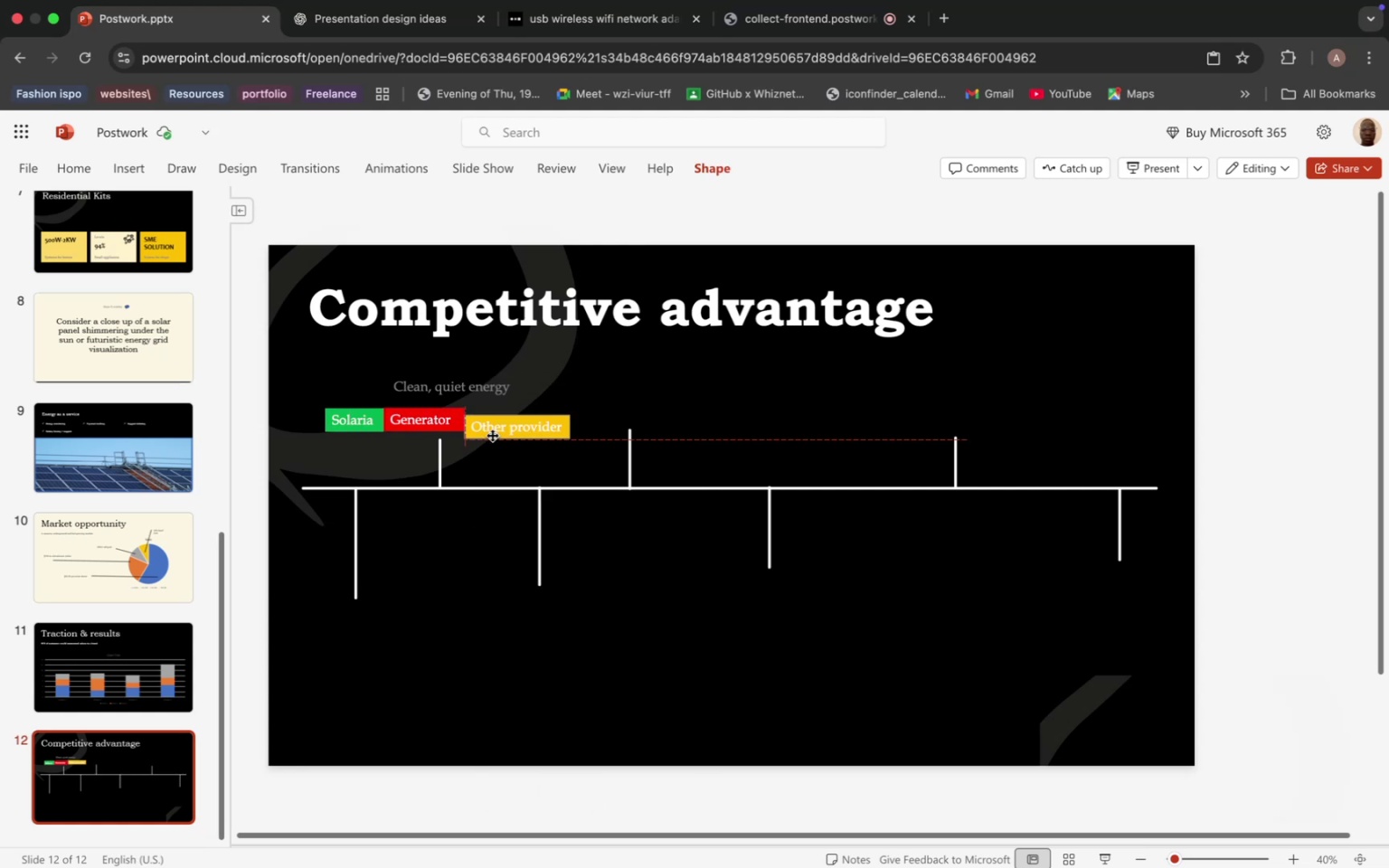 
wait(10.5)
 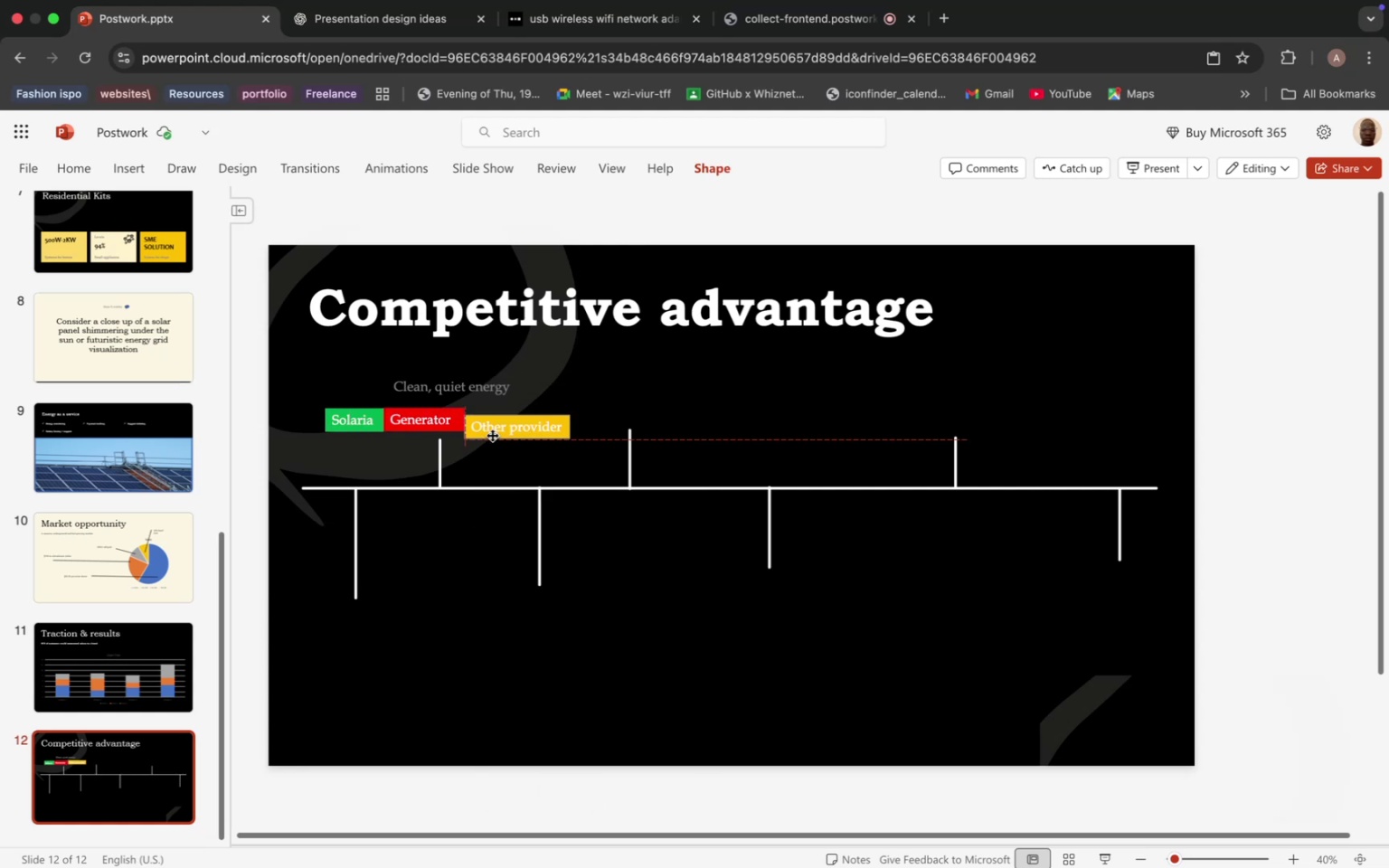 
left_click([373, 424])
 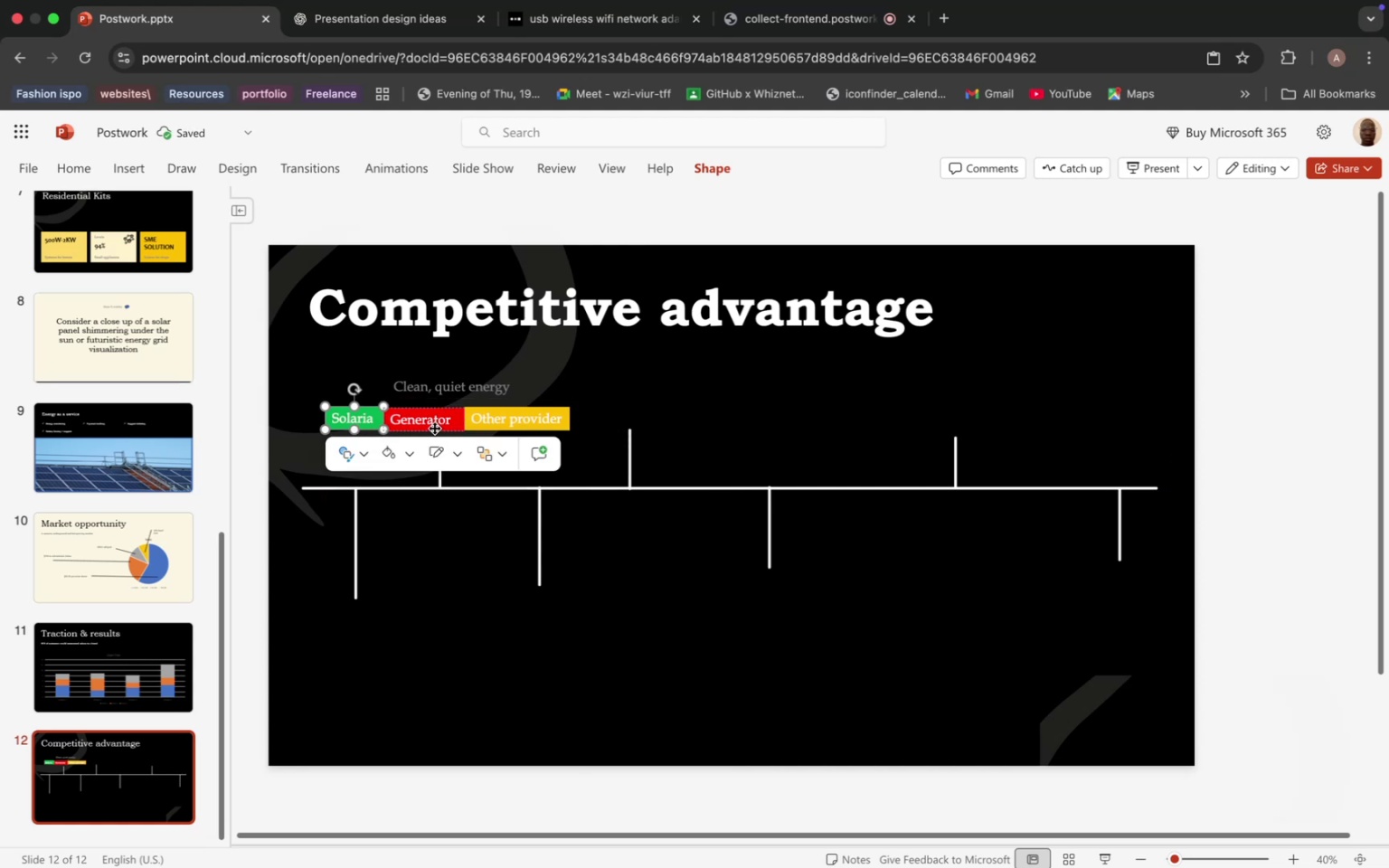 
wait(6.44)
 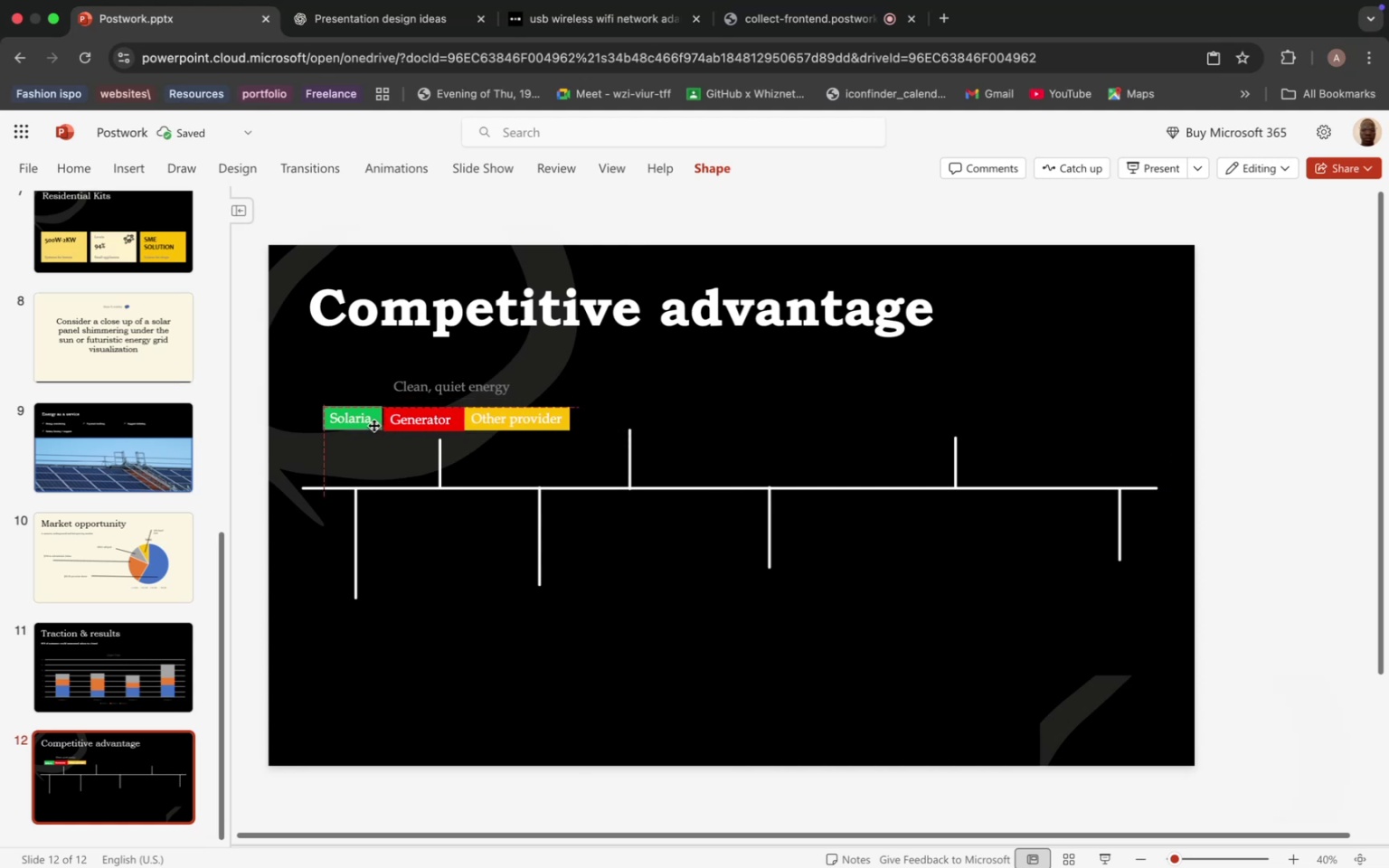 
hold_key(key=ShiftLeft, duration=2.26)
left_click([435, 425])
 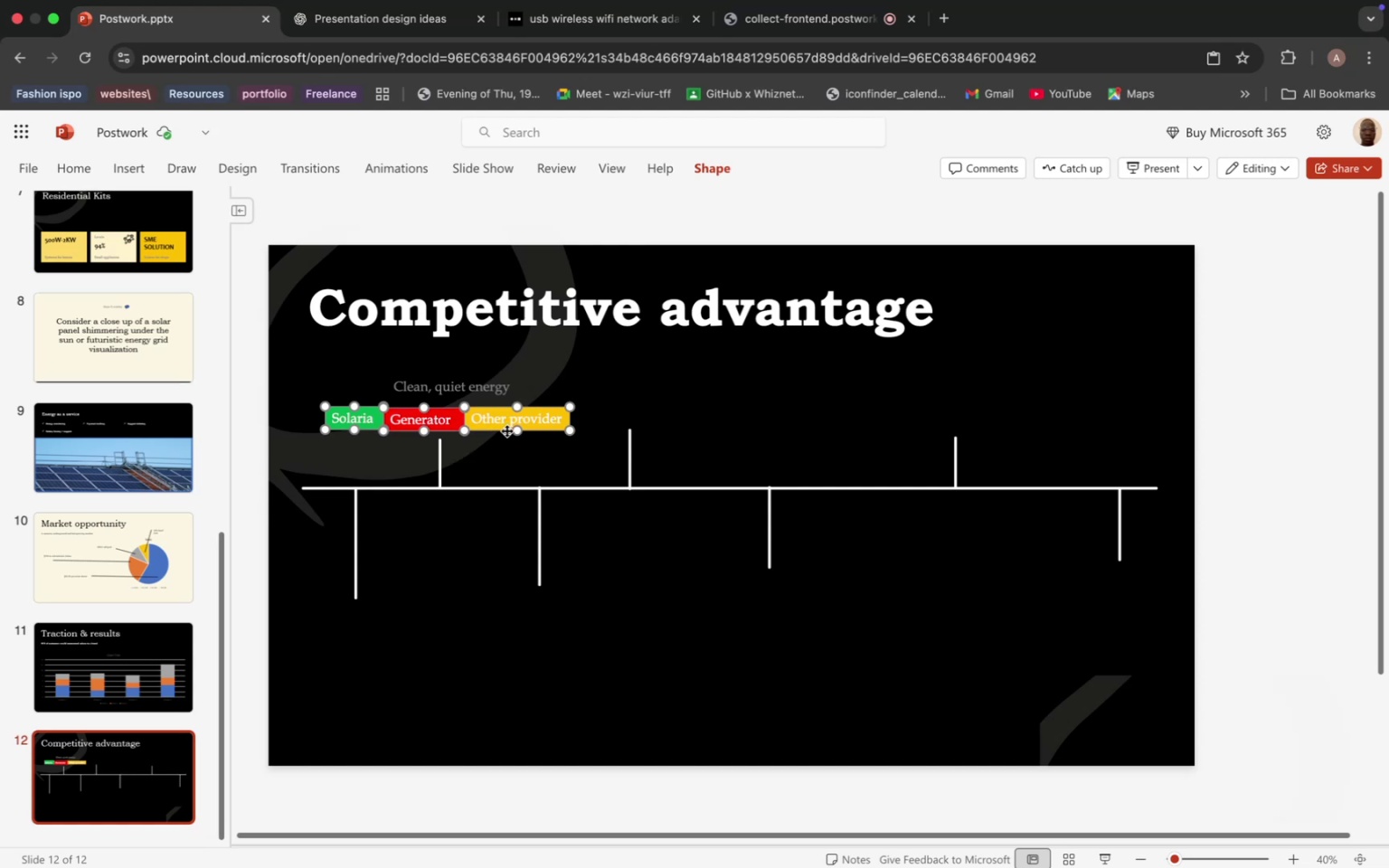 
left_click([506, 430])
 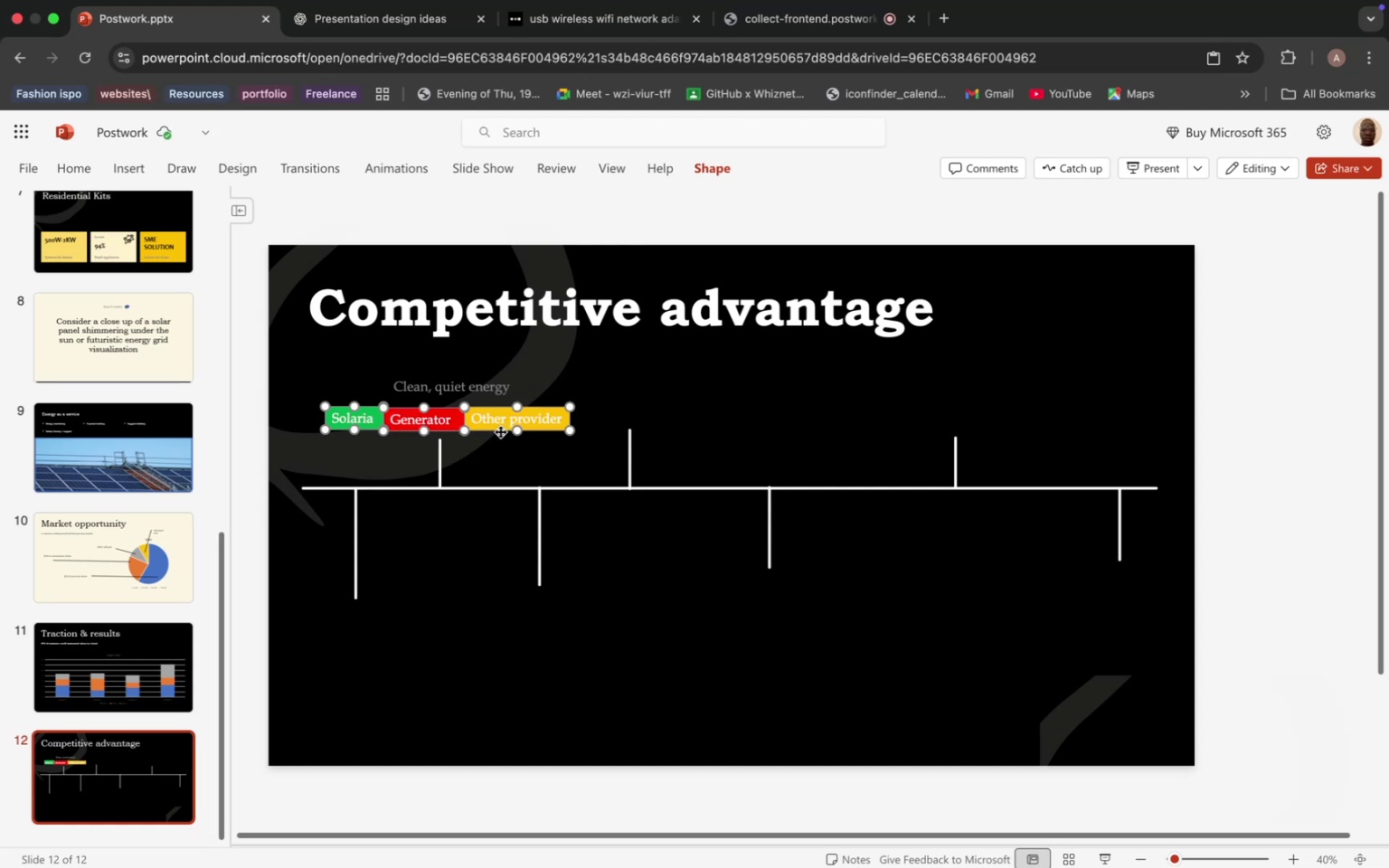 
key(Meta+D)
 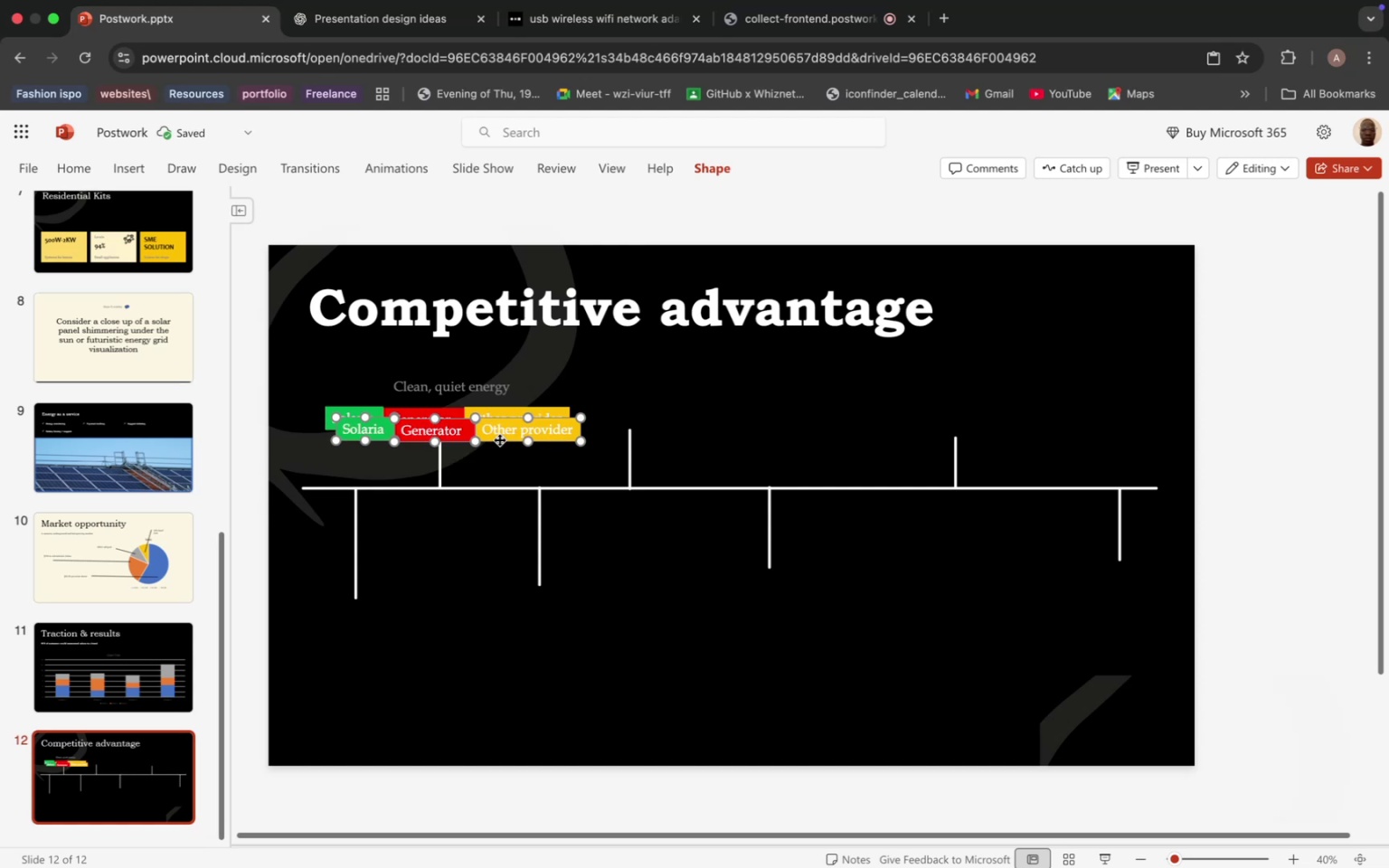 
left_click_drag(start_coordinate=[499, 439], to_coordinate=[600, 614])
 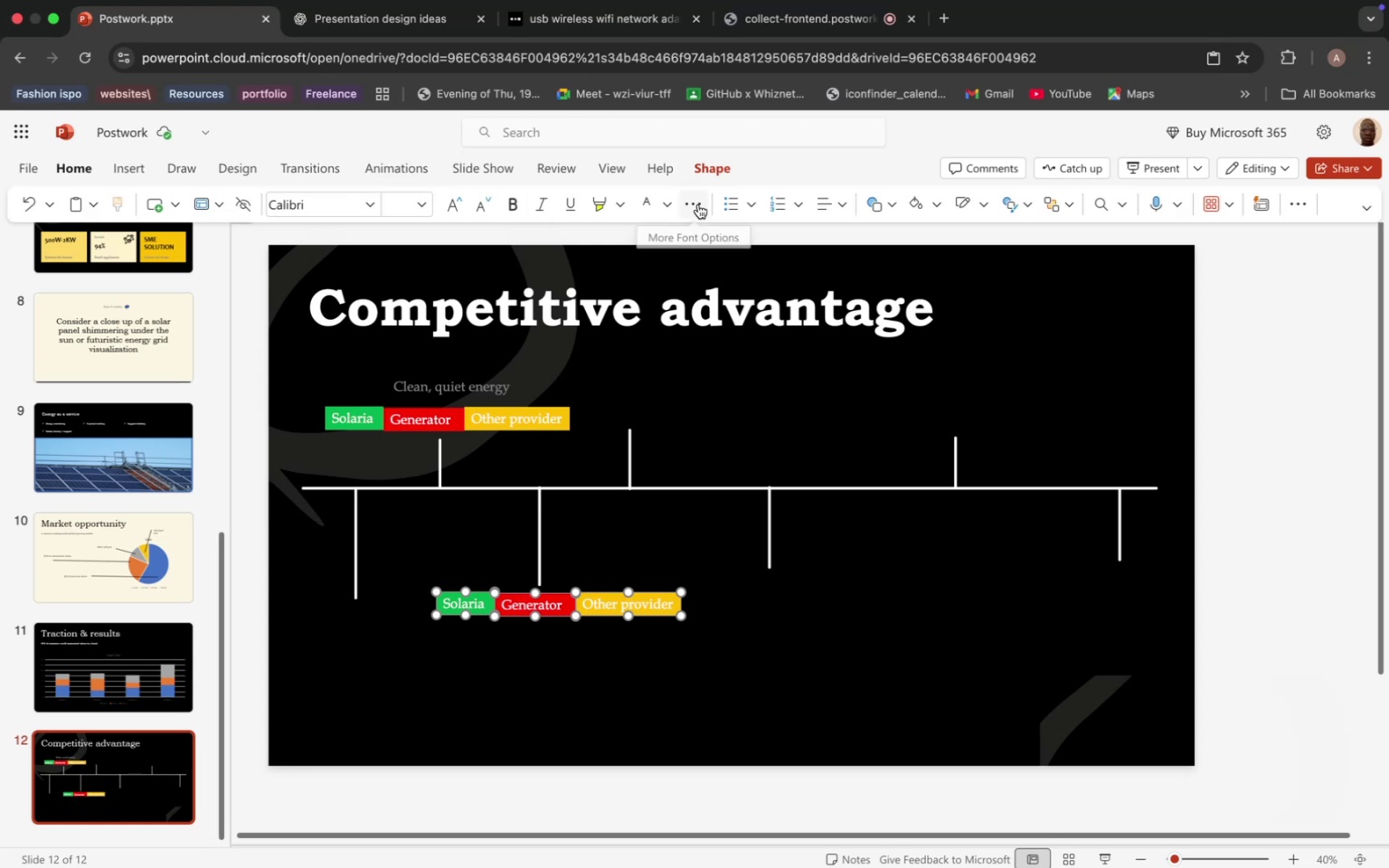 
wait(7.66)
 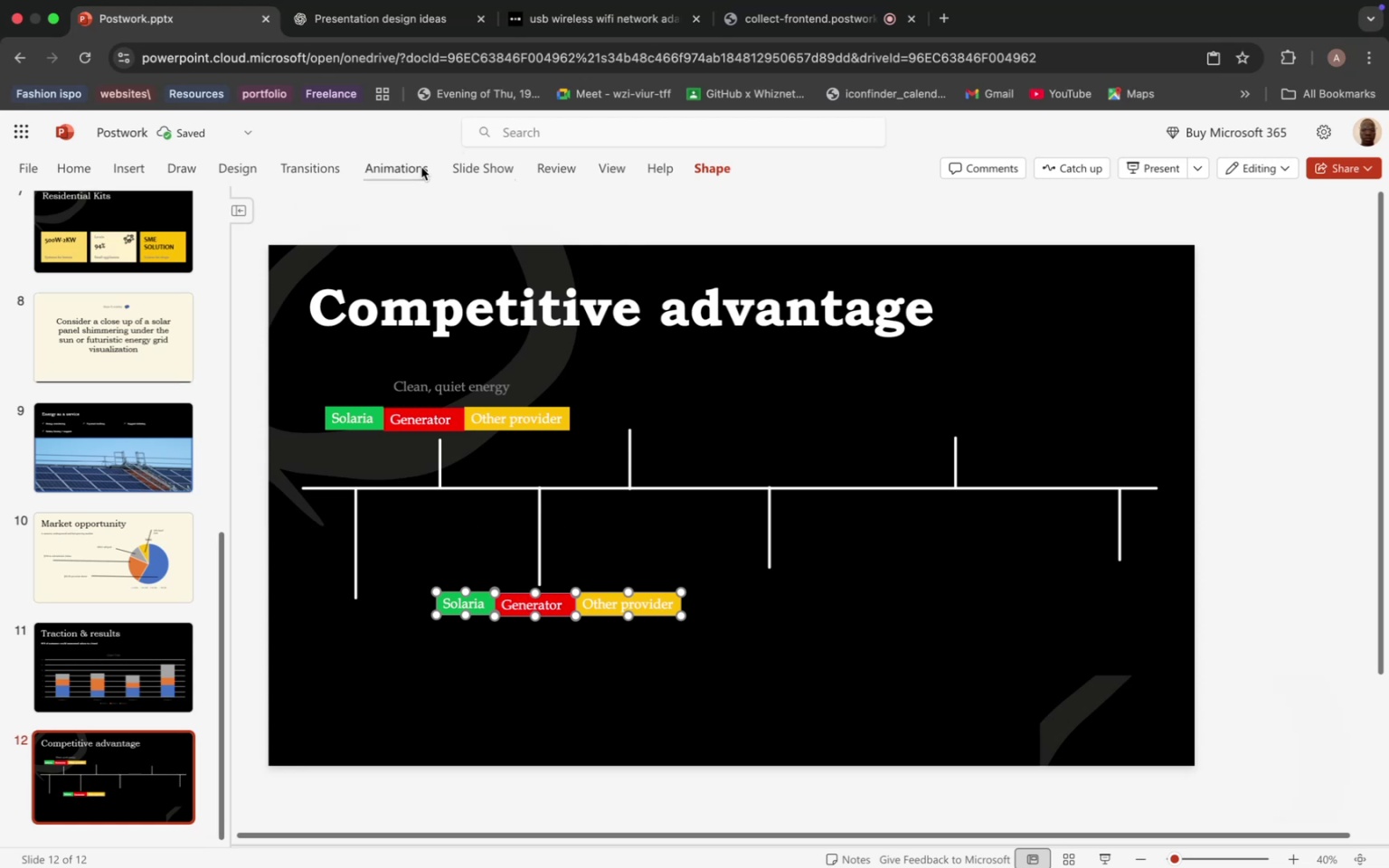 
left_click([981, 200])
 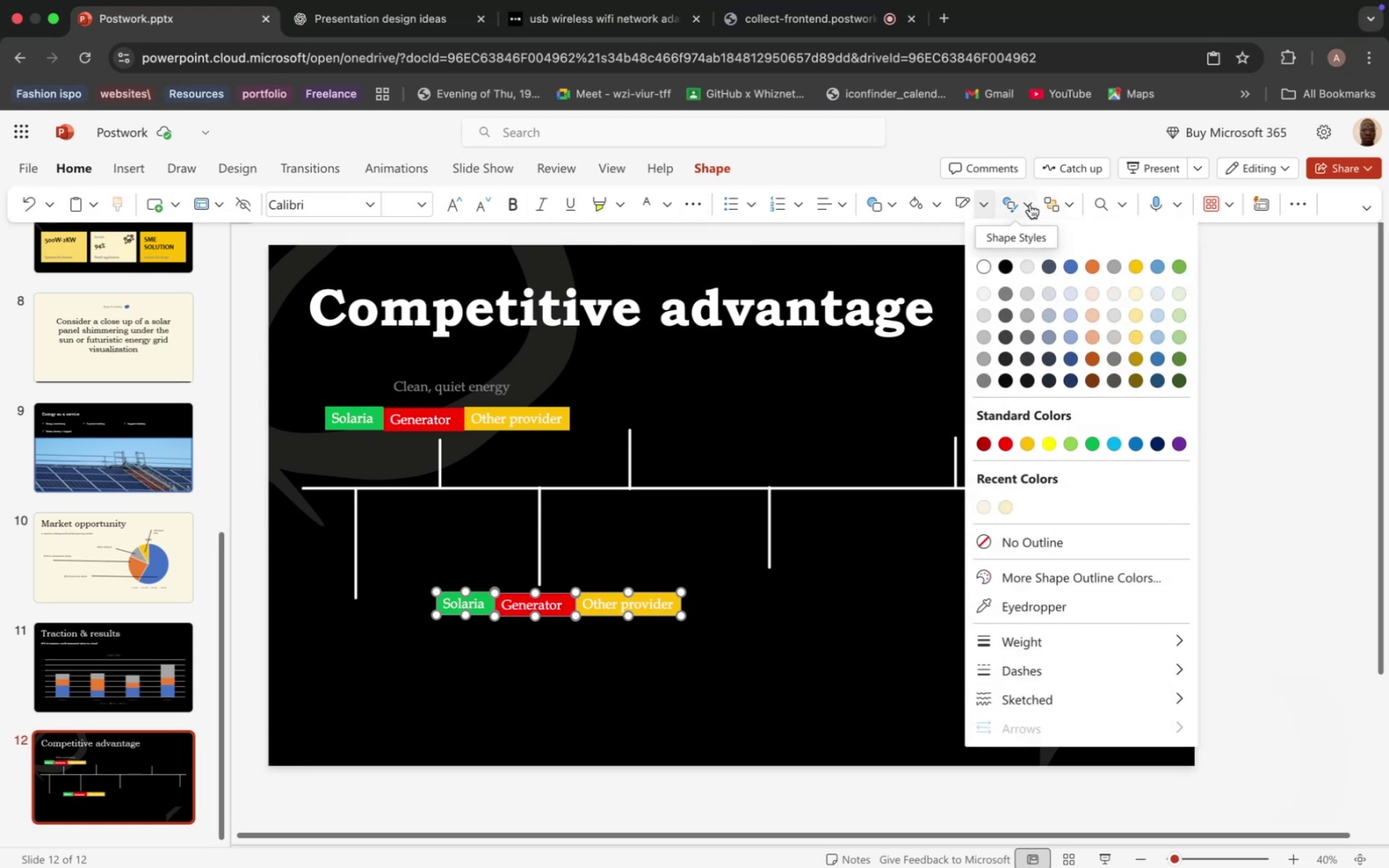 
left_click([1030, 204])
 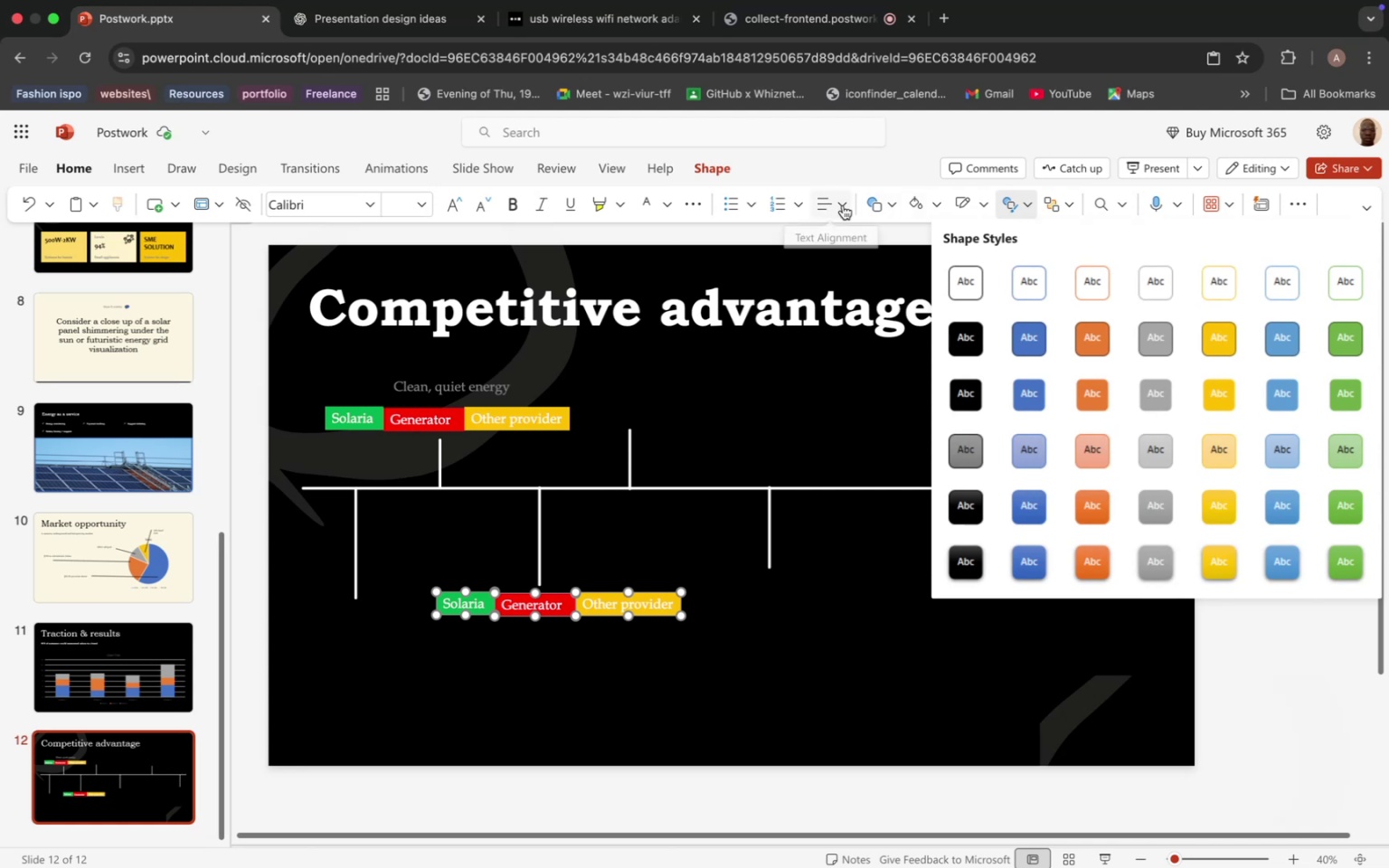 
left_click([843, 205])
 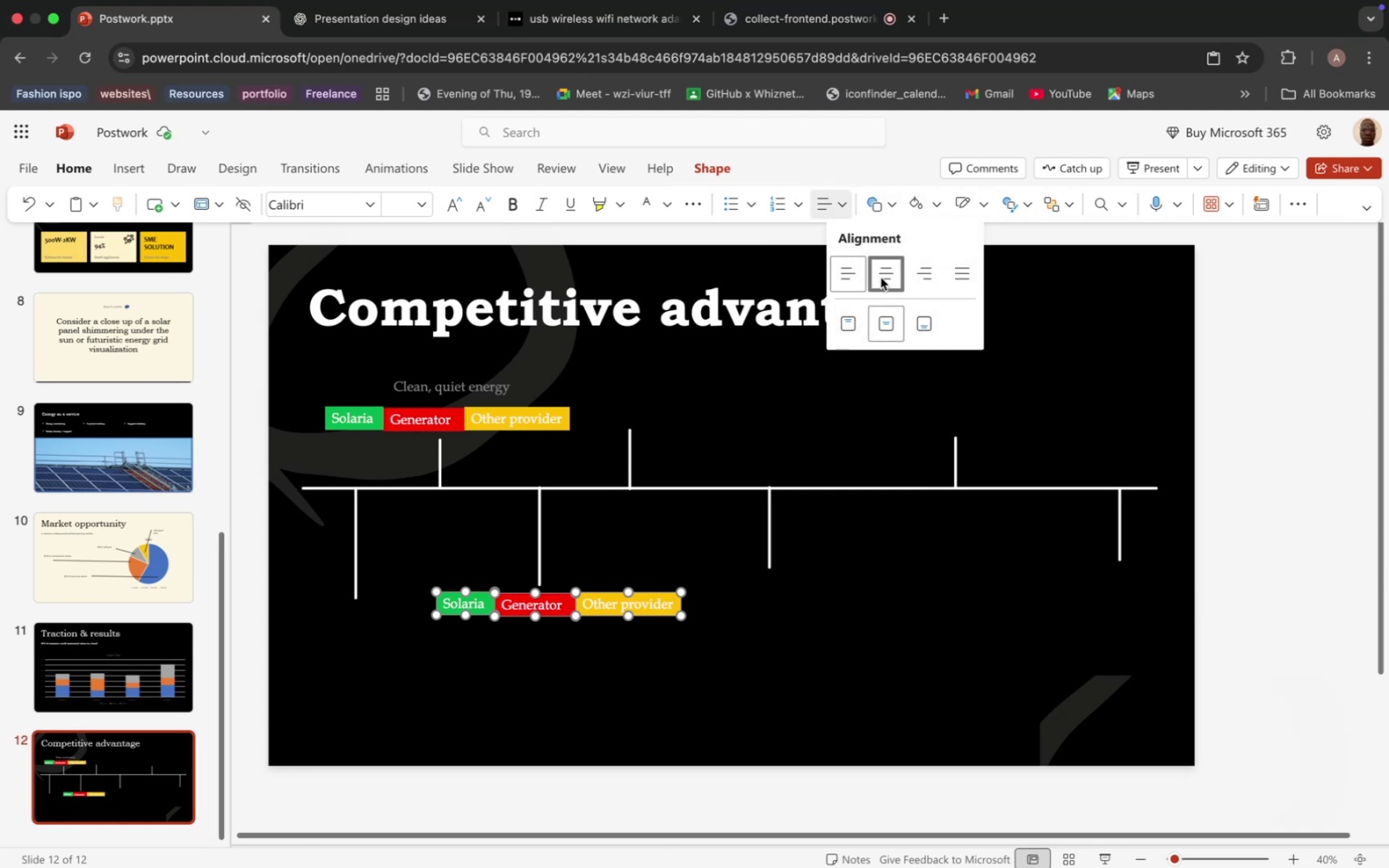 
left_click([882, 276])
 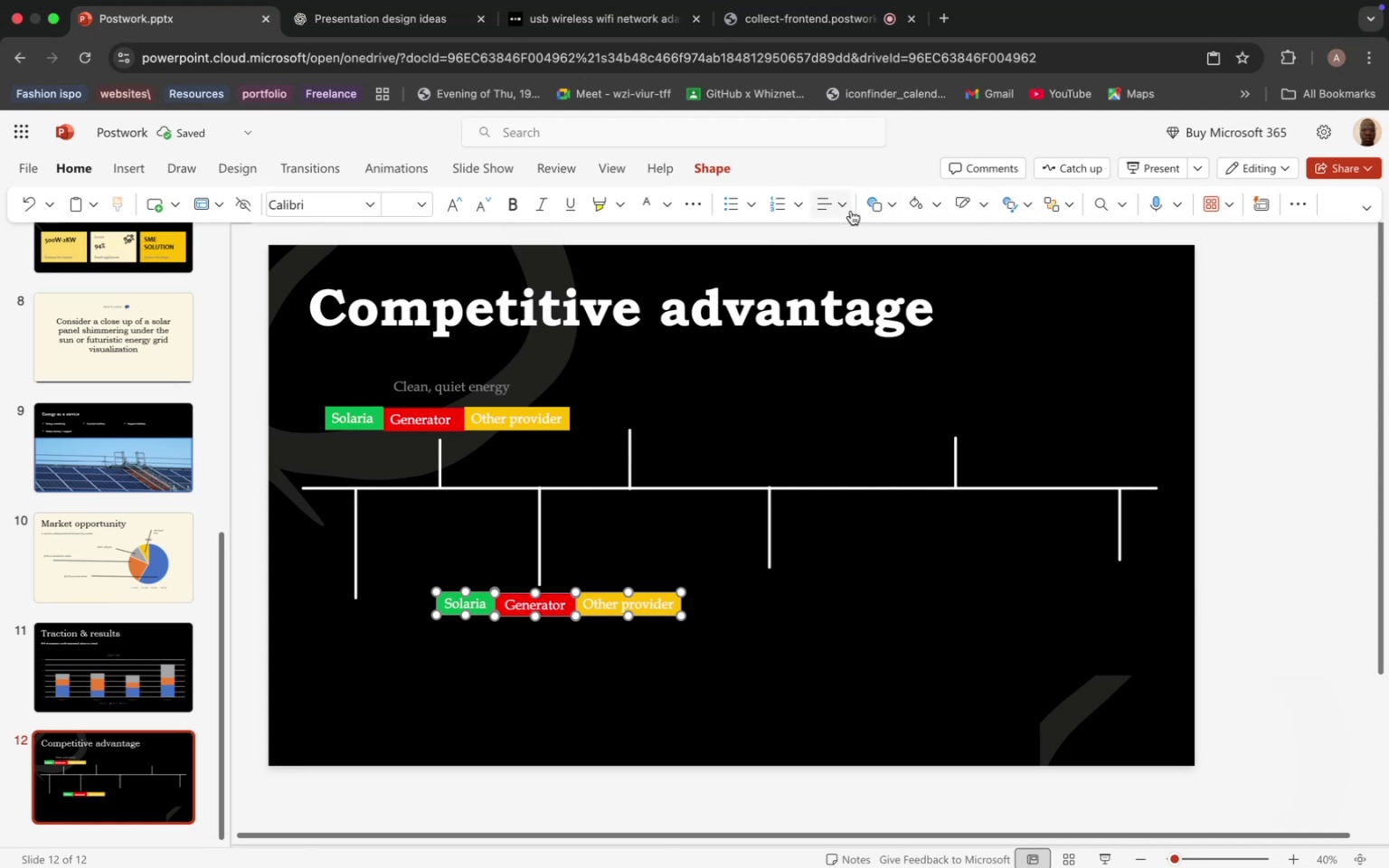 
left_click([851, 211])
 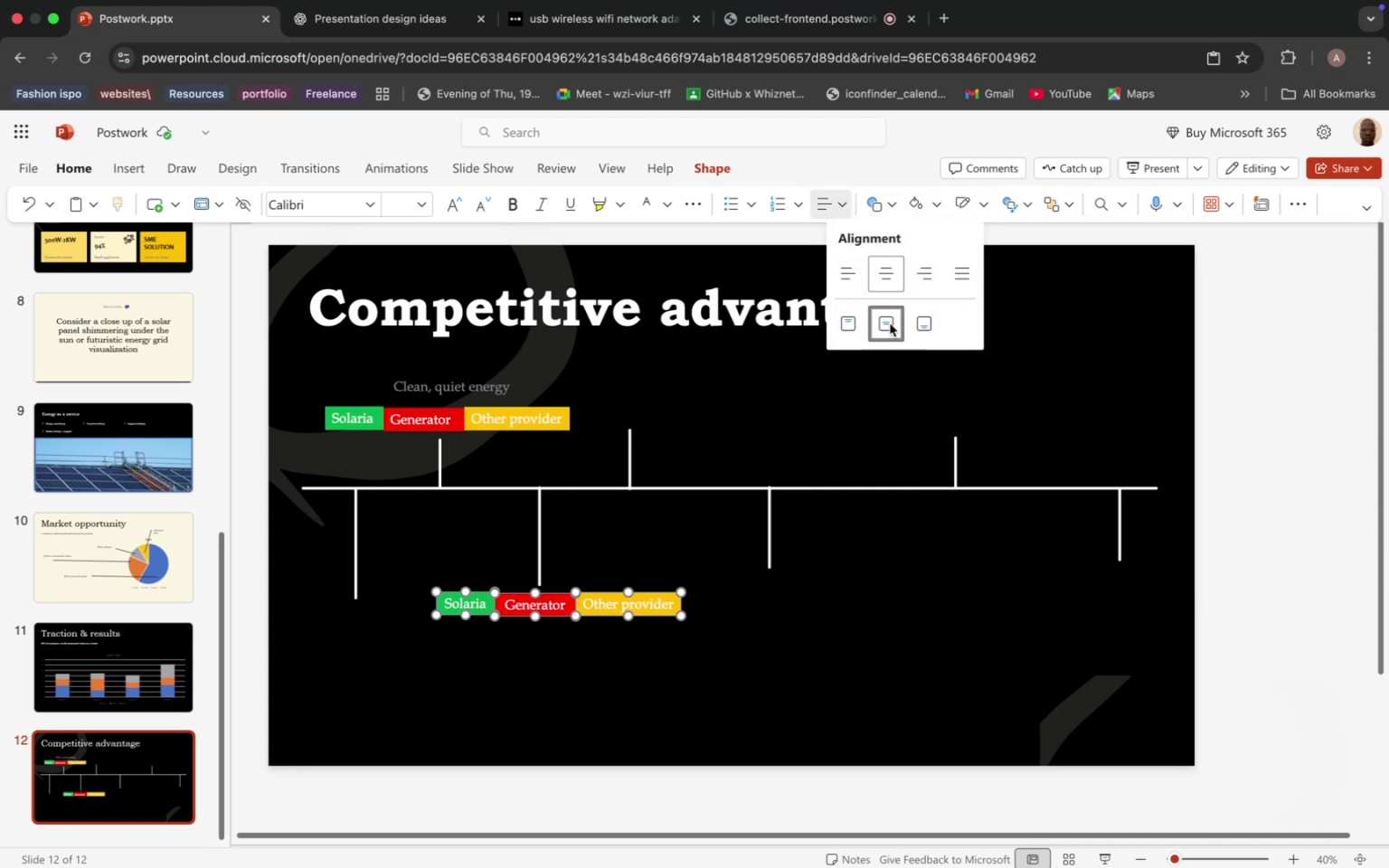 
left_click([890, 324])
 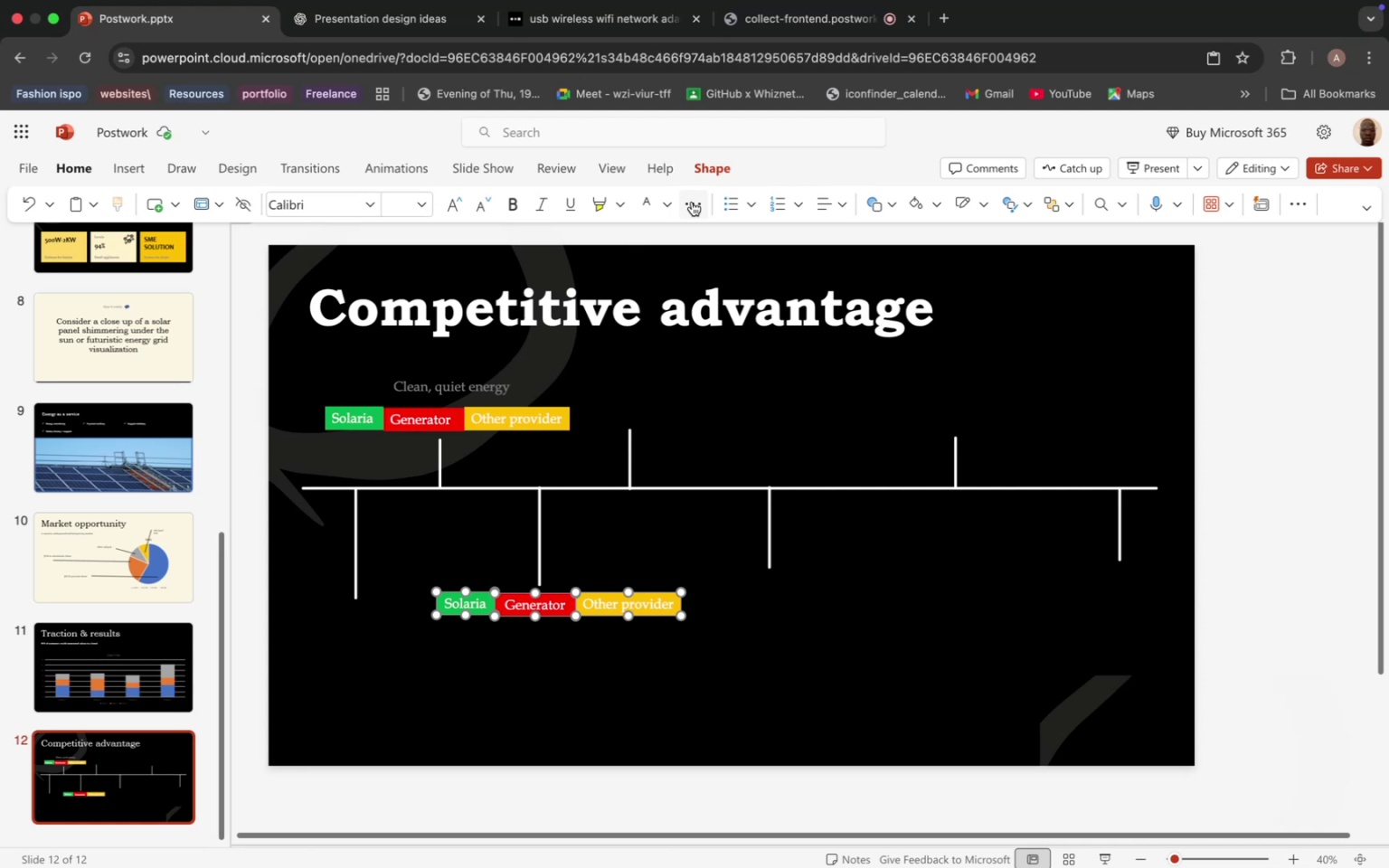 
left_click([695, 209])
 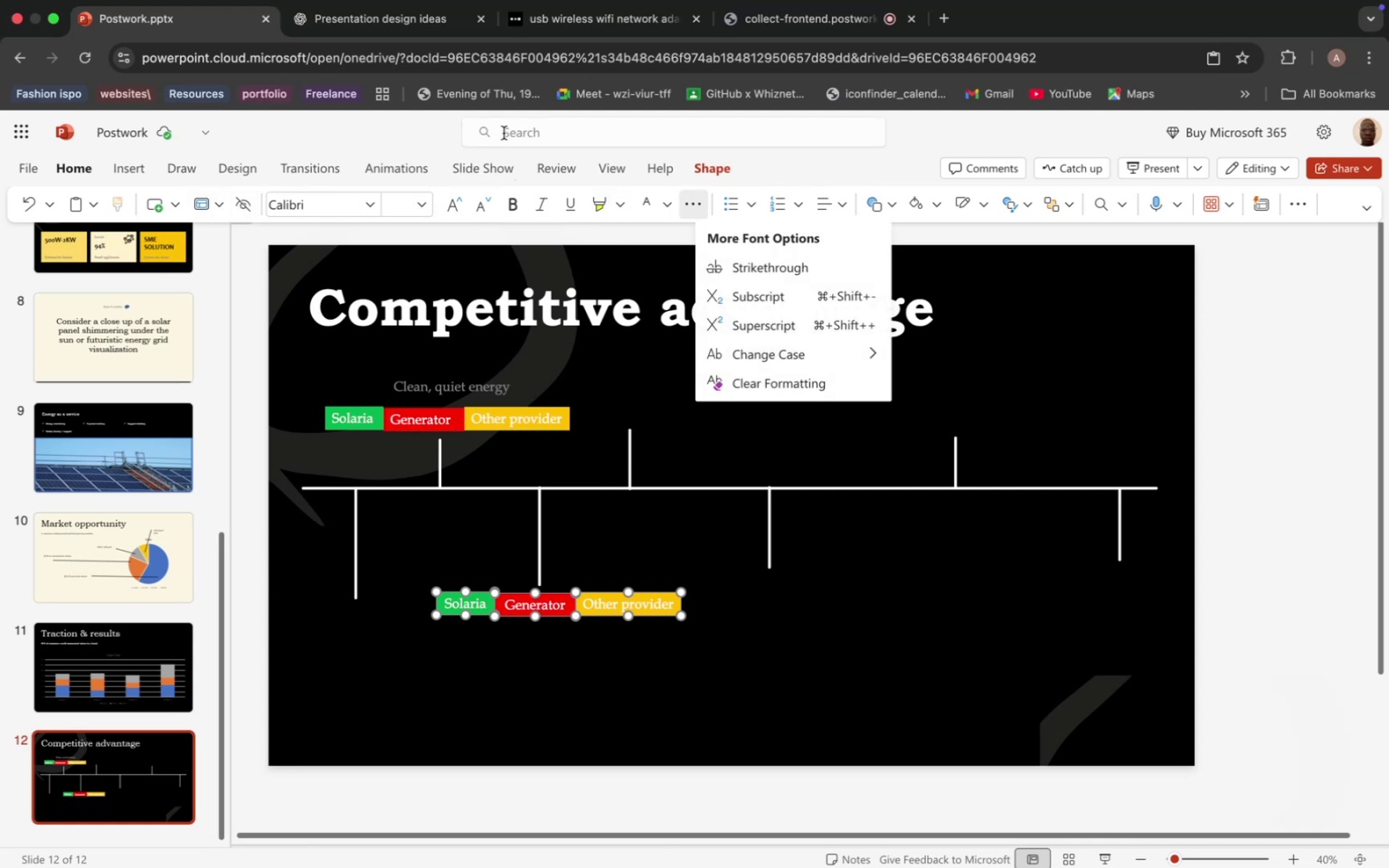 
left_click([387, 161])
 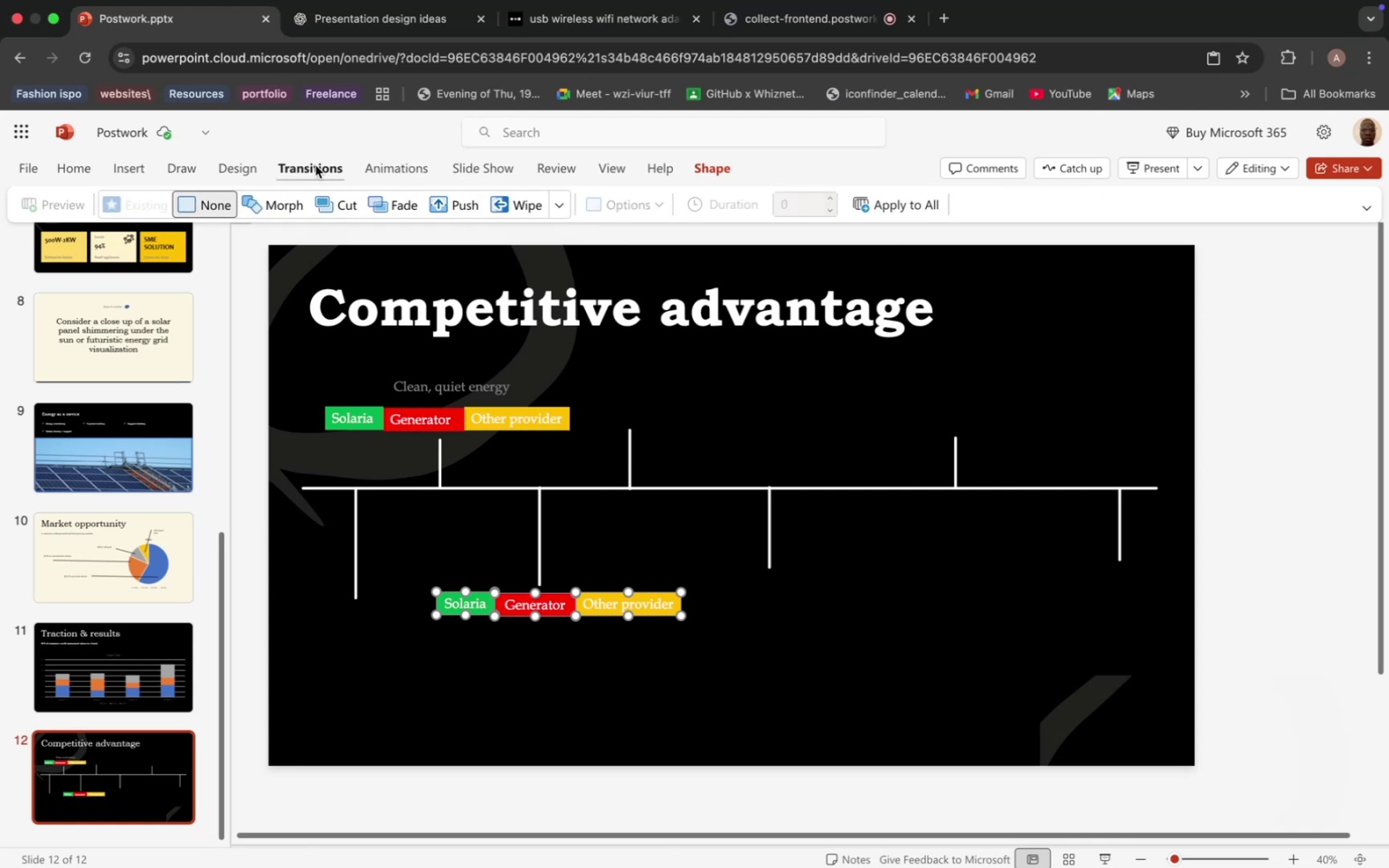 
left_click([316, 165])
 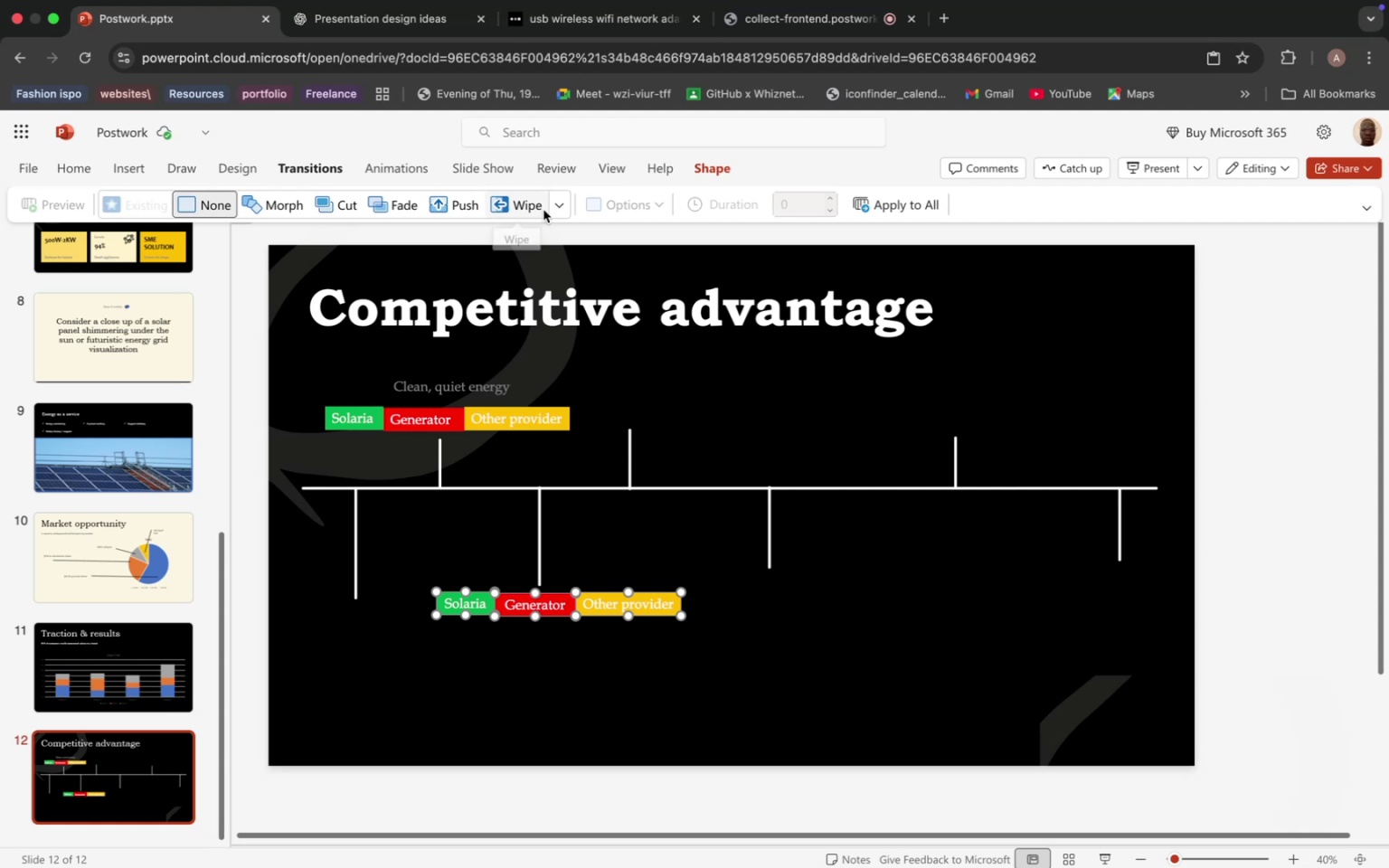 
wait(5.12)
 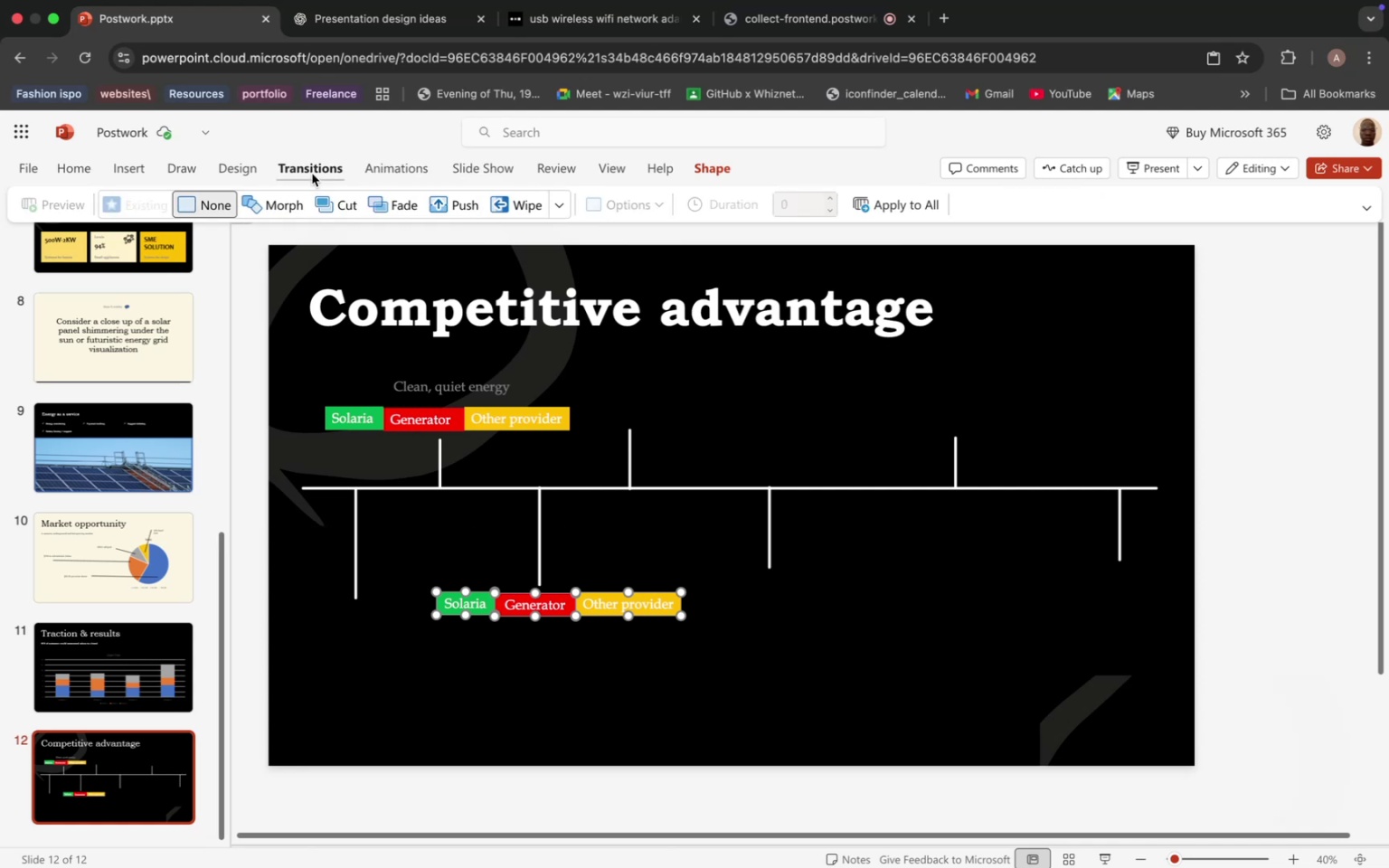 
left_click([552, 207])
 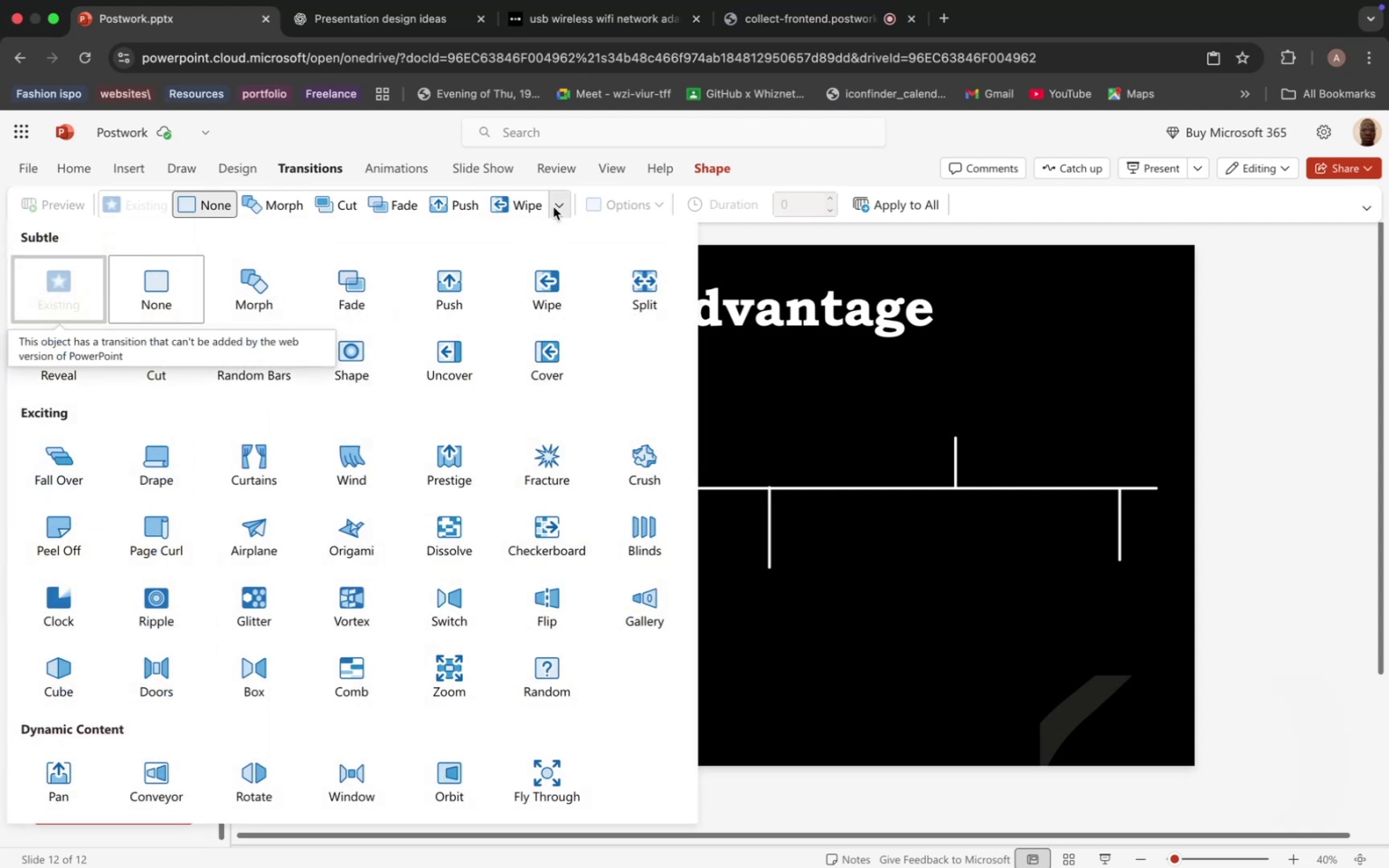 
wait(8.03)
 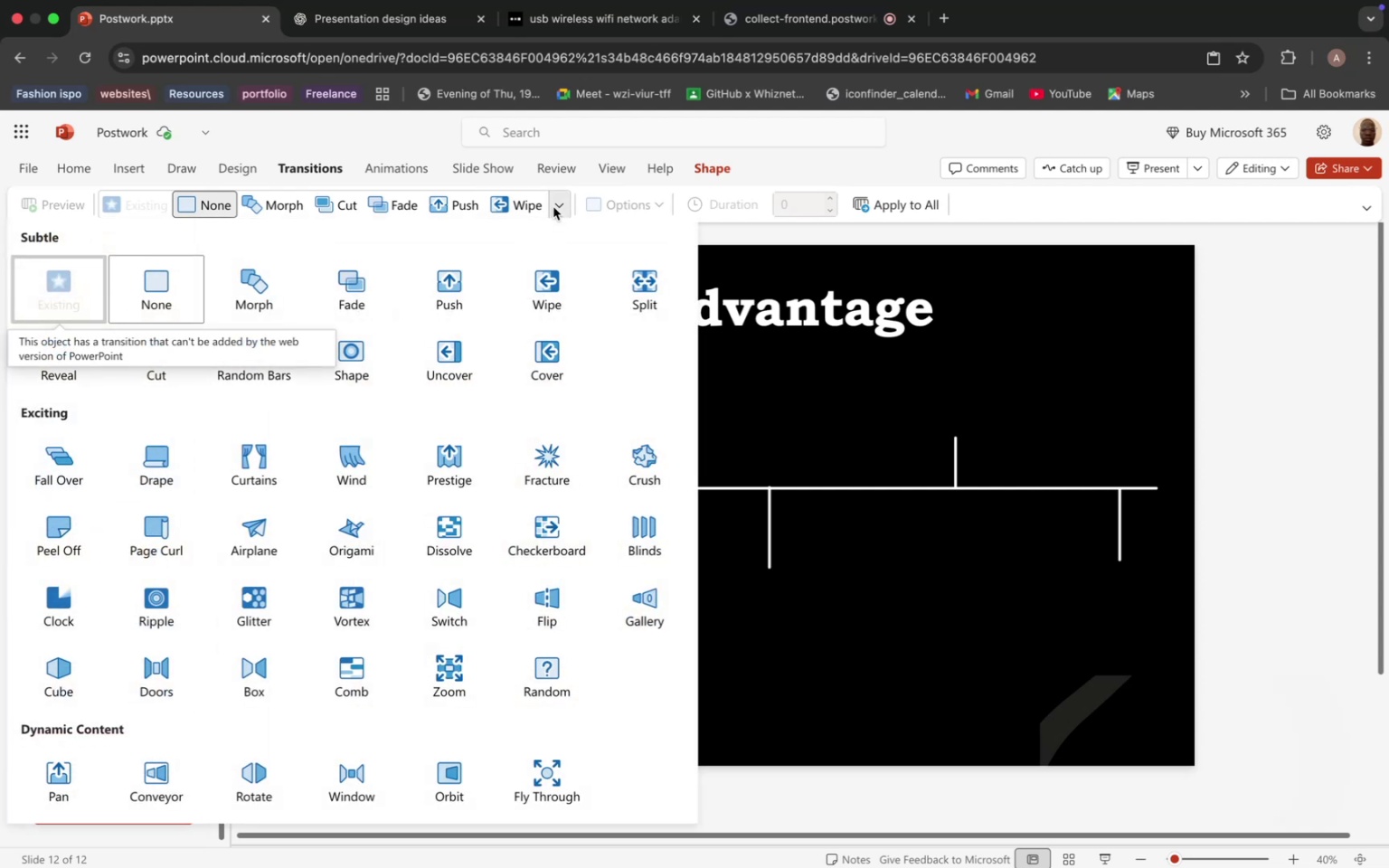 
scroll: coordinate [436, 360], scroll_direction: down, amount: 7.0
 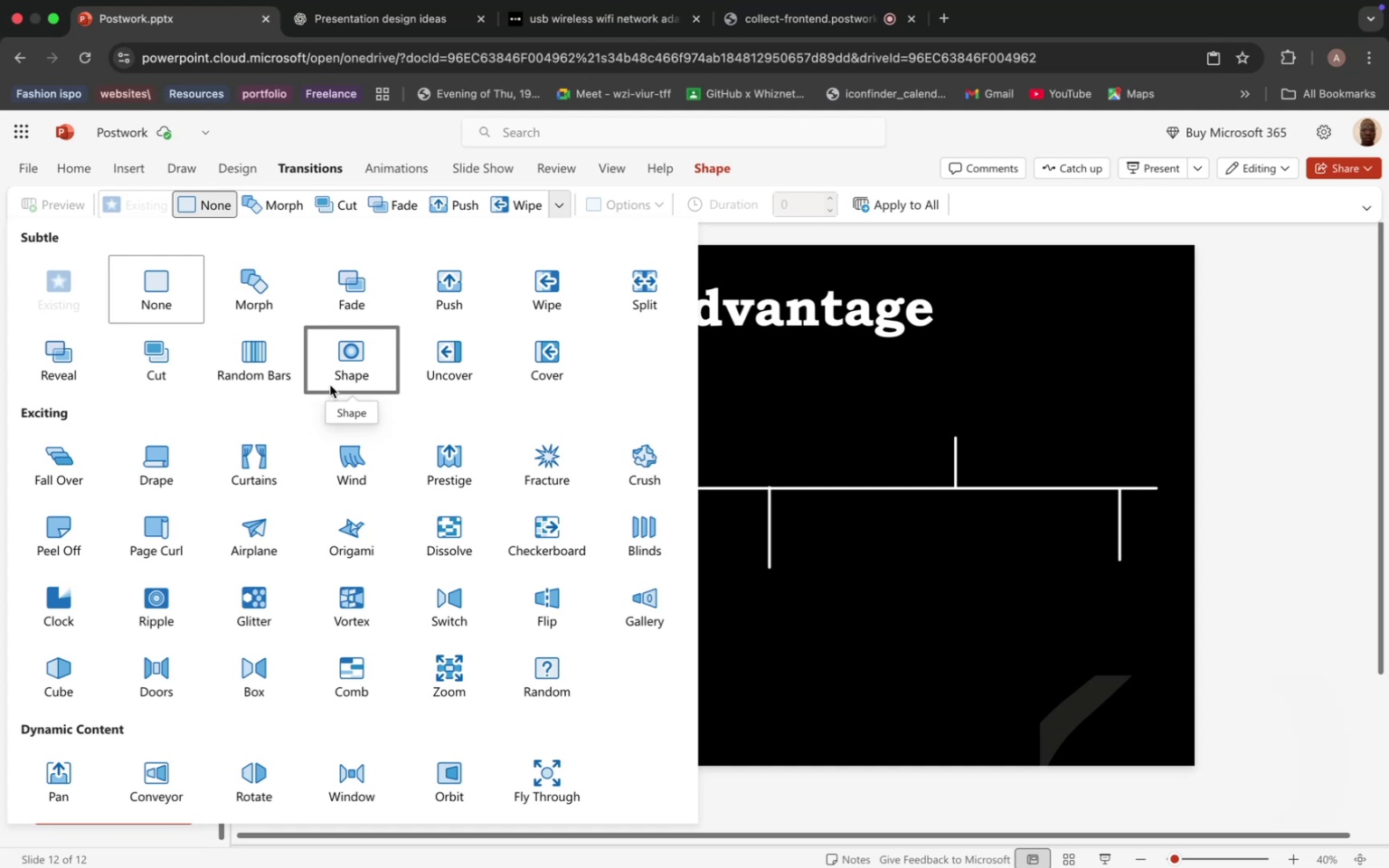 
scroll: coordinate [331, 383], scroll_direction: up, amount: 34.0
 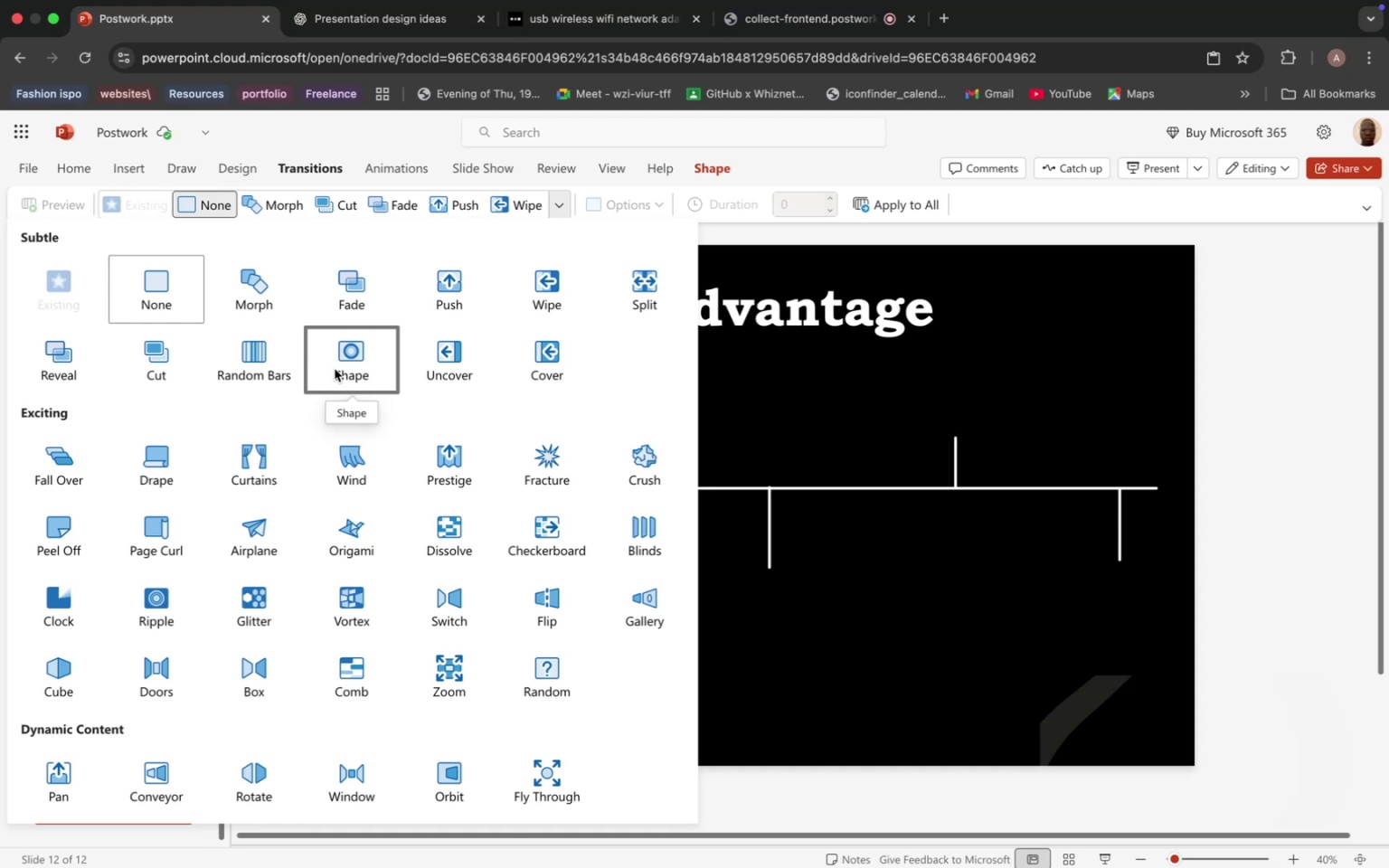 
wait(63.34)
 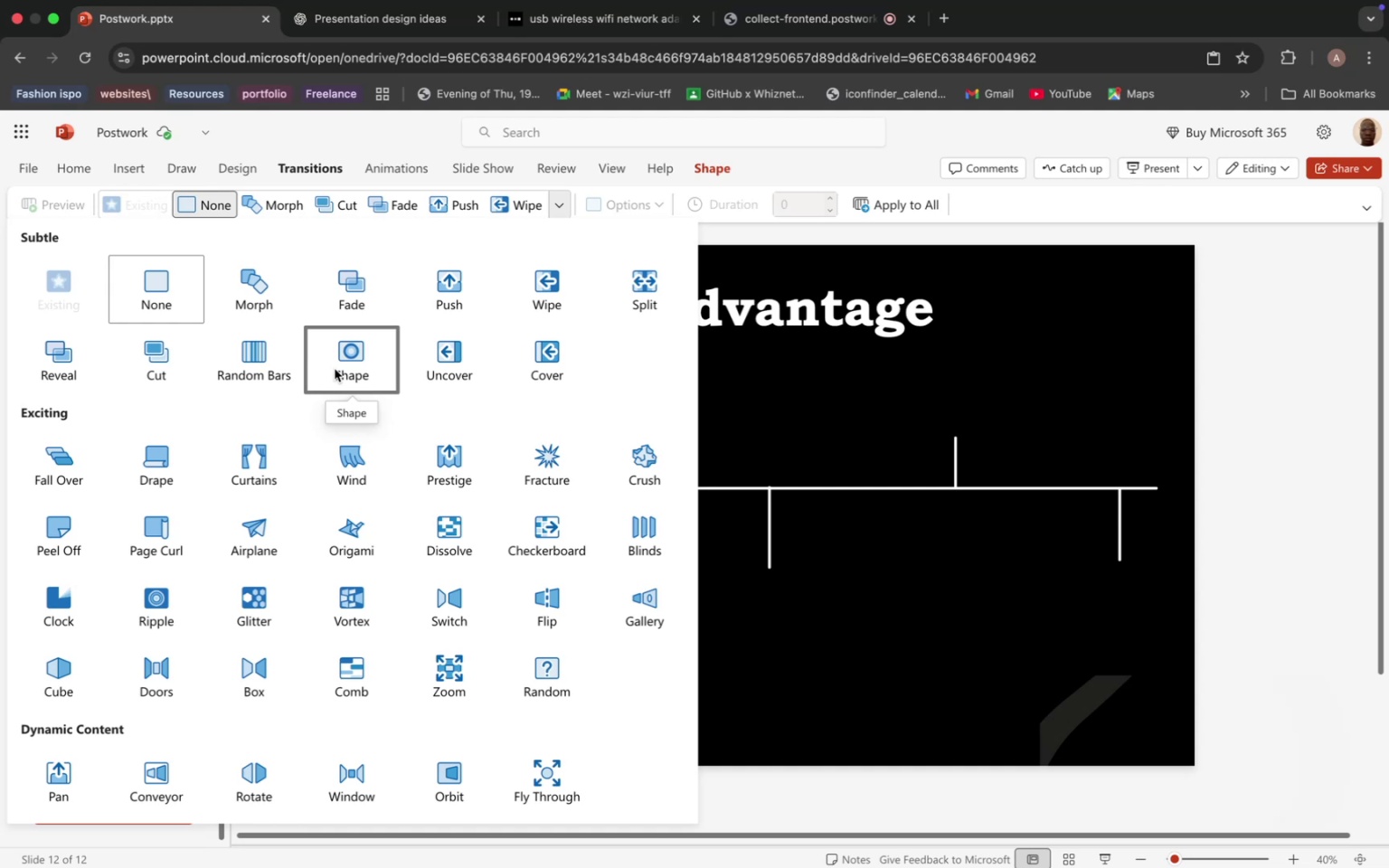 
left_click([54, 37])
 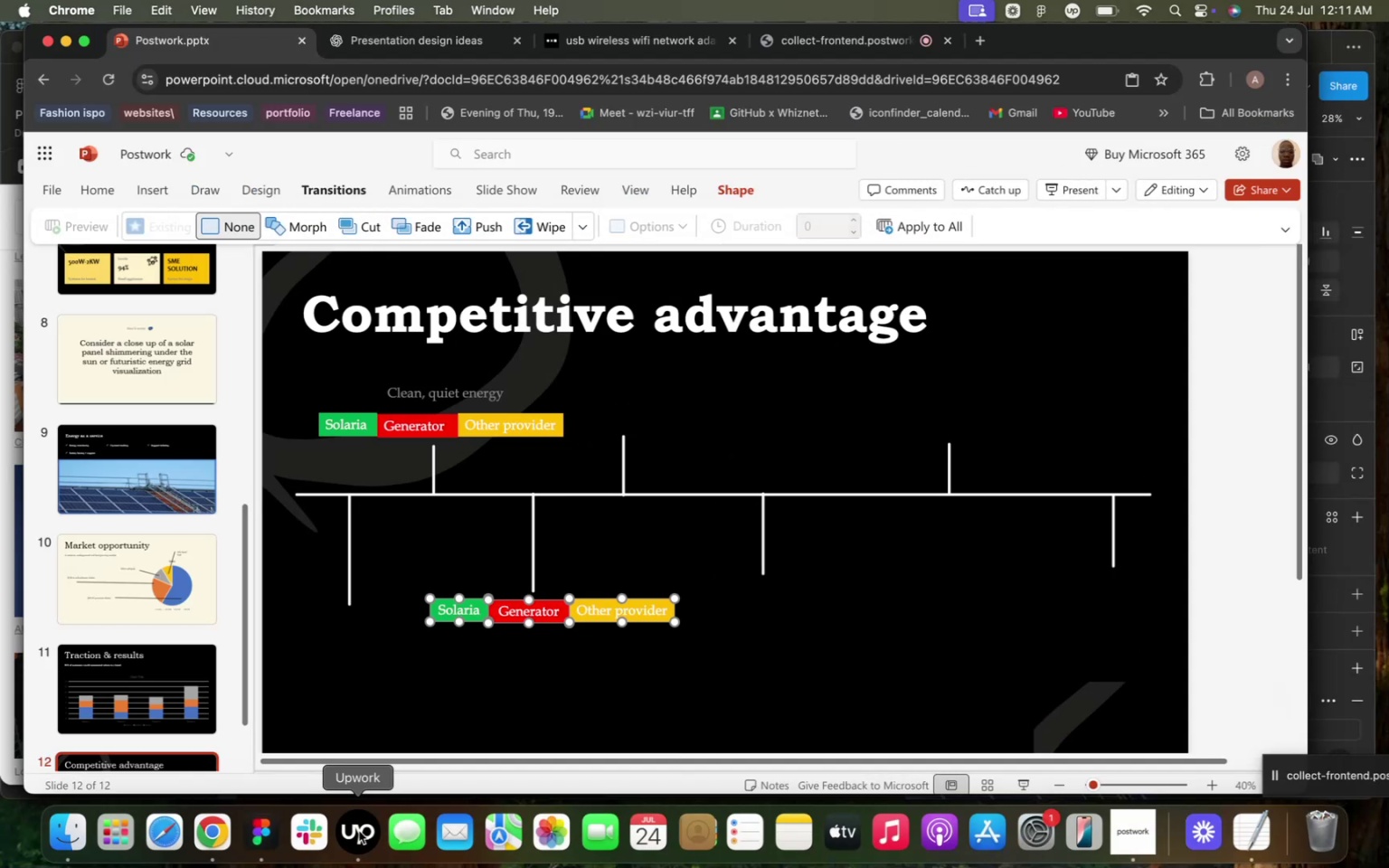 
left_click([359, 831])
 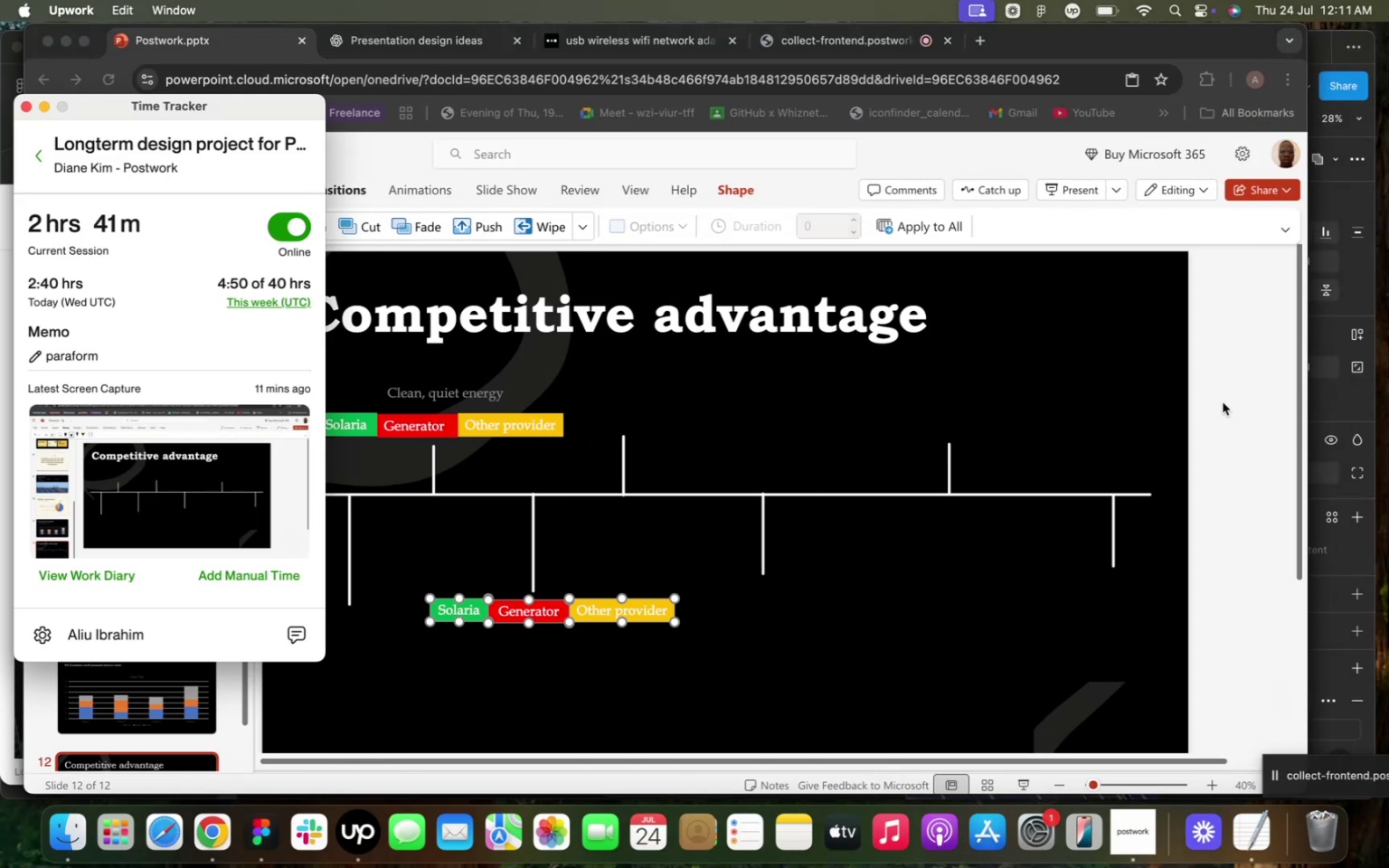 
left_click([1222, 400])
 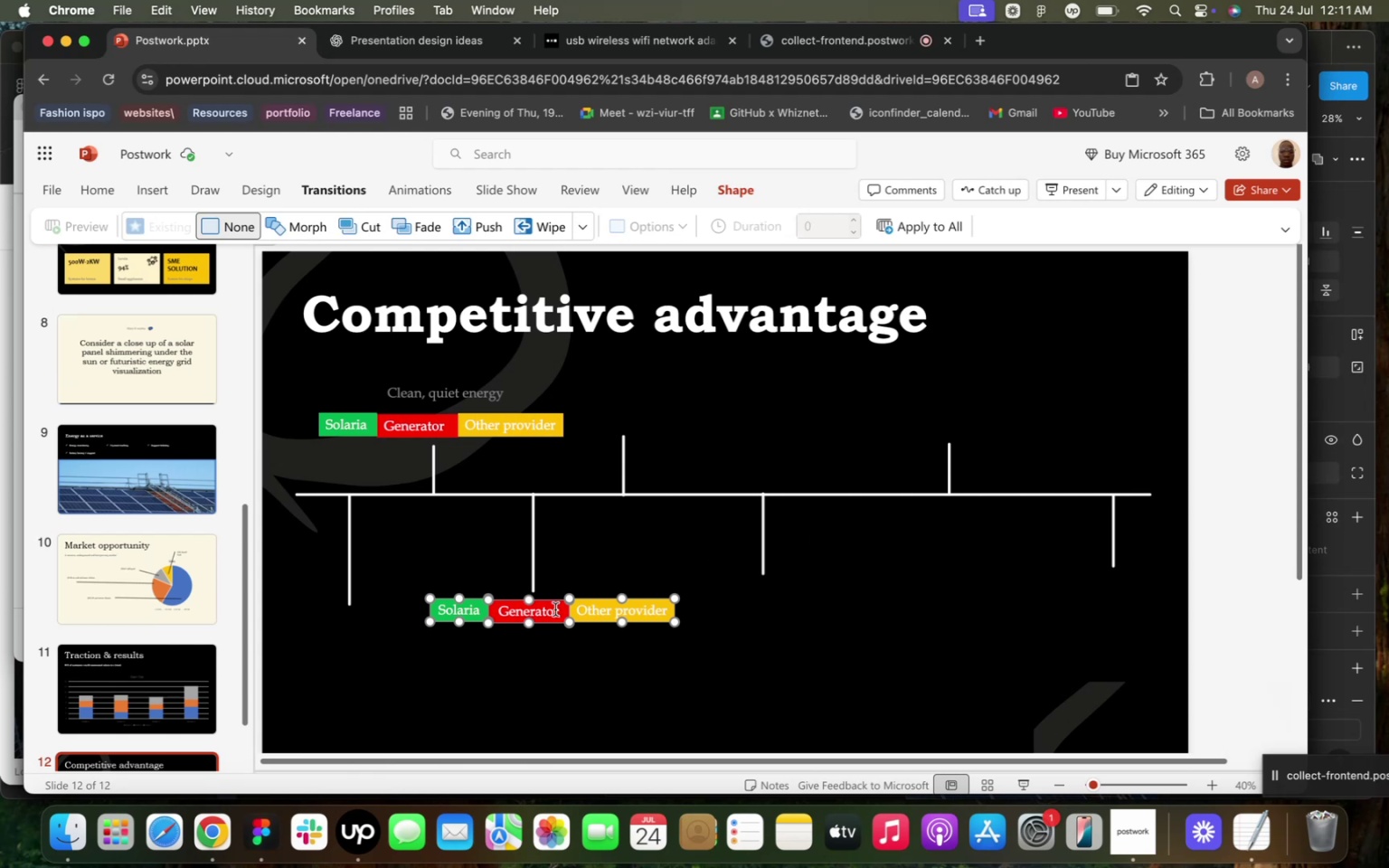 
wait(13.19)
 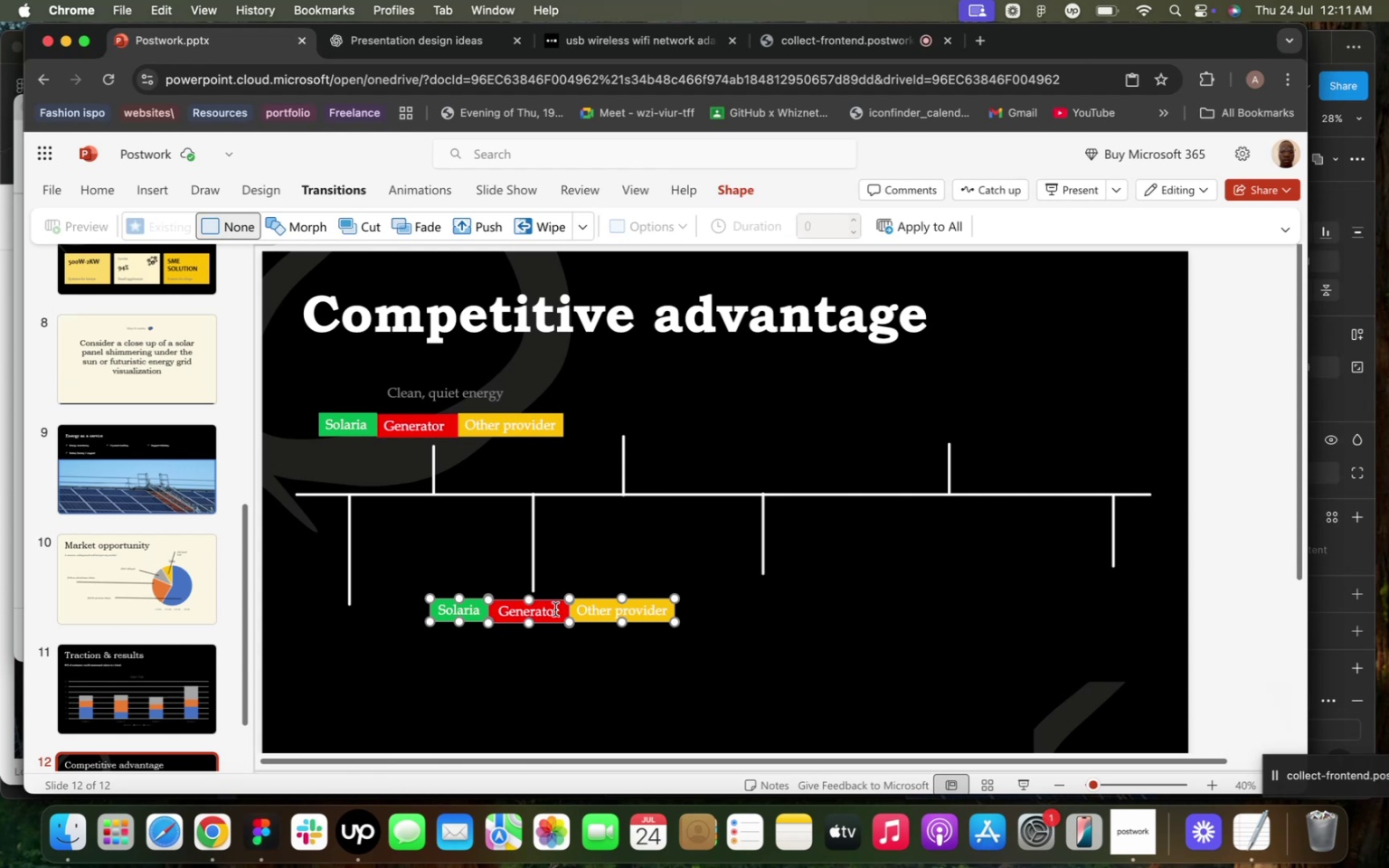 
left_click([348, 551])
 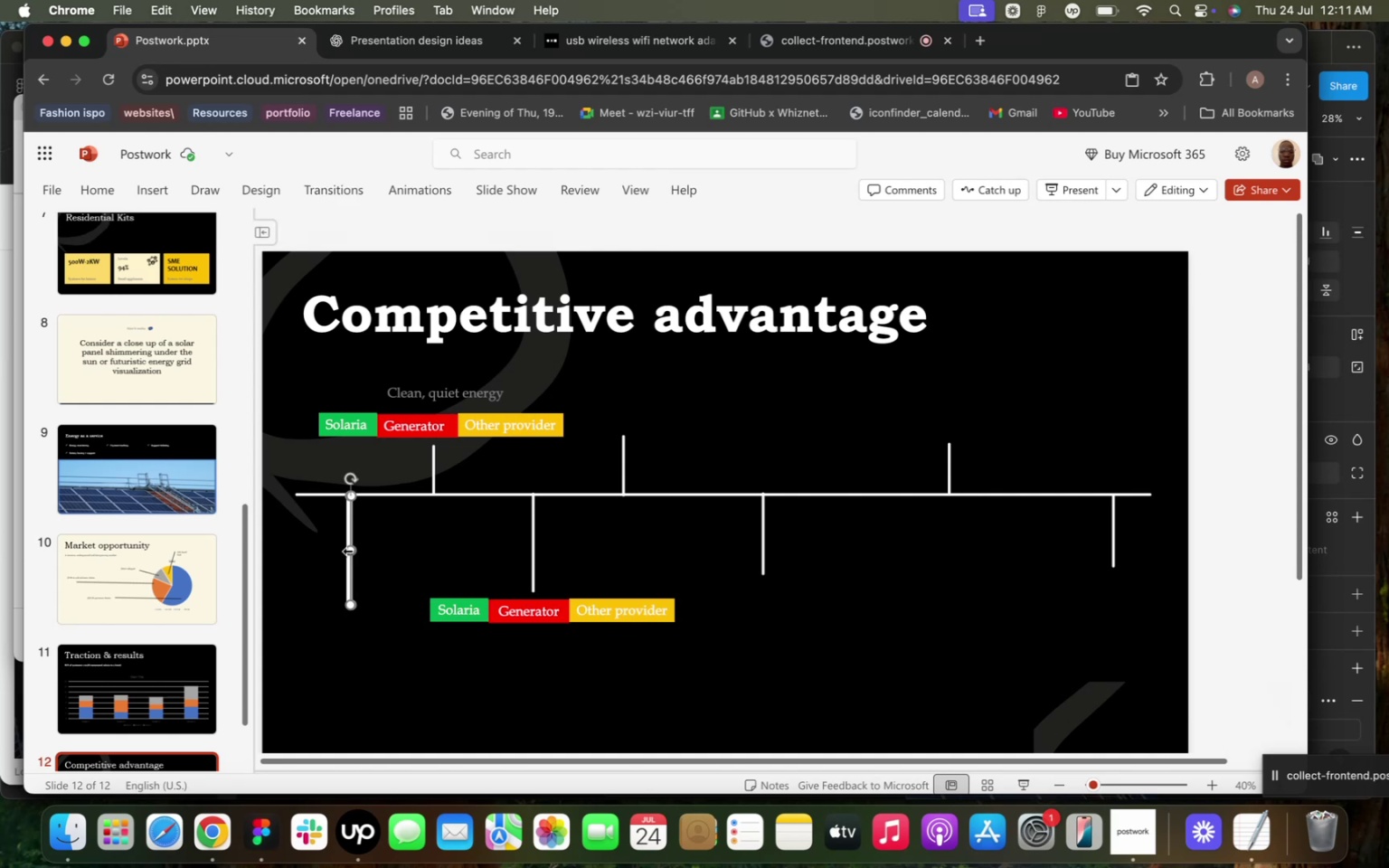 
key(Backspace)
 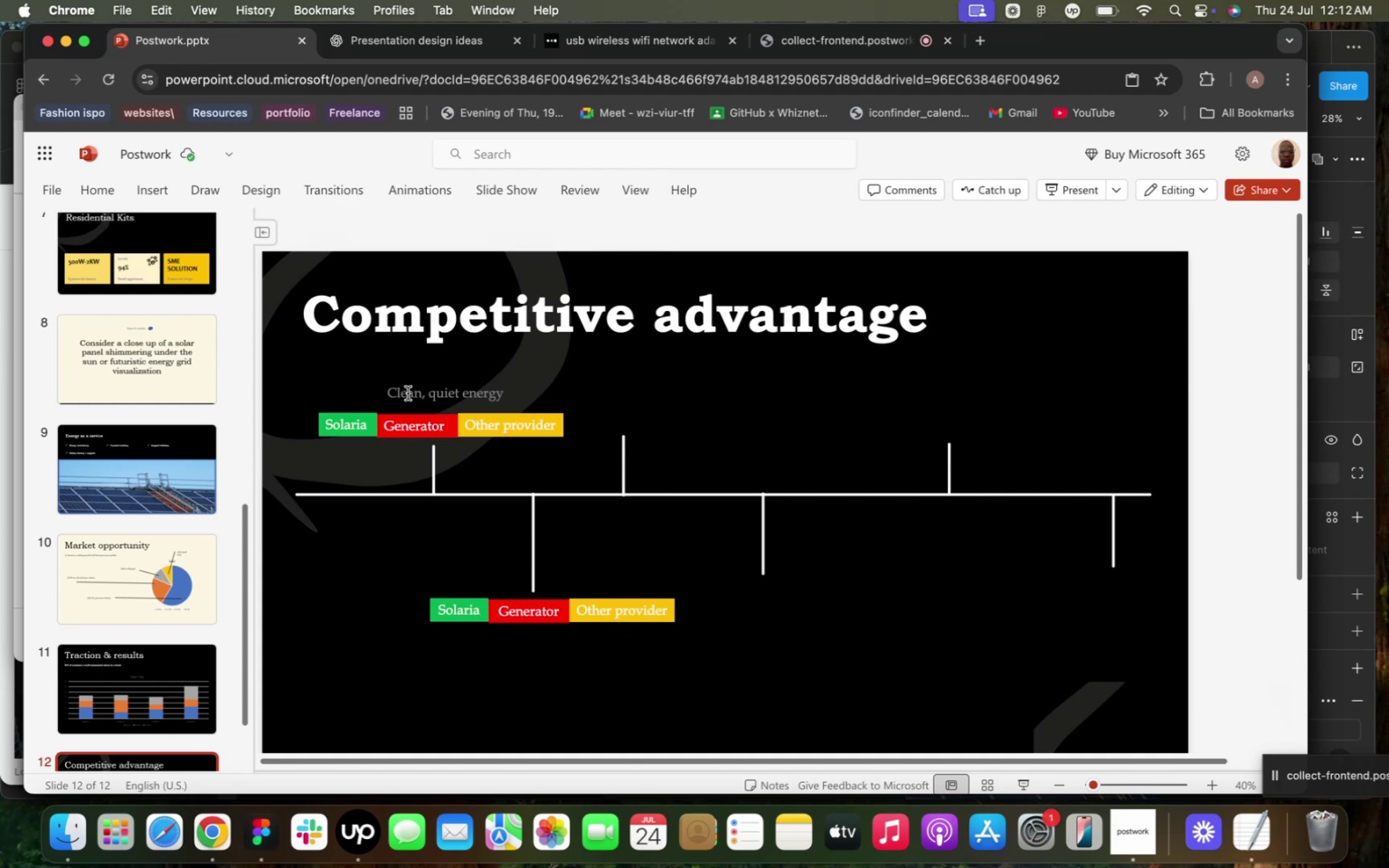 
left_click([449, 392])
 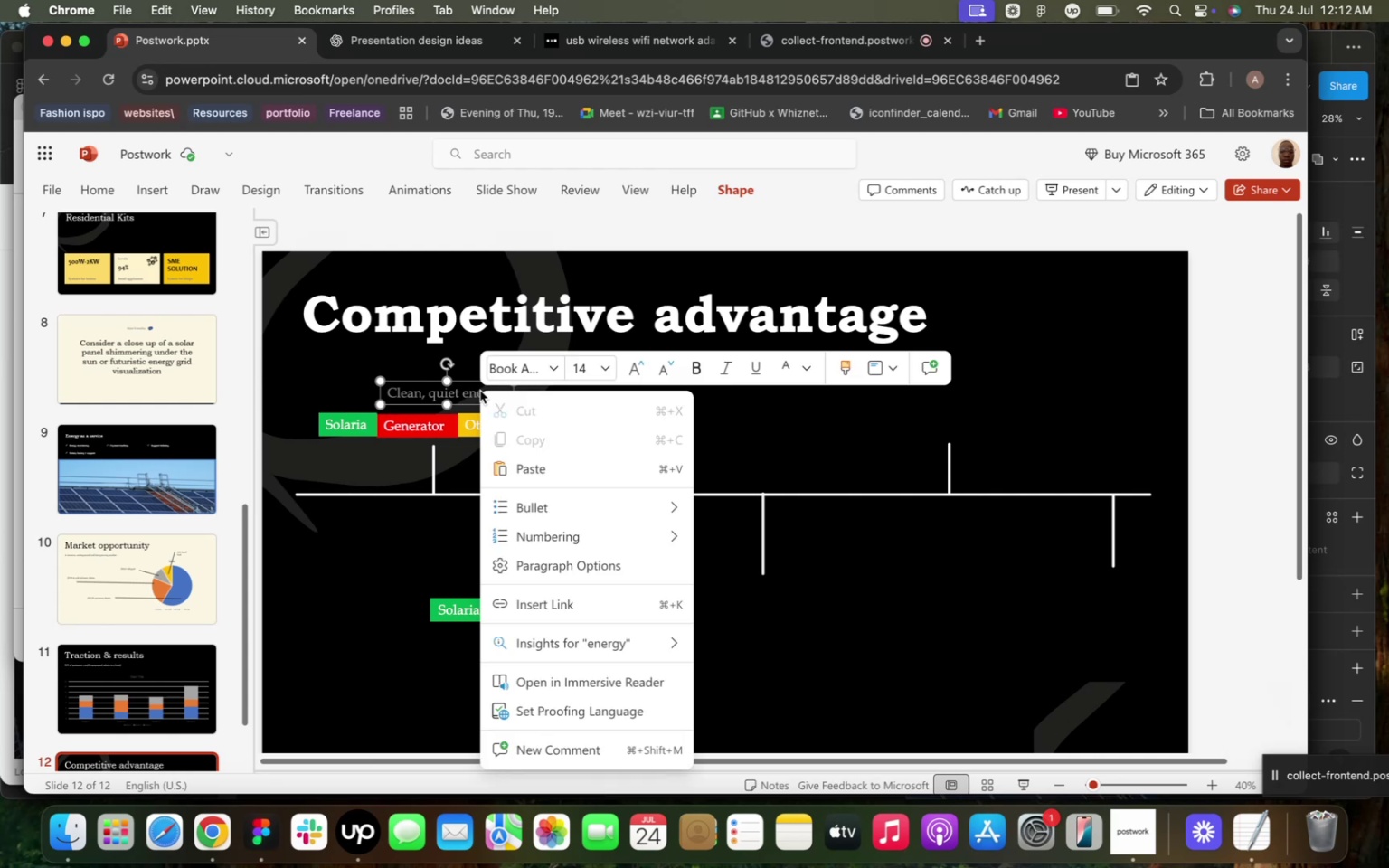 
right_click([480, 391])
 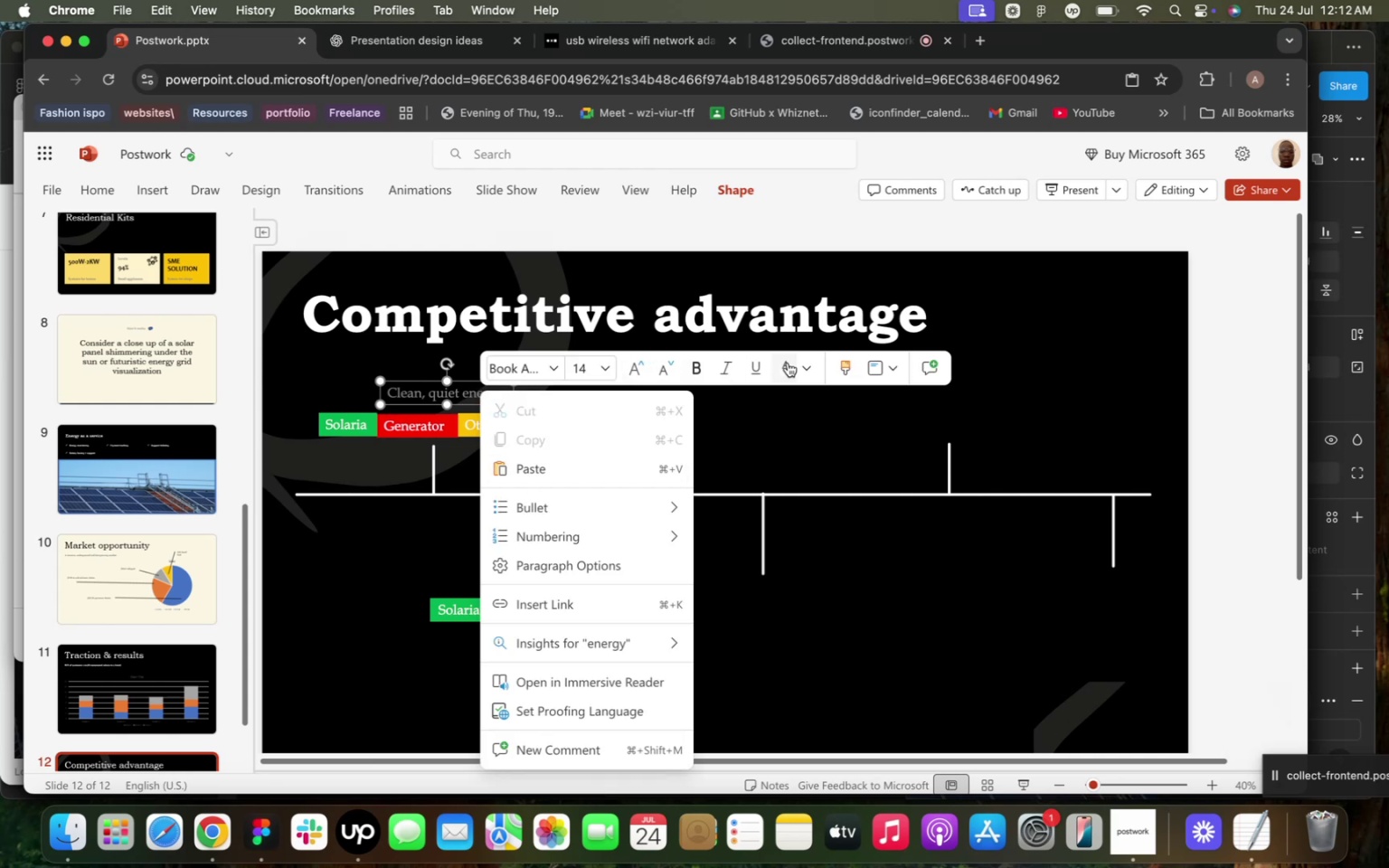 
mouse_move([806, 382])
 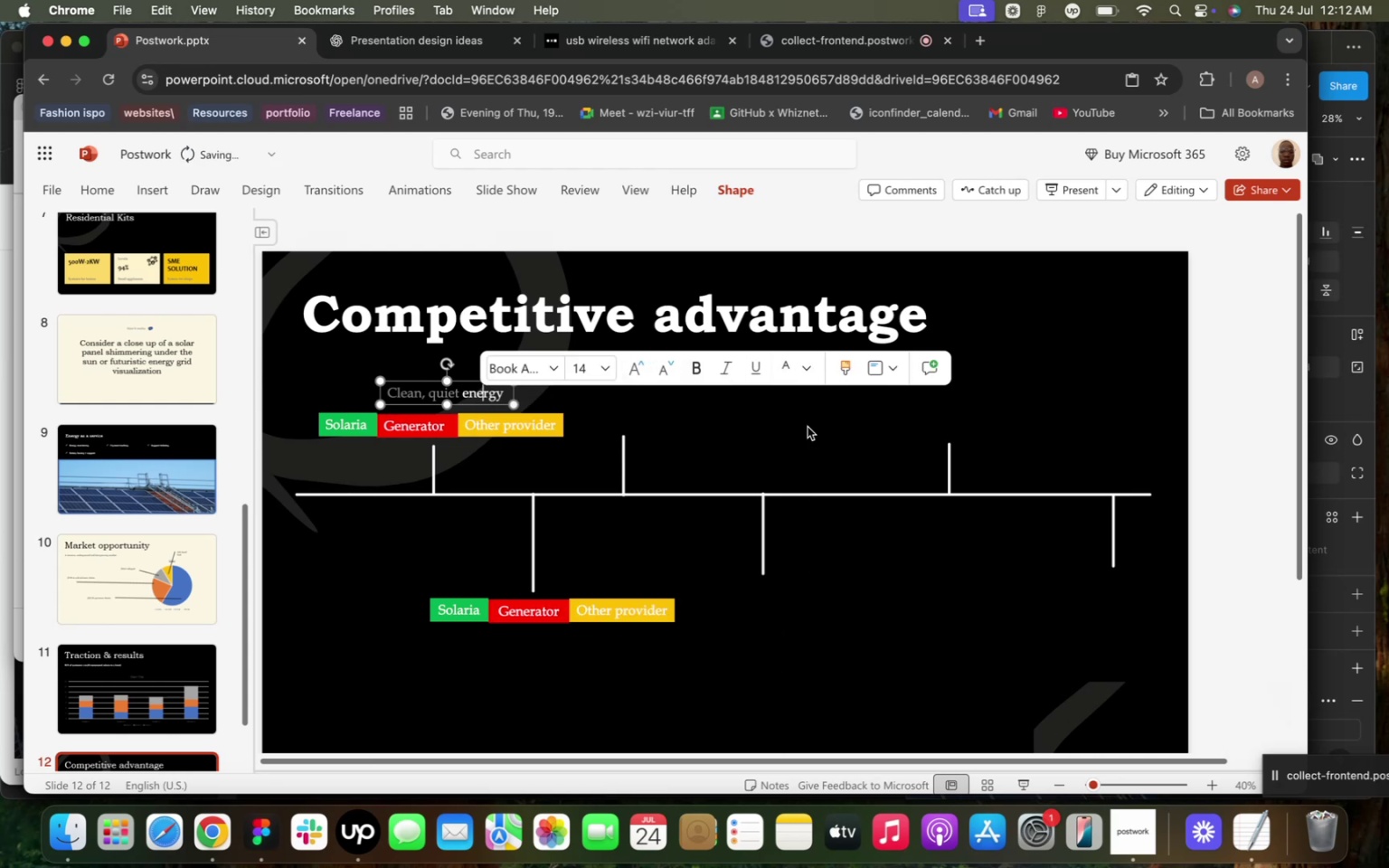 
left_click([808, 427])
 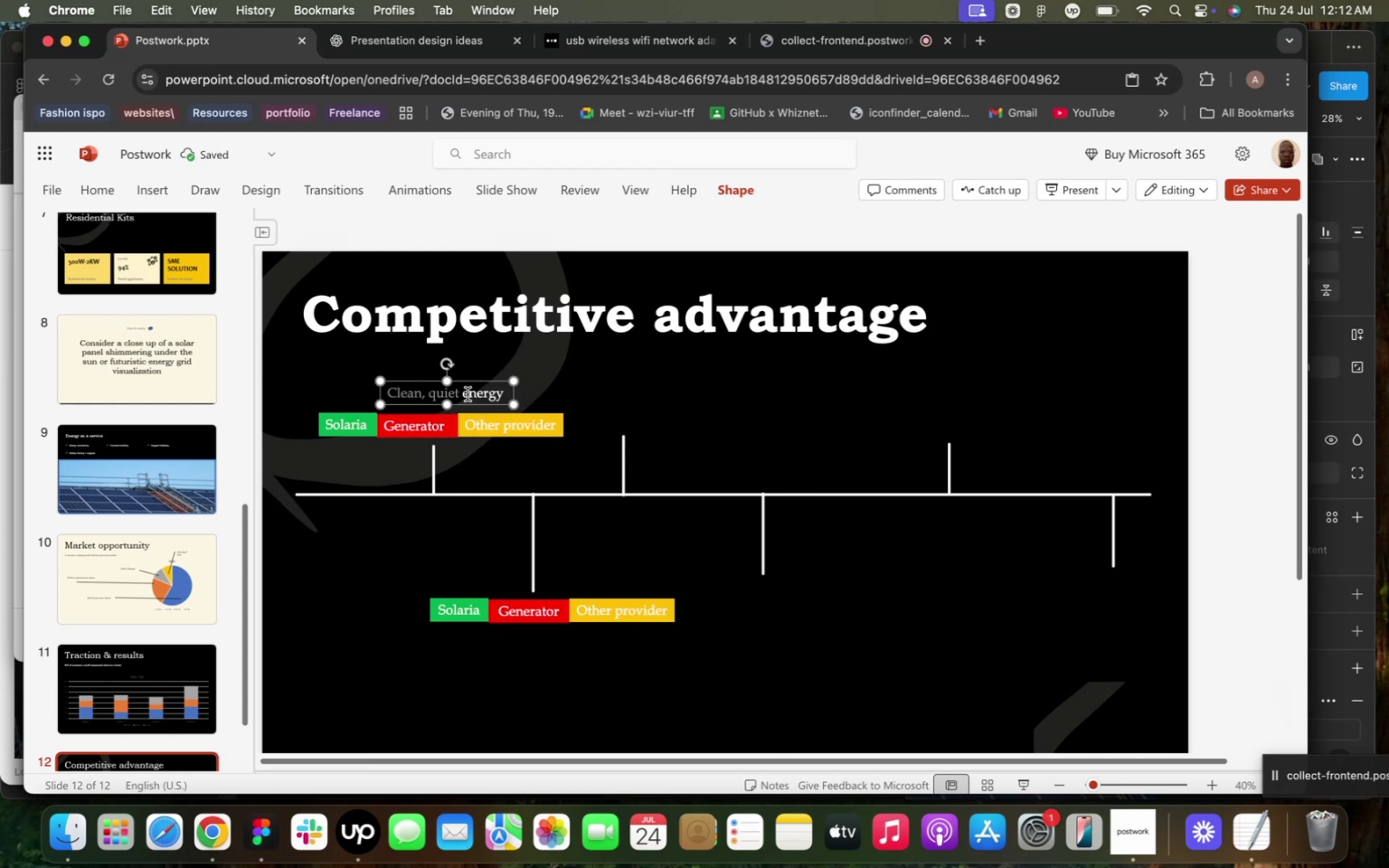 
left_click([468, 394])
 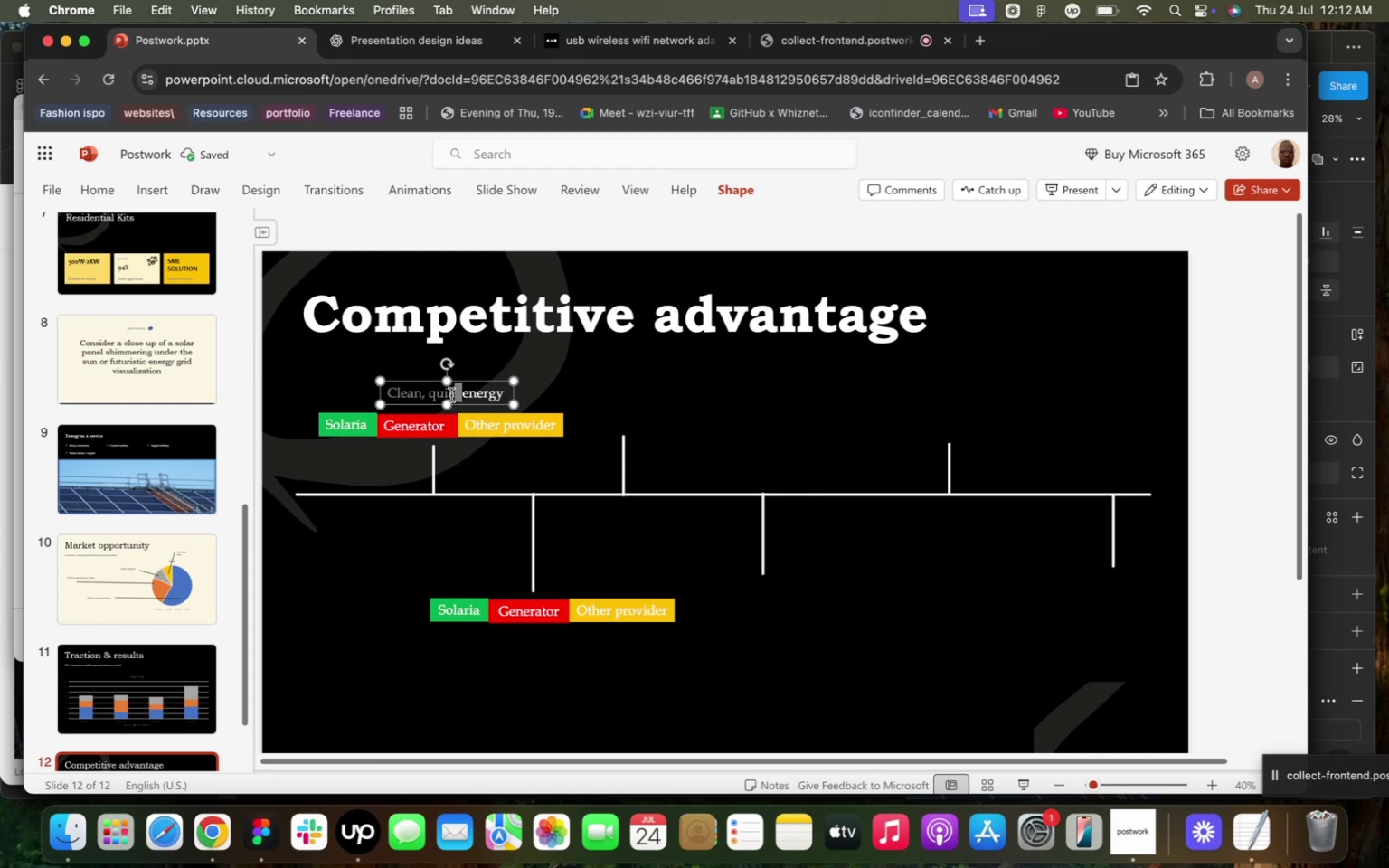 
left_click_drag(start_coordinate=[463, 394], to_coordinate=[364, 395])
 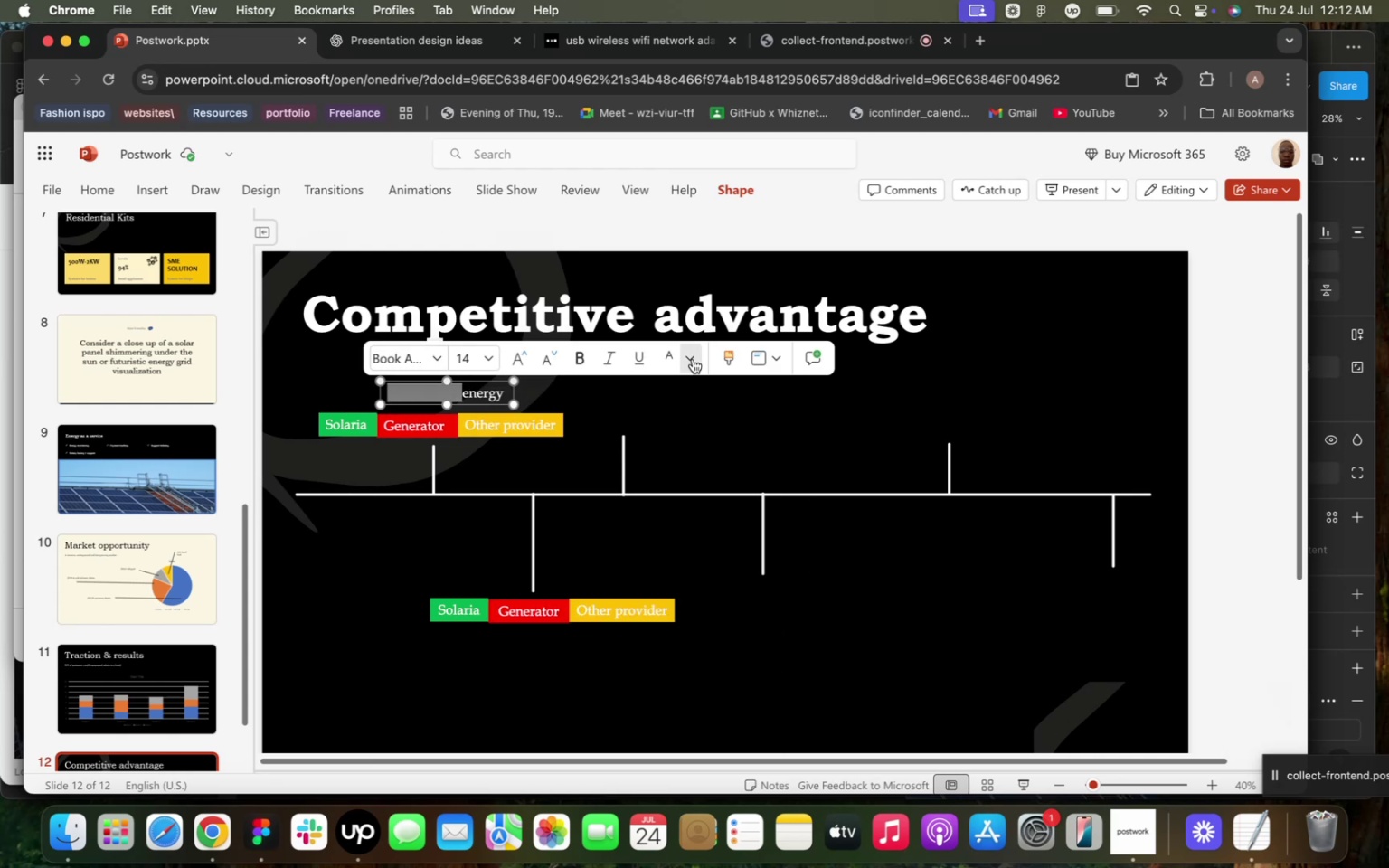 
left_click([693, 359])
 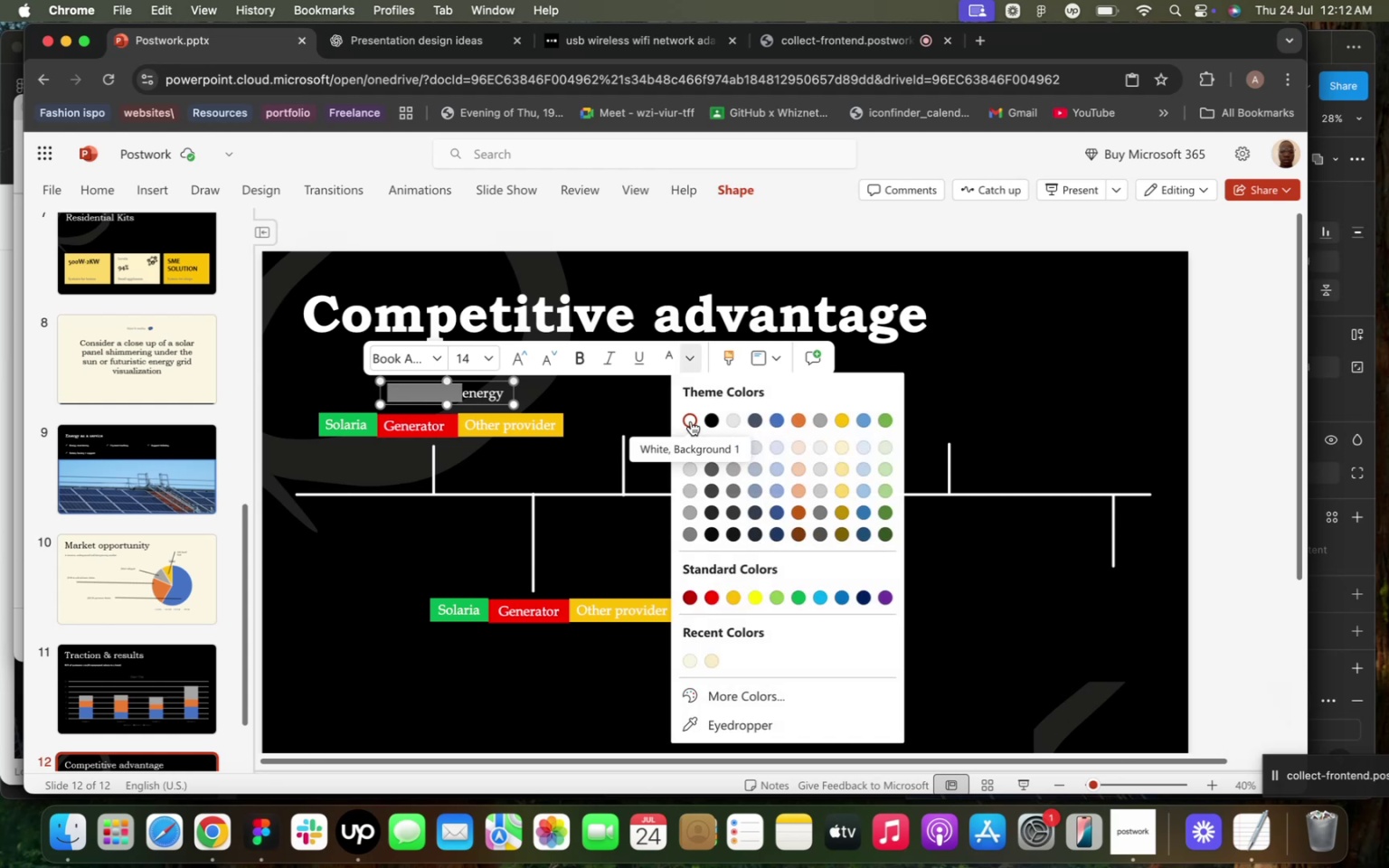 
left_click([691, 421])
 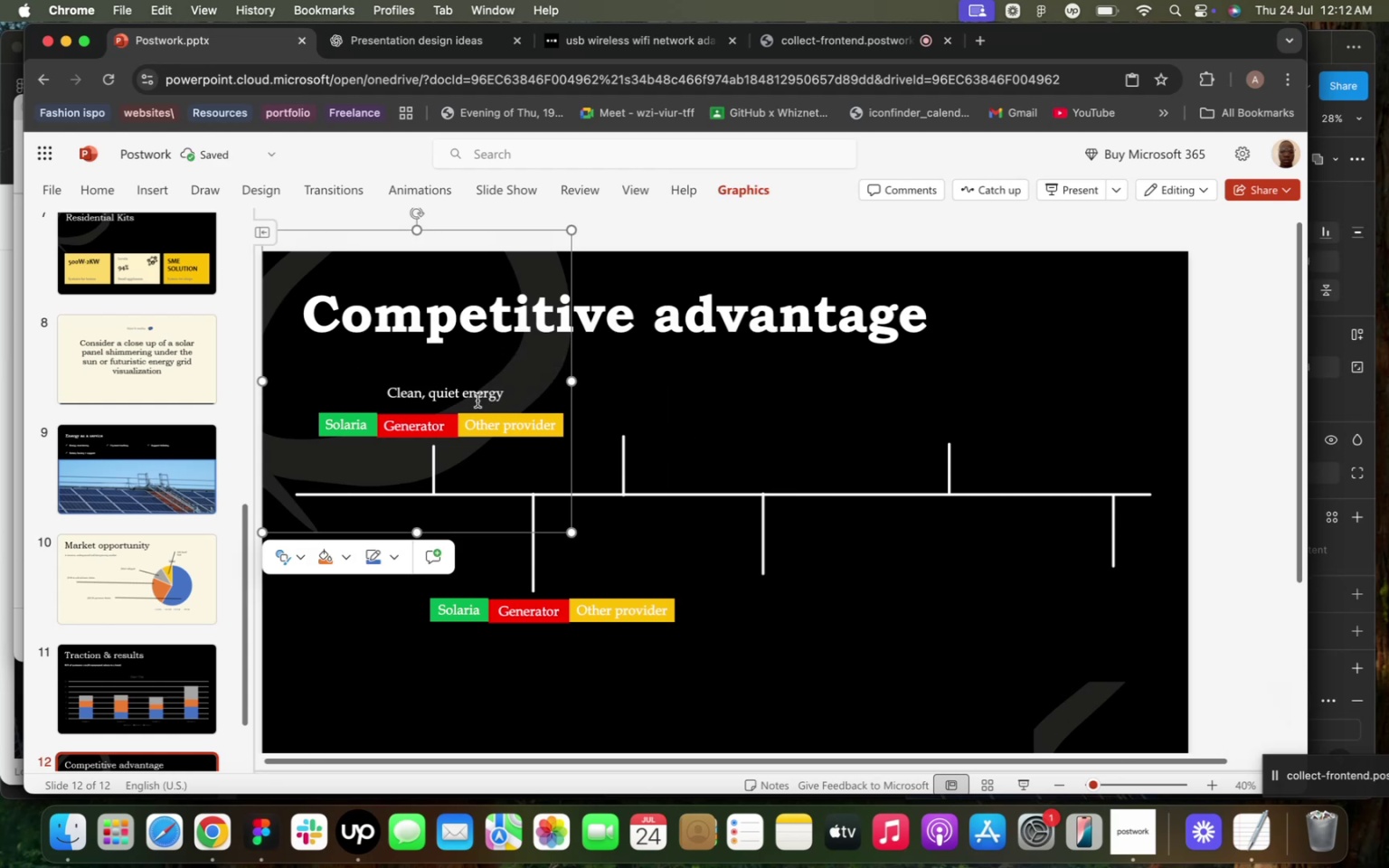 
left_click([477, 401])
 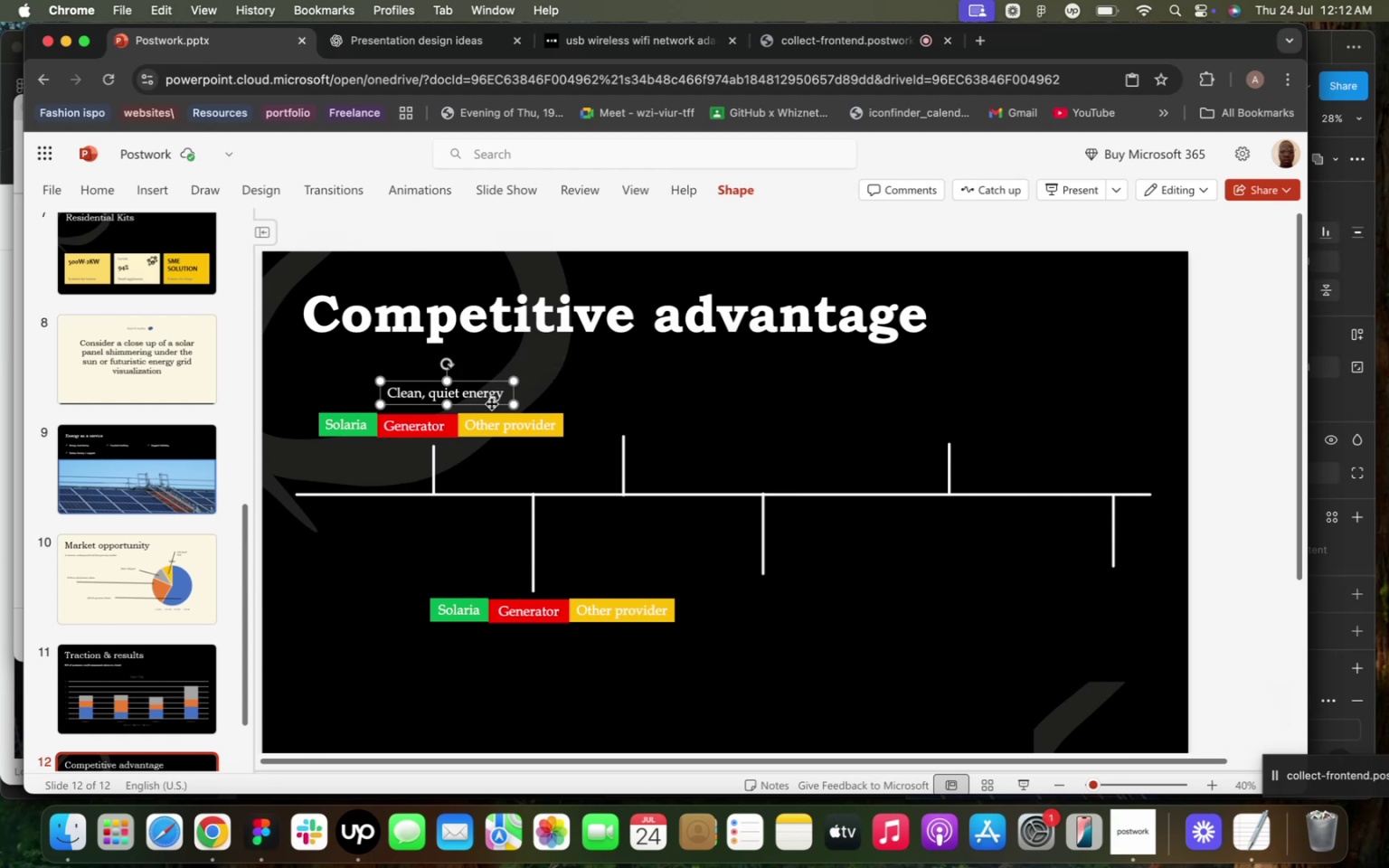 
key(Meta+D)
 